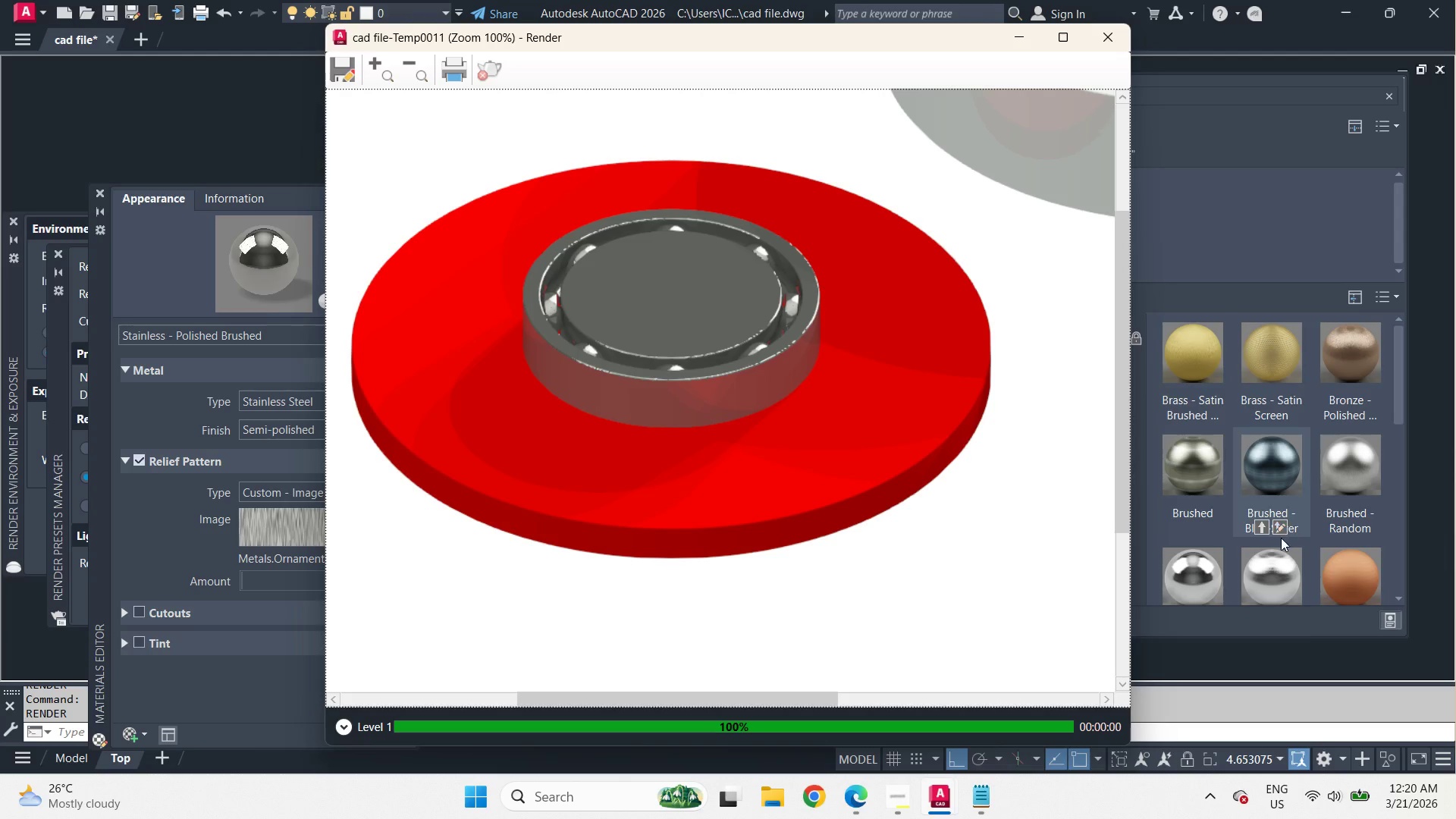 
wait(5.2)
 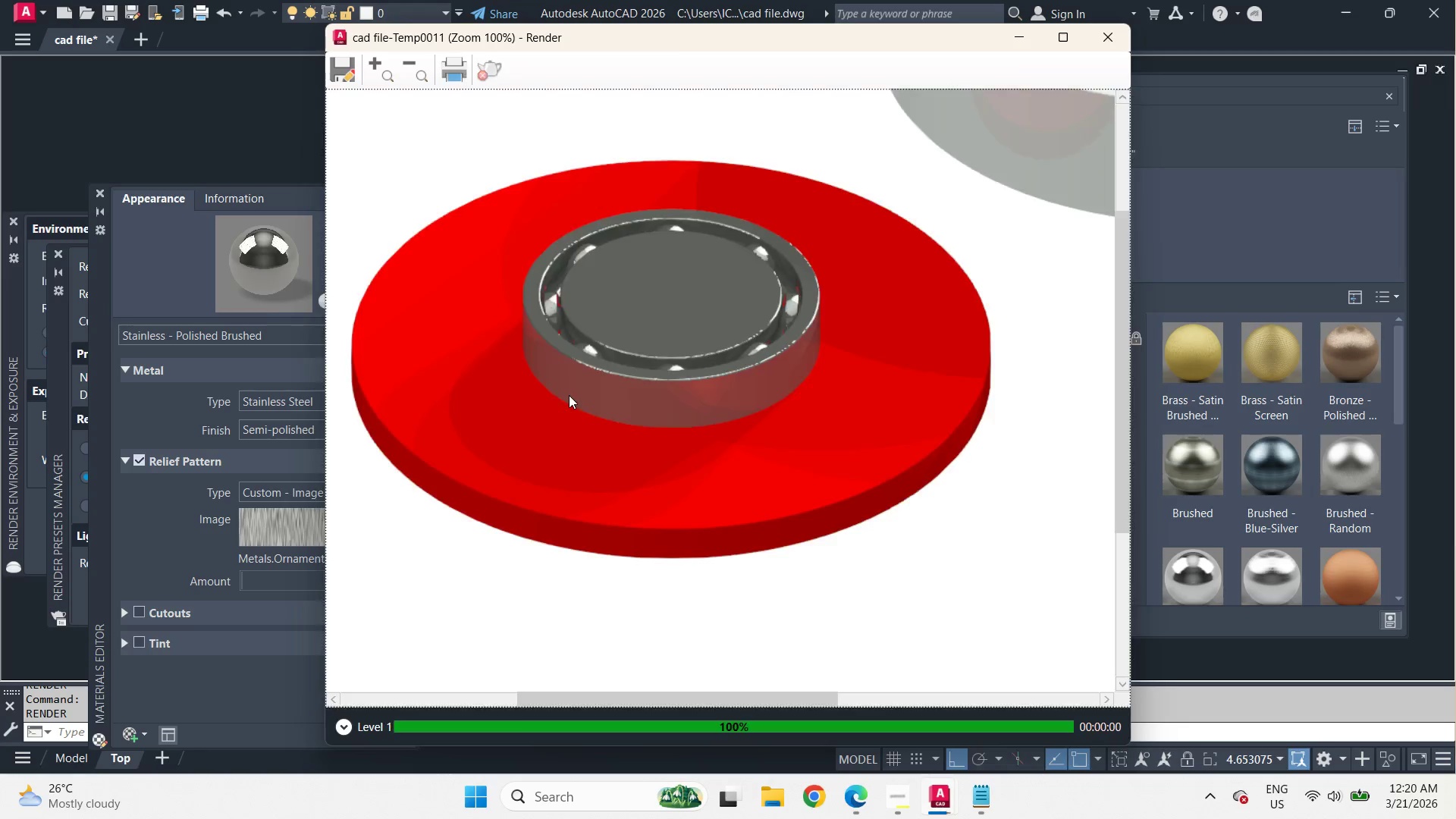 
left_click([1398, 378])
 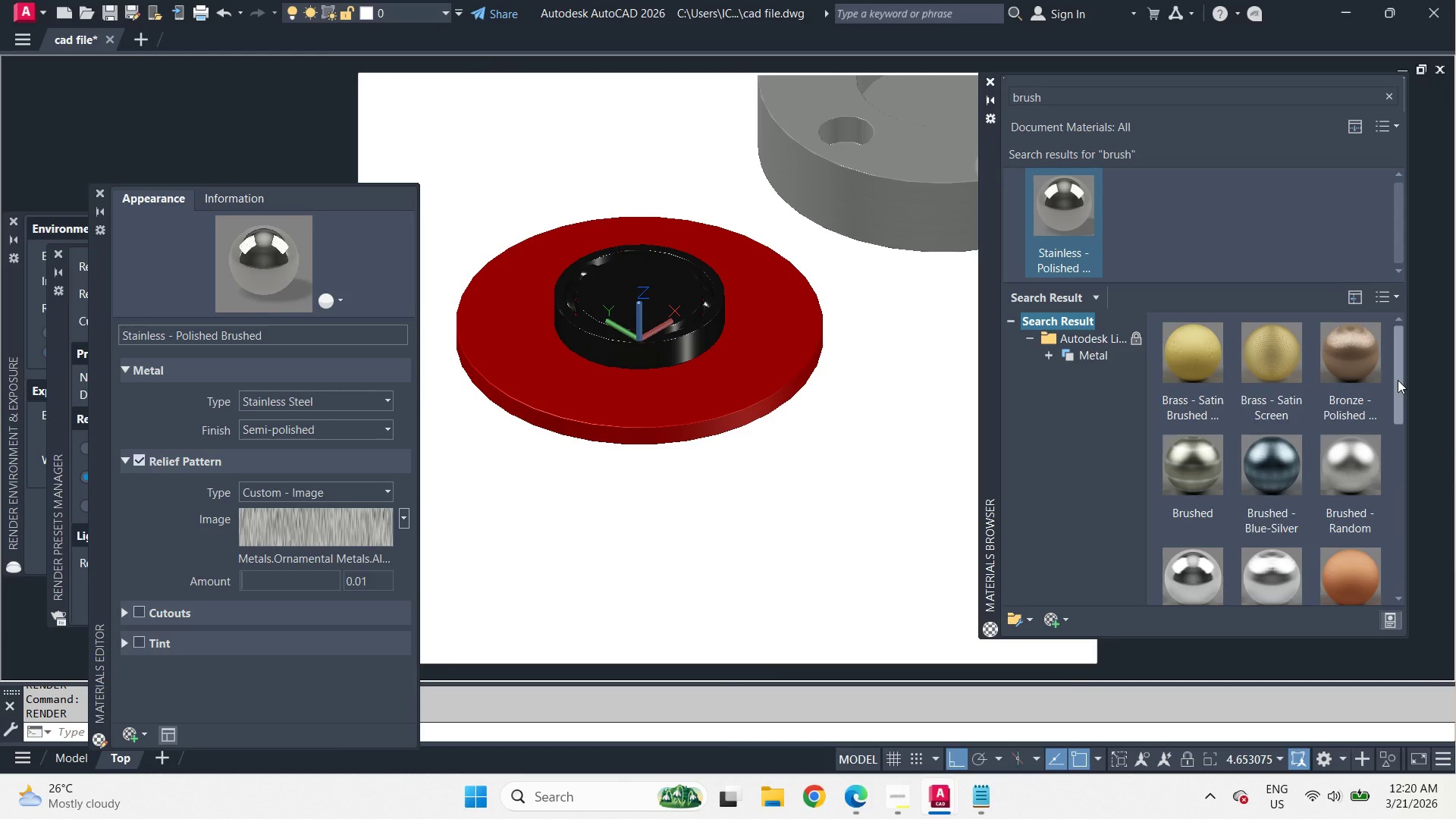 
left_click_drag(start_coordinate=[1398, 380], to_coordinate=[1382, 447])
 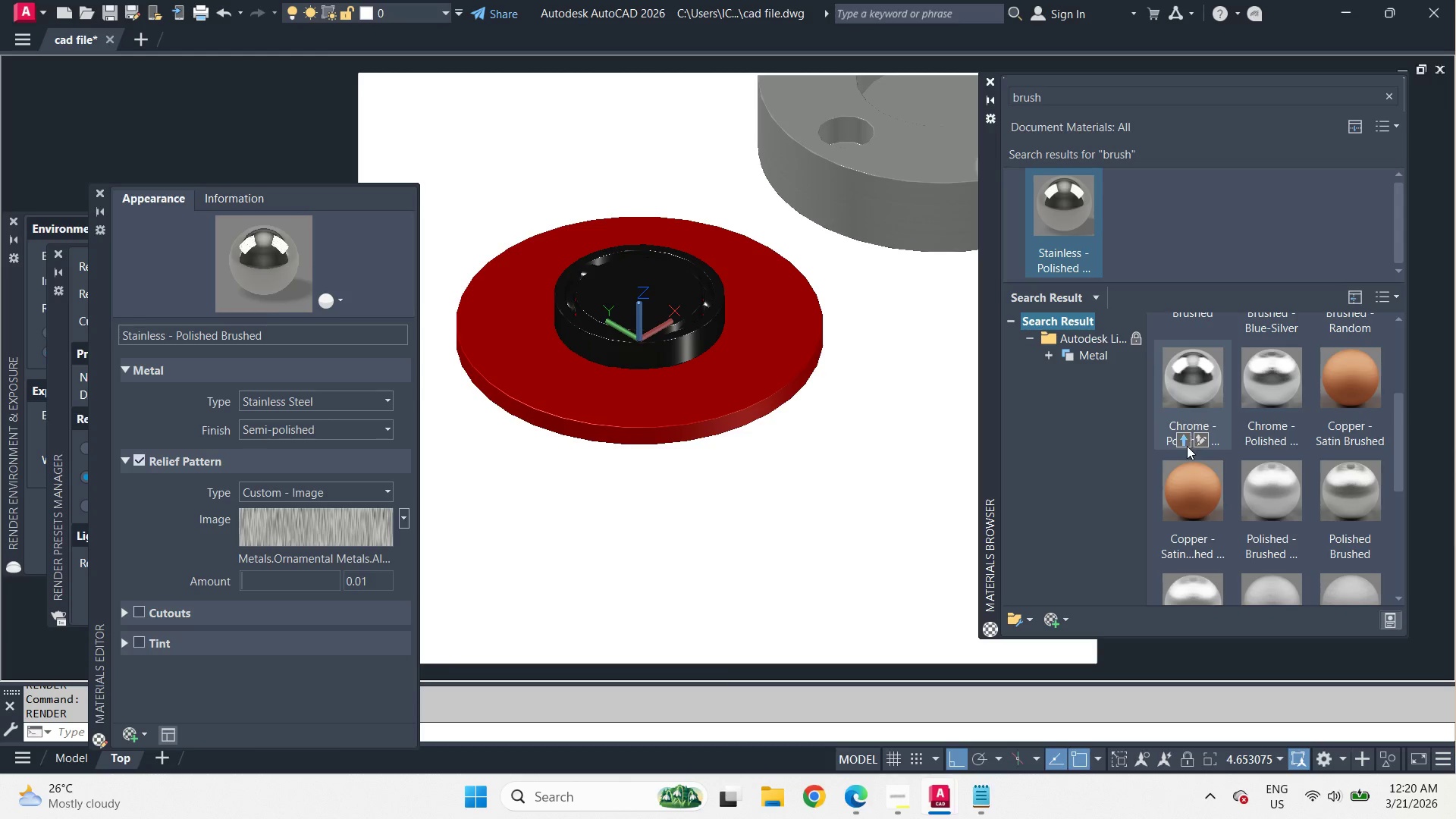 
left_click([1187, 446])
 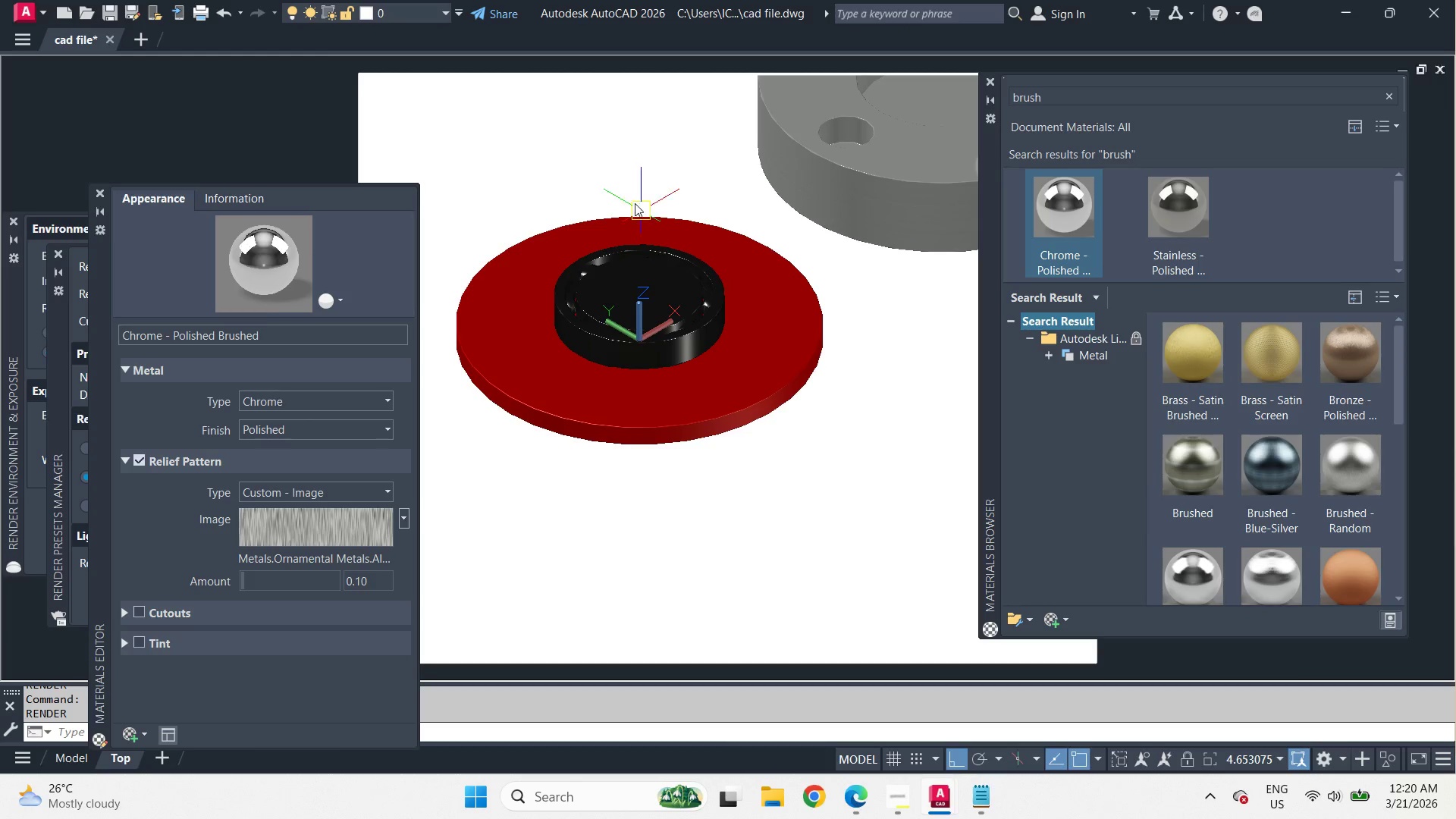 
left_click([609, 188])
 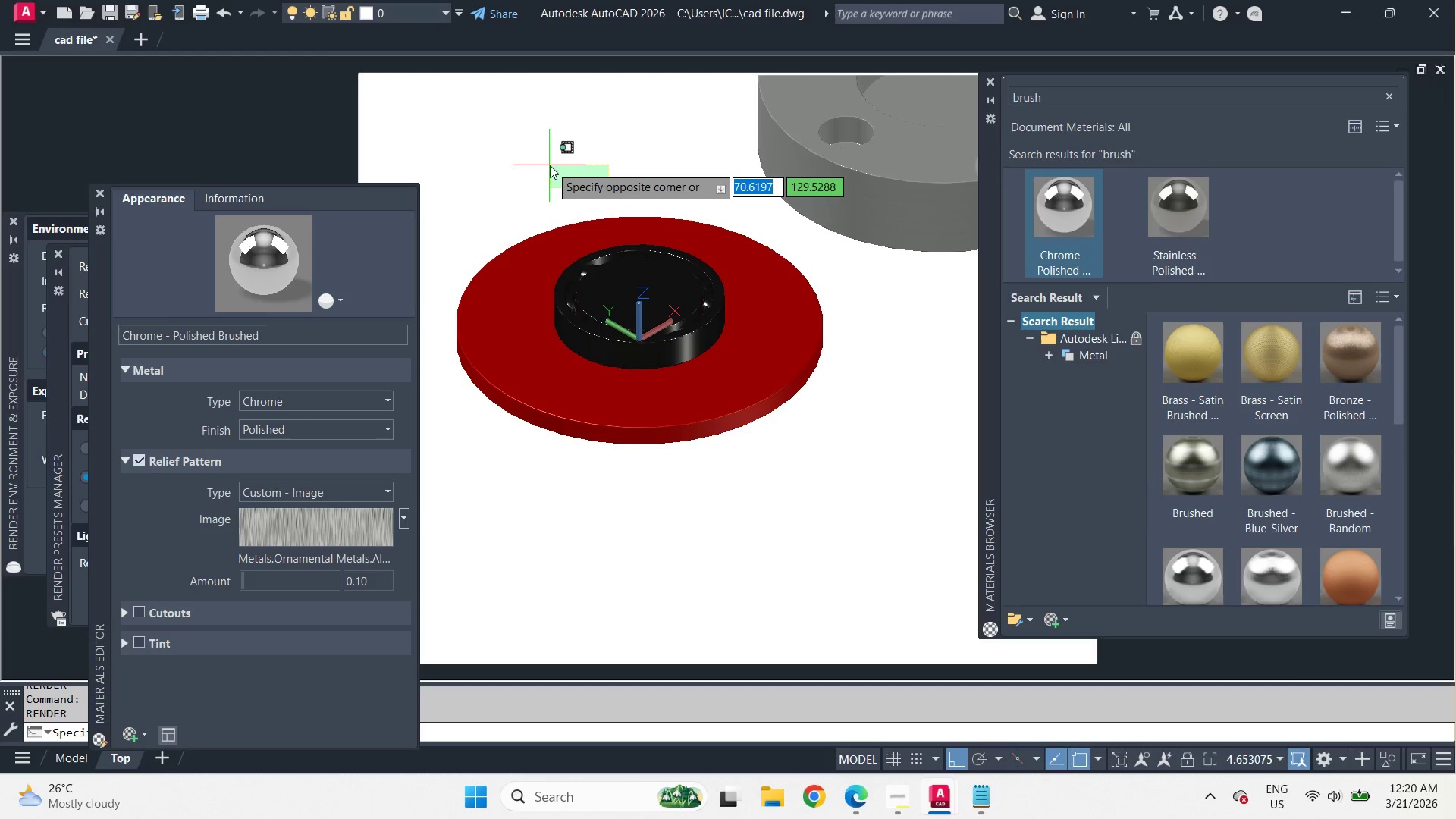 
left_click_drag(start_coordinate=[550, 166], to_coordinate=[575, 209])
 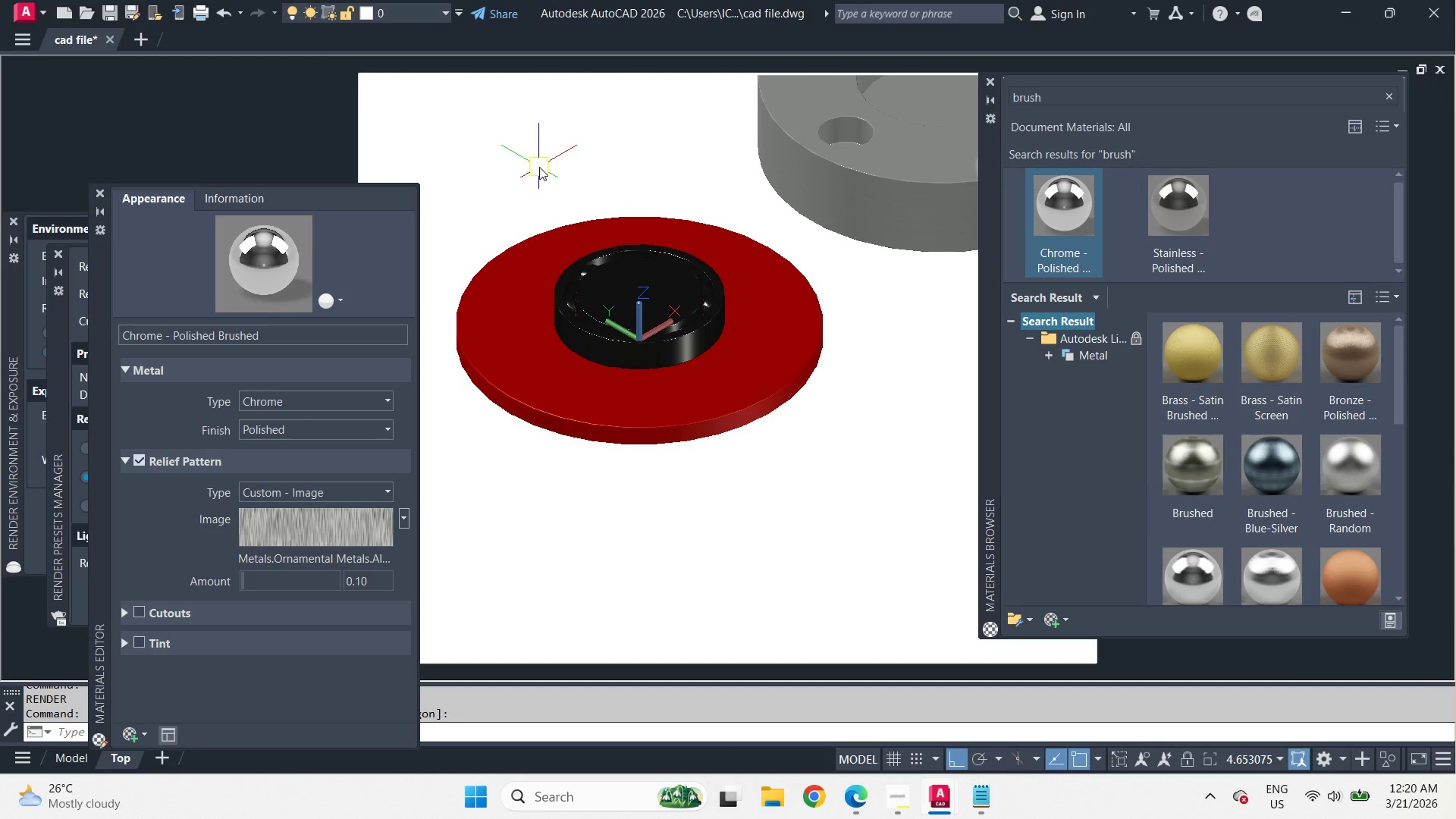 
left_click_drag(start_coordinate=[538, 169], to_coordinate=[636, 419])
 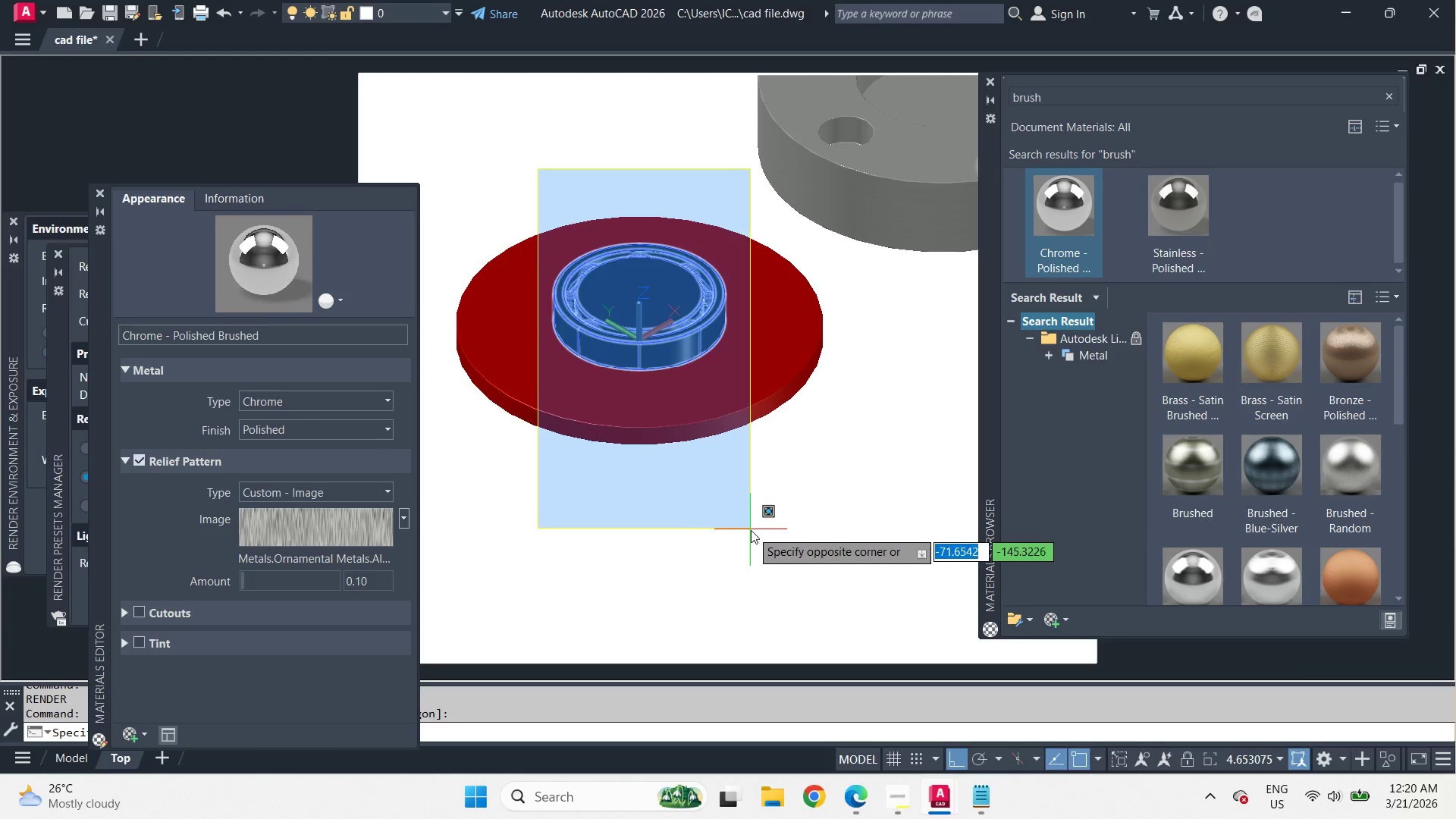 
left_click([749, 530])
 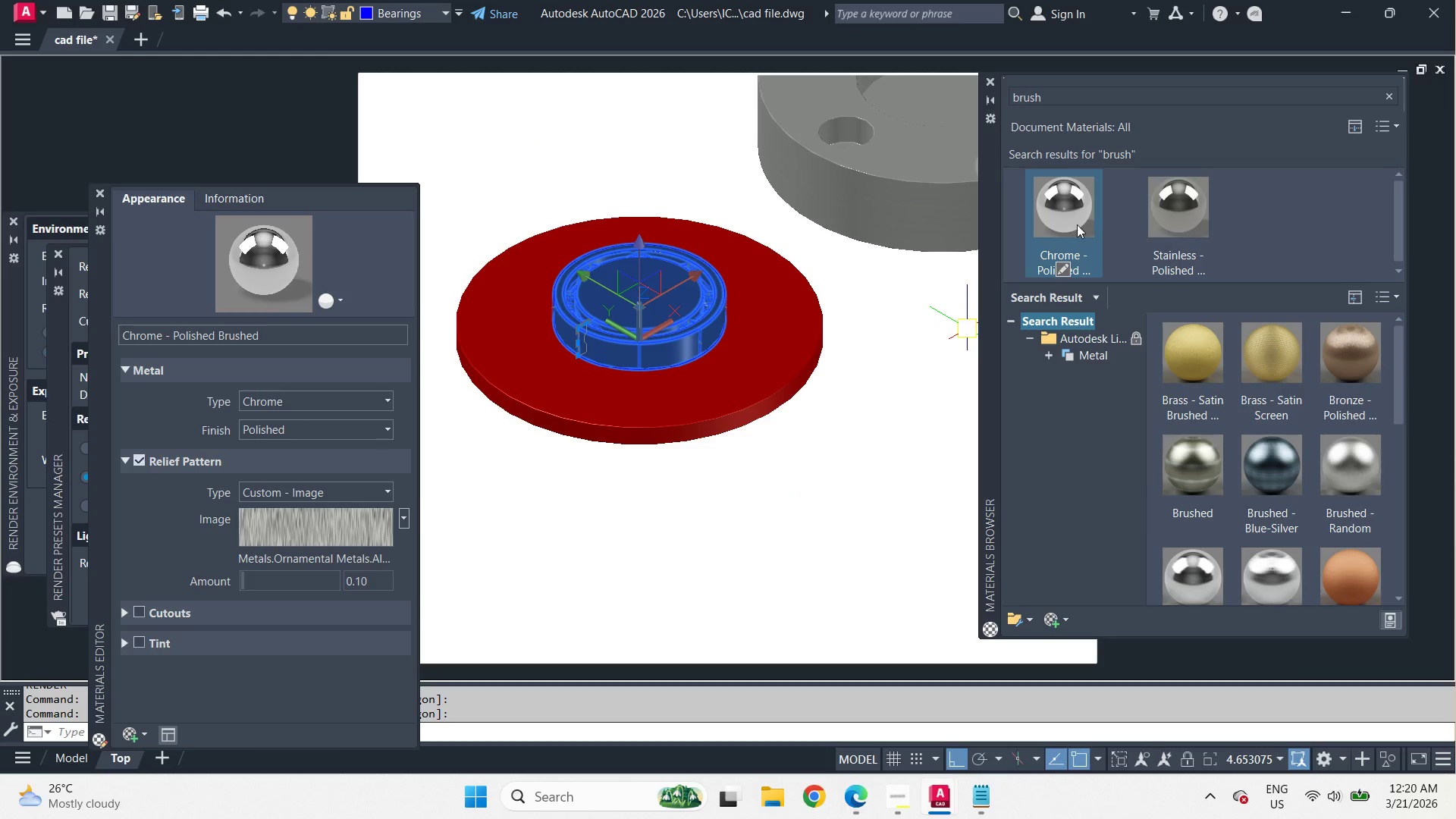 
right_click([1073, 217])
 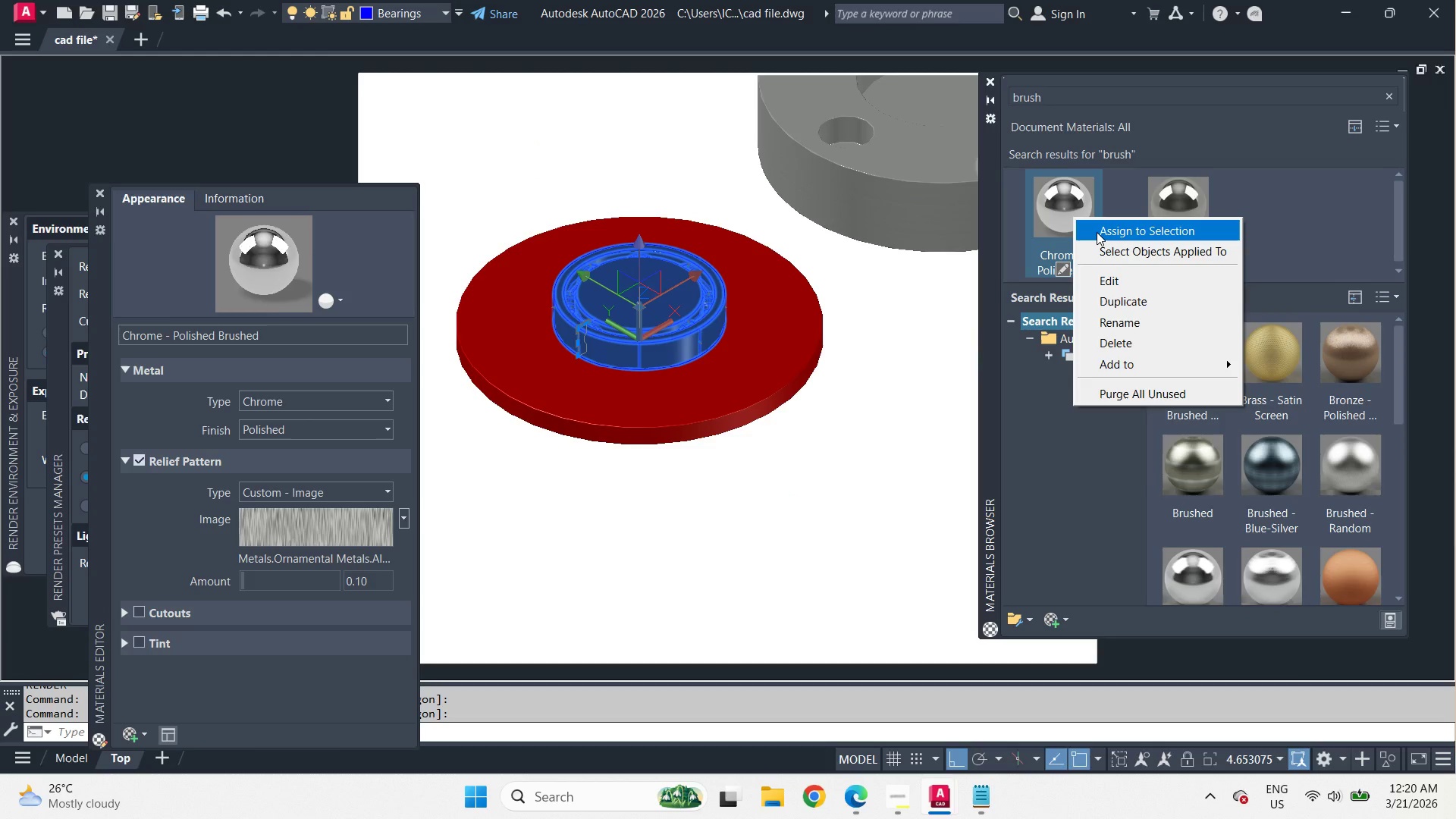 
left_click([1097, 232])
 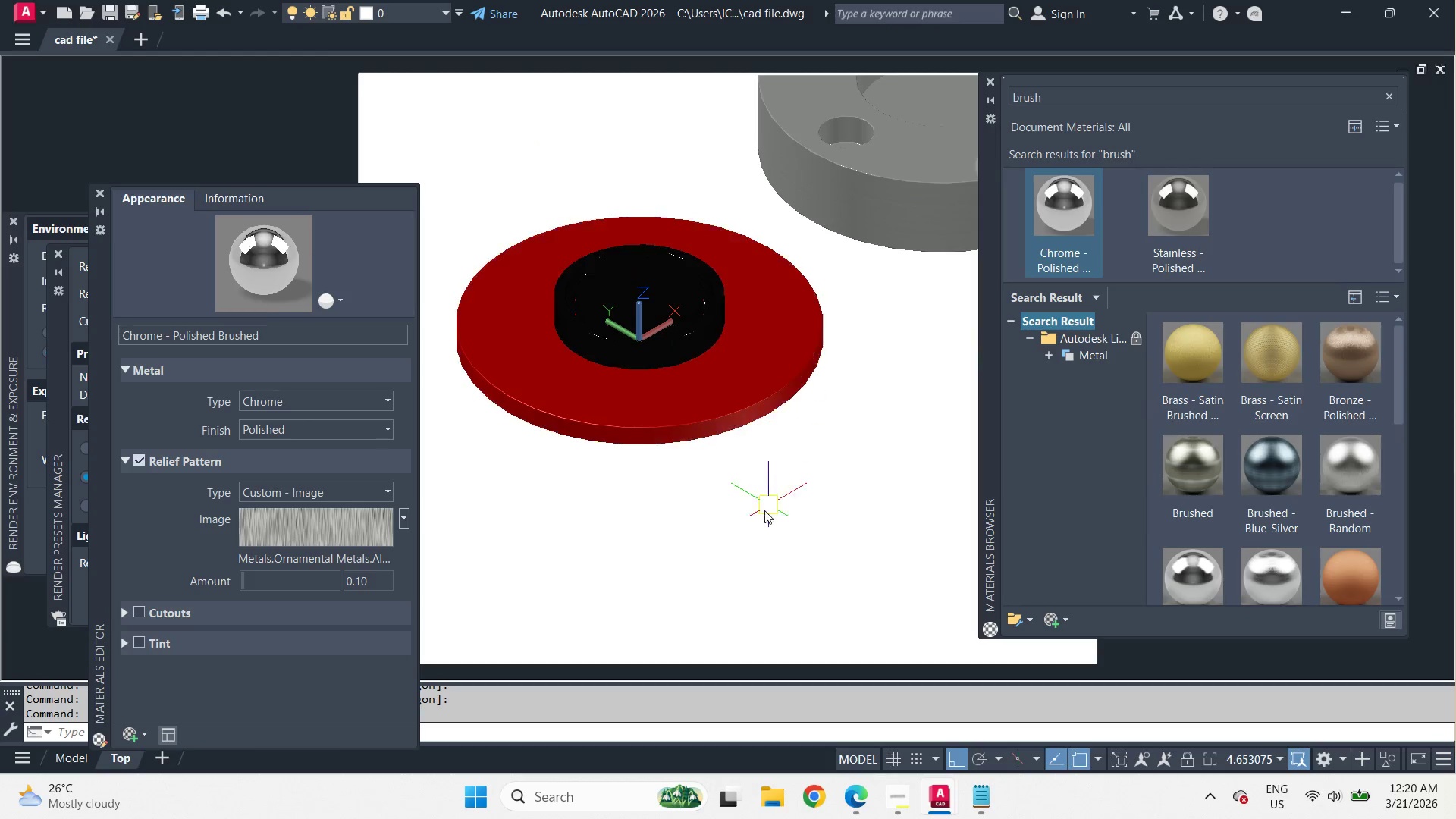 
type(rr )
 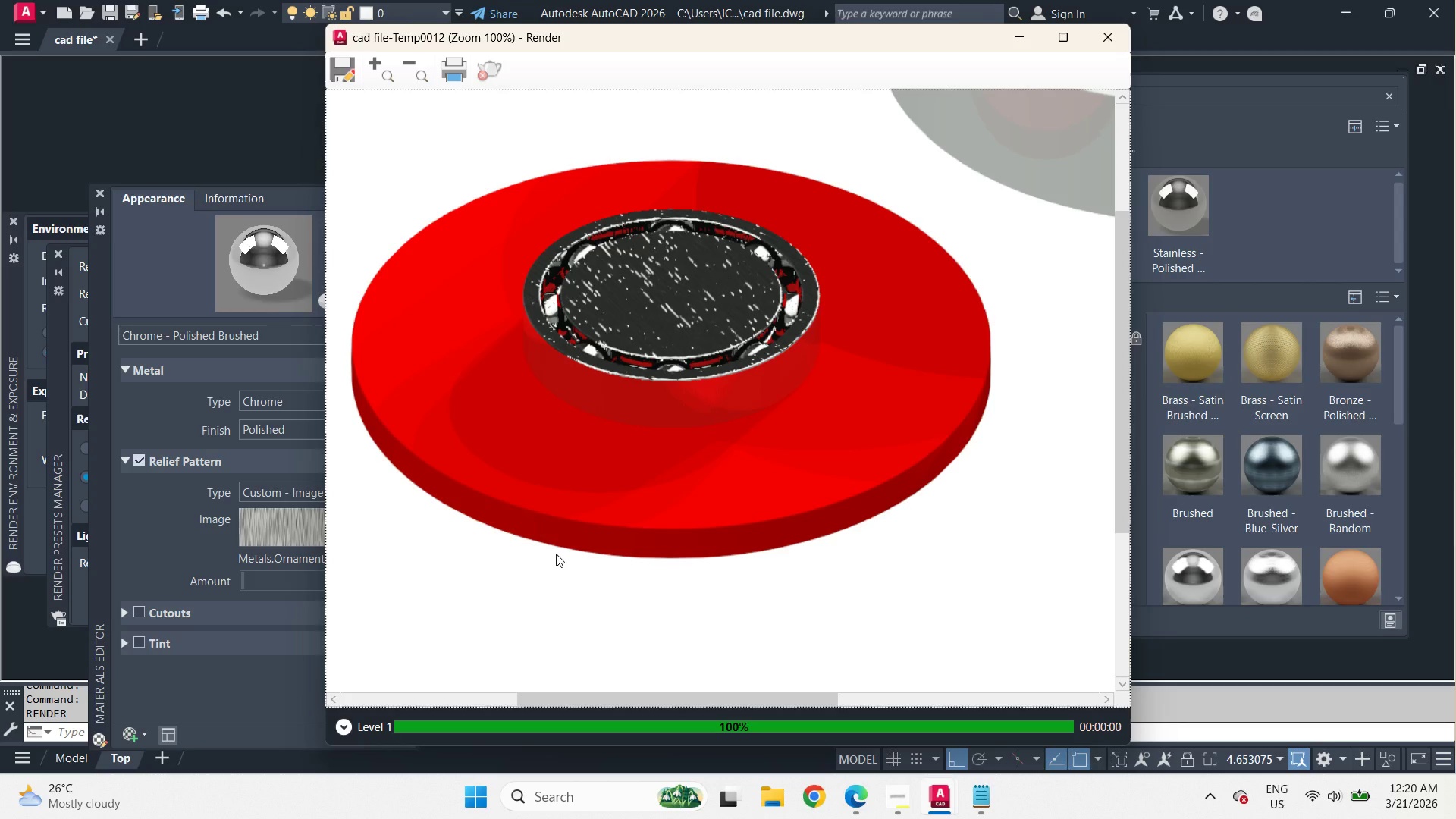 
left_click([187, 543])
 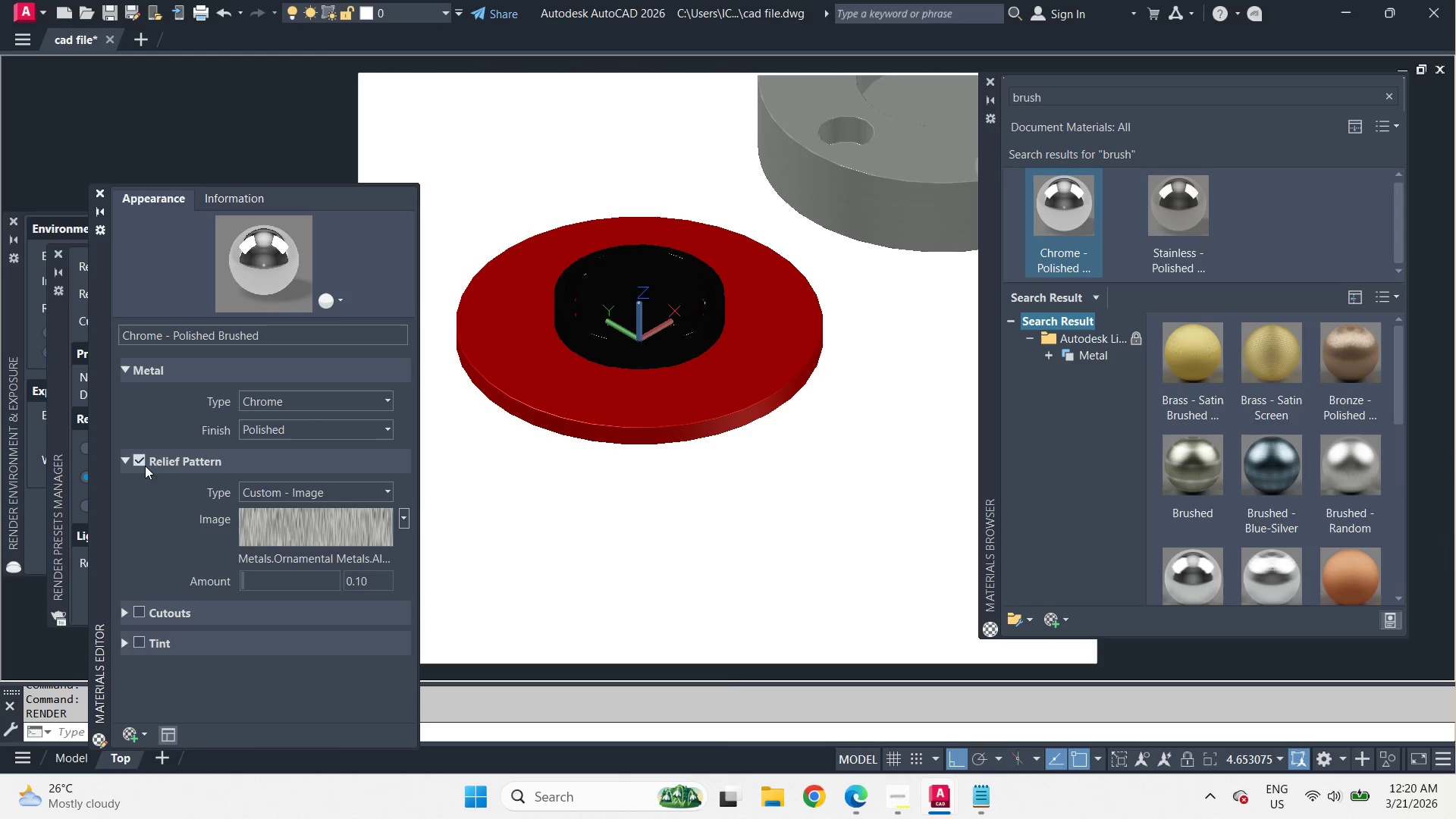 
left_click([143, 464])
 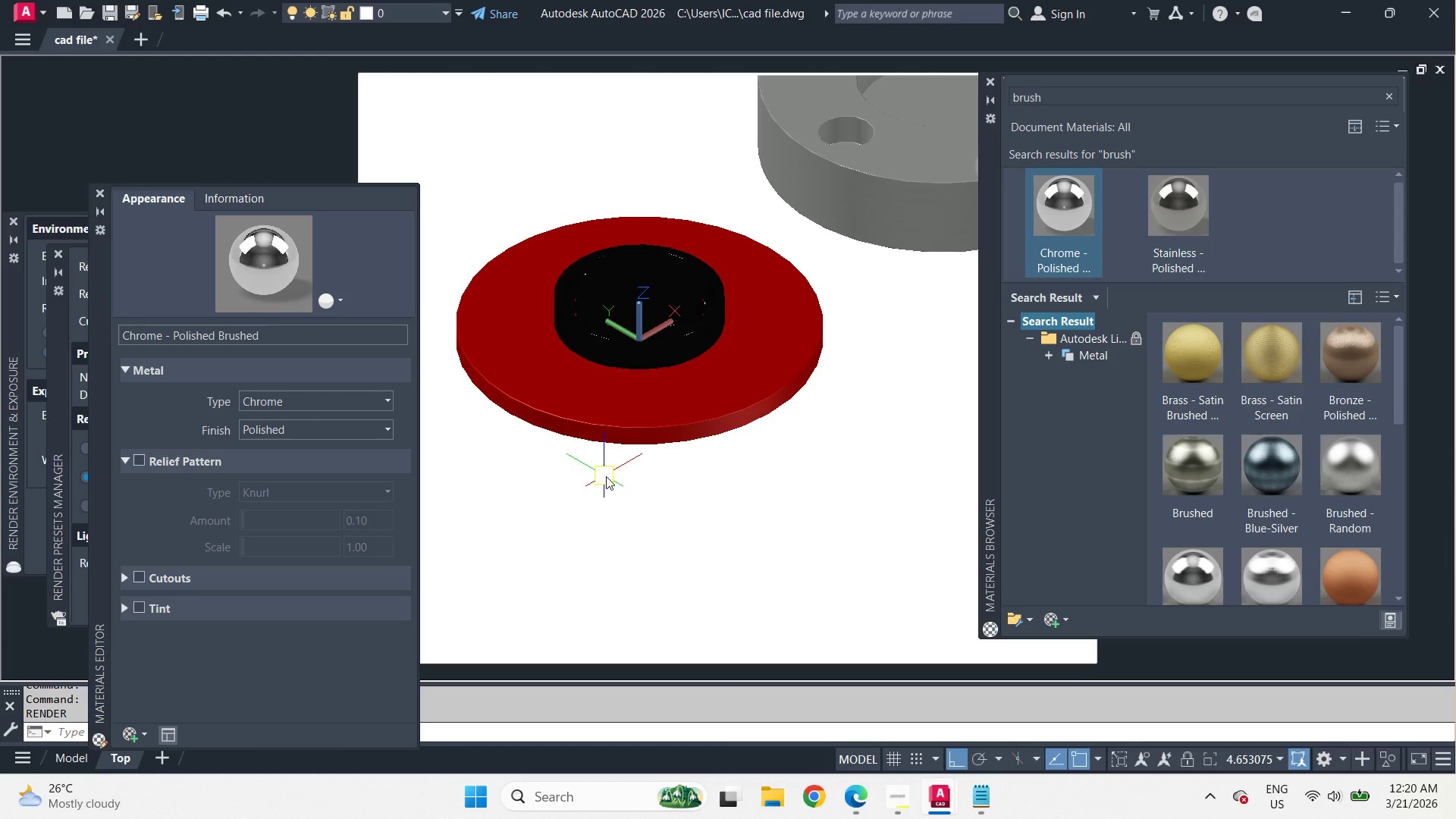 
type(rr )
 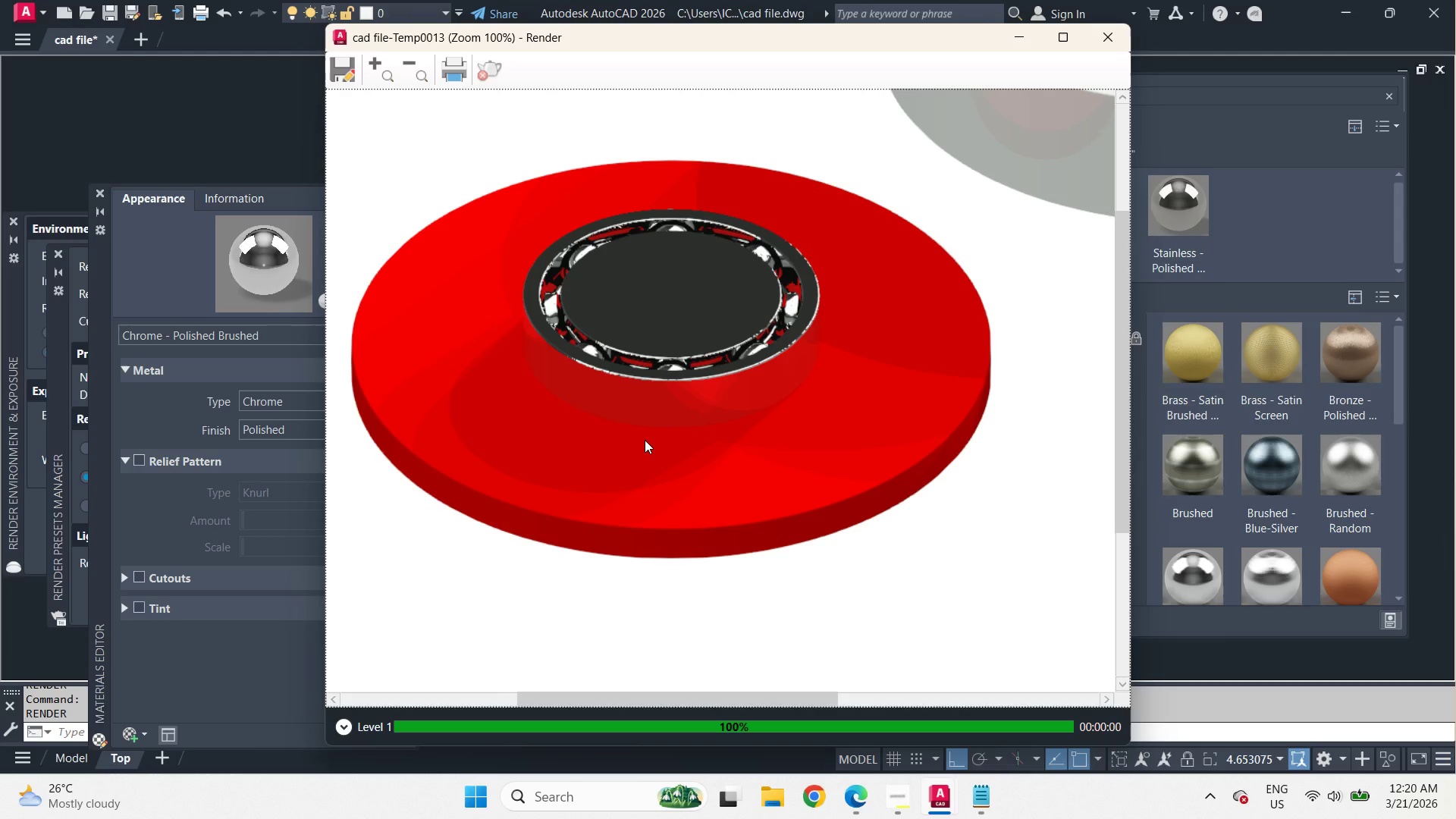 
wait(8.58)
 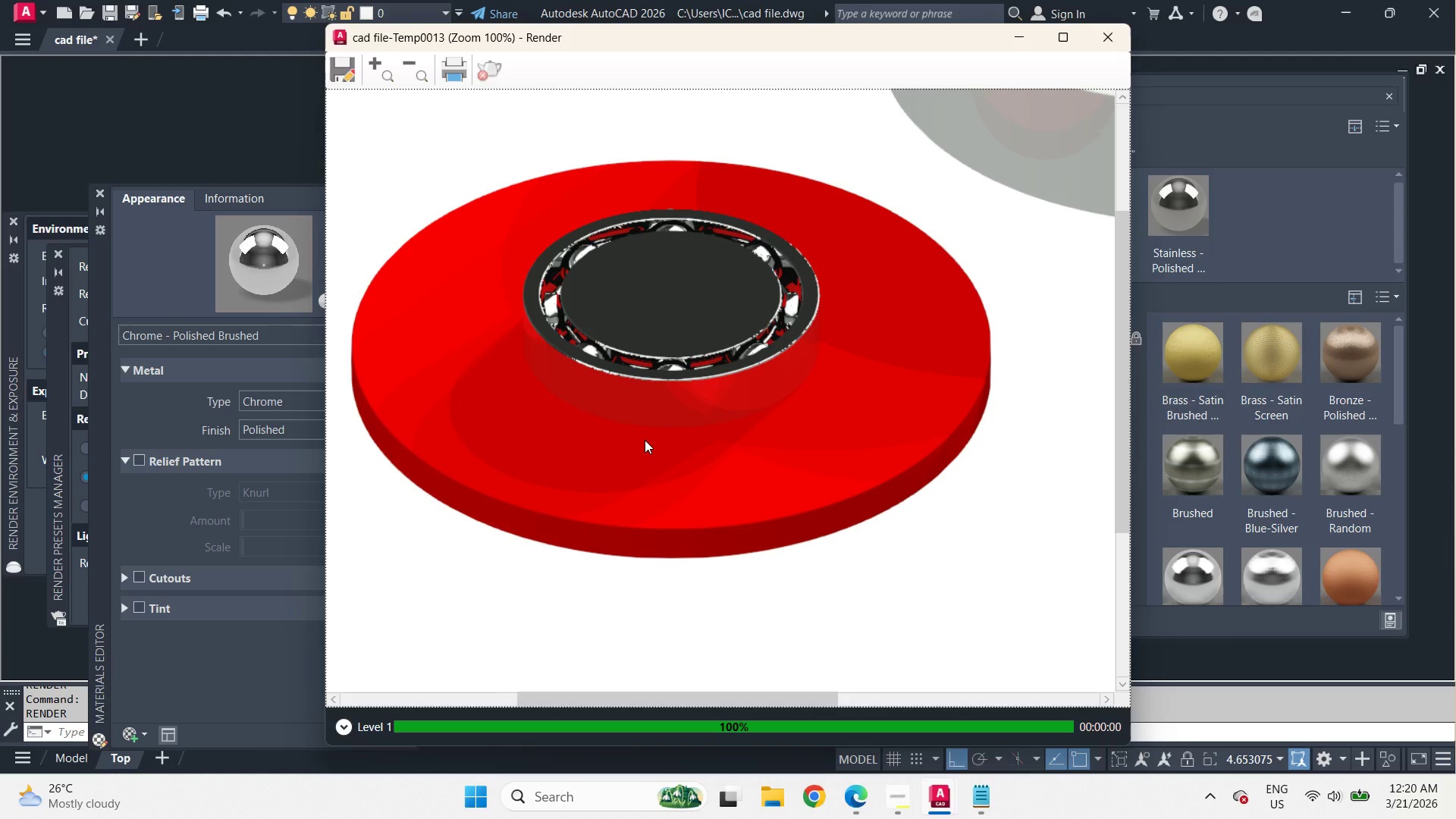 
left_click([496, 67])
 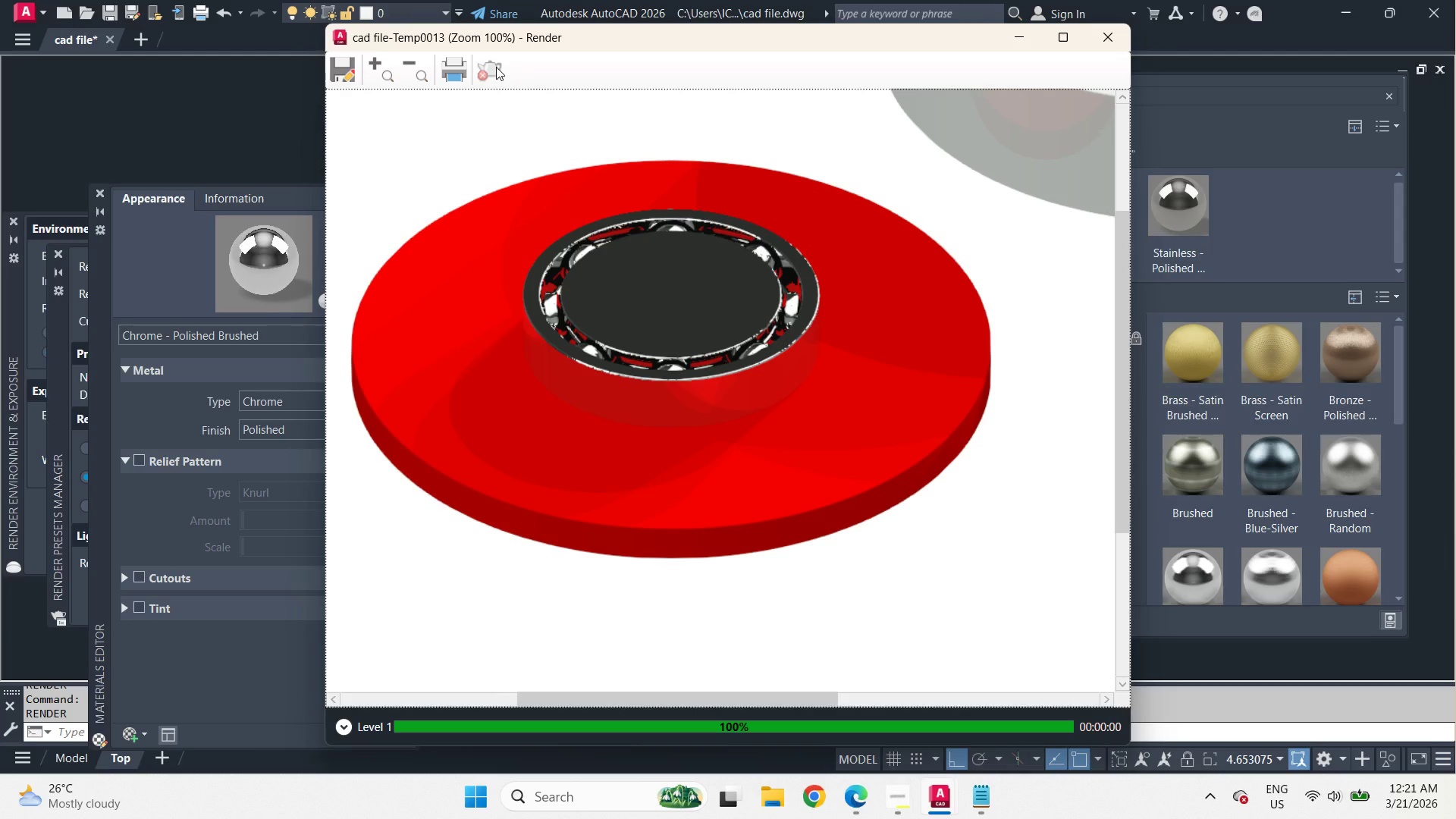 
wait(5.67)
 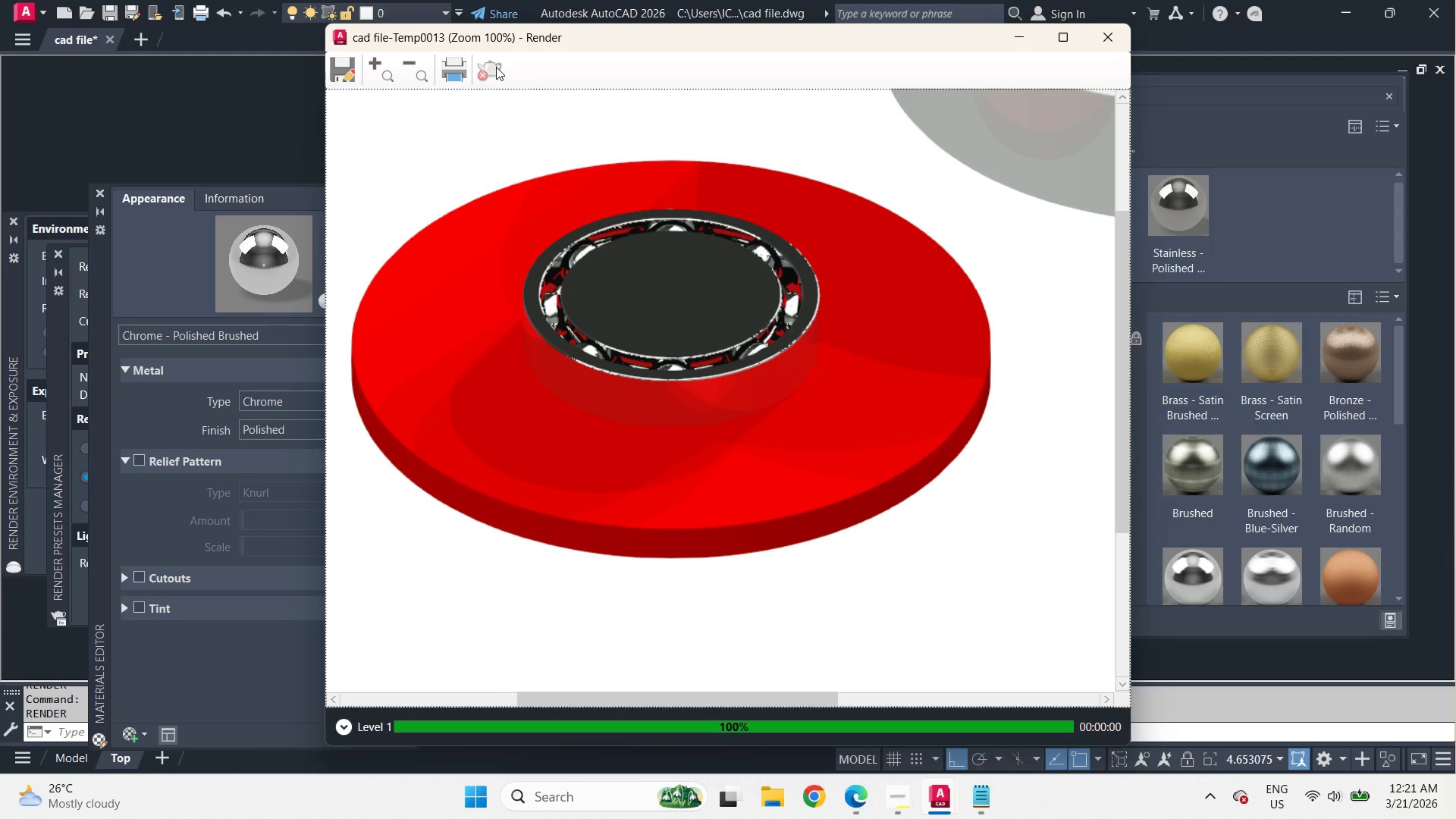 
left_click([1103, 47])
 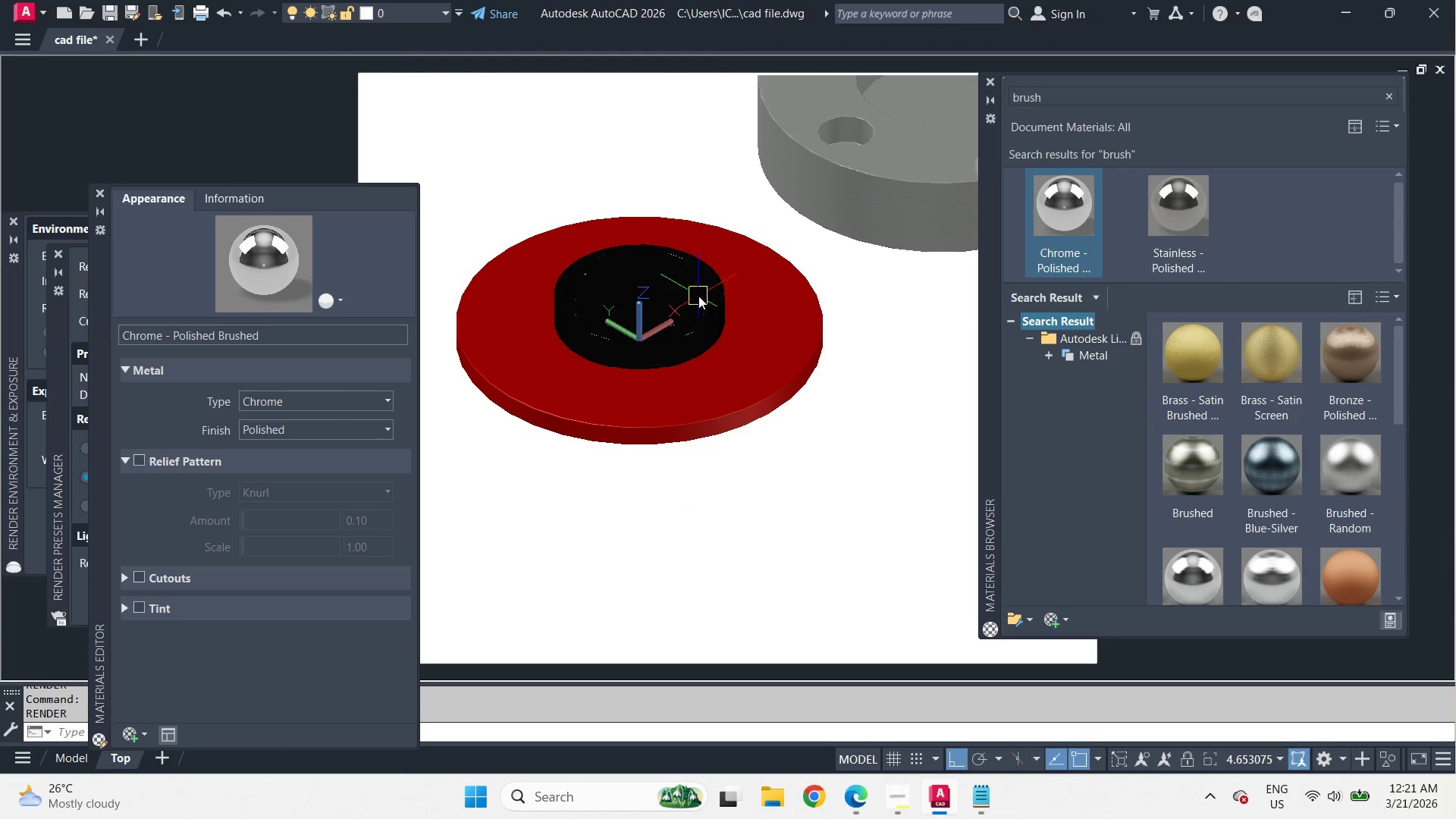 
hold_key(key=ShiftLeft, duration=0.92)
 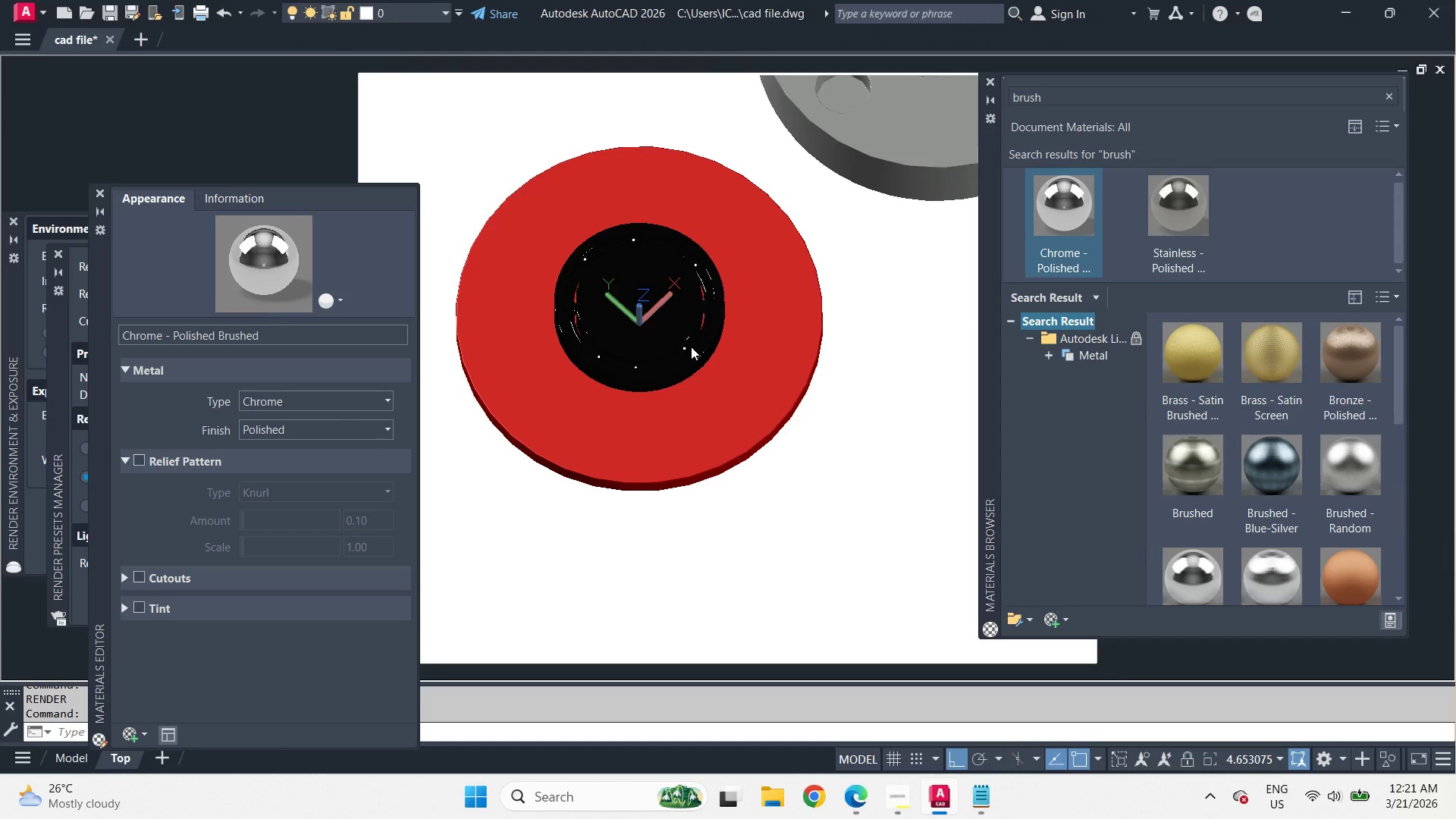 
type(rr )
 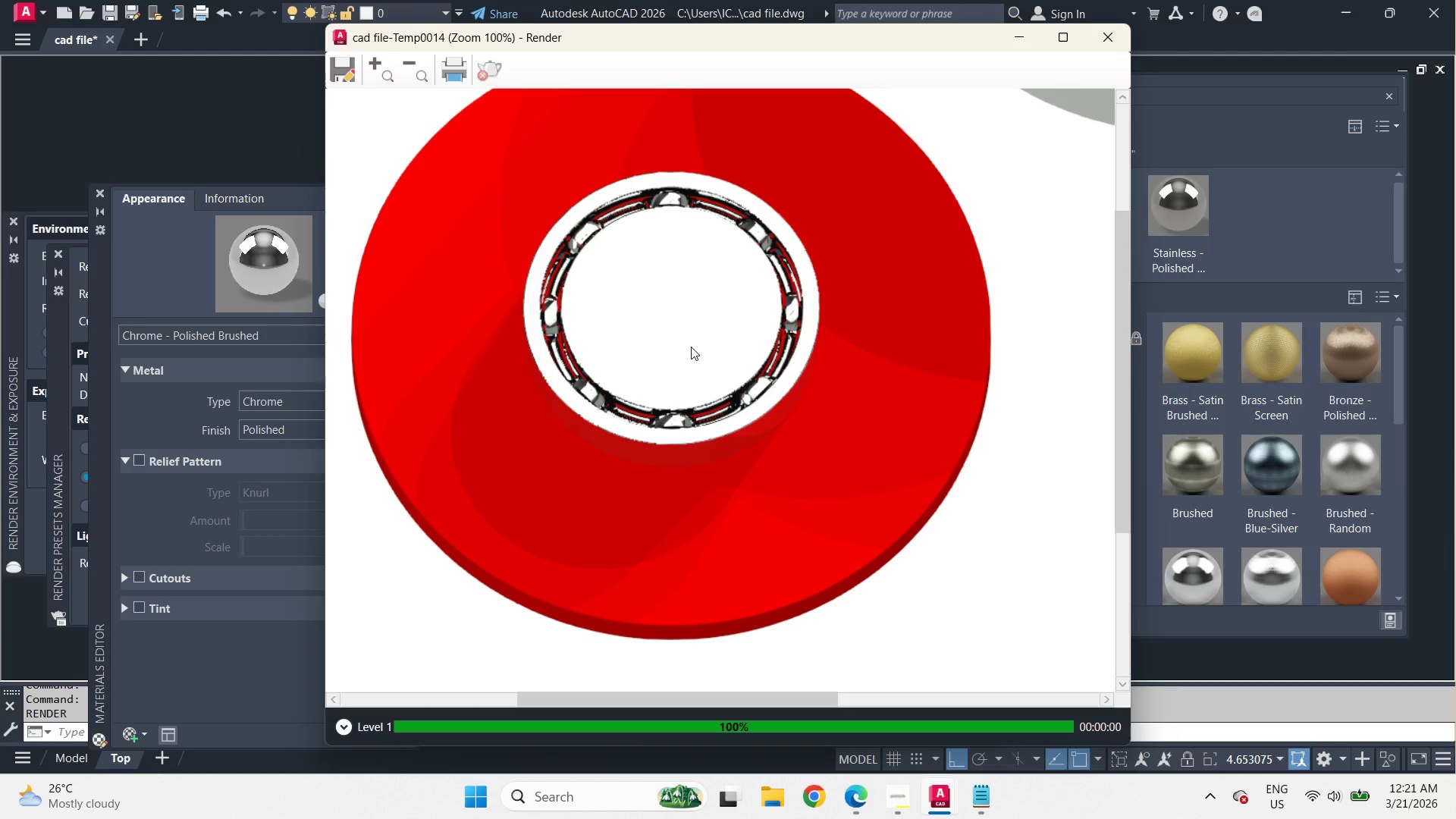 
wait(5.53)
 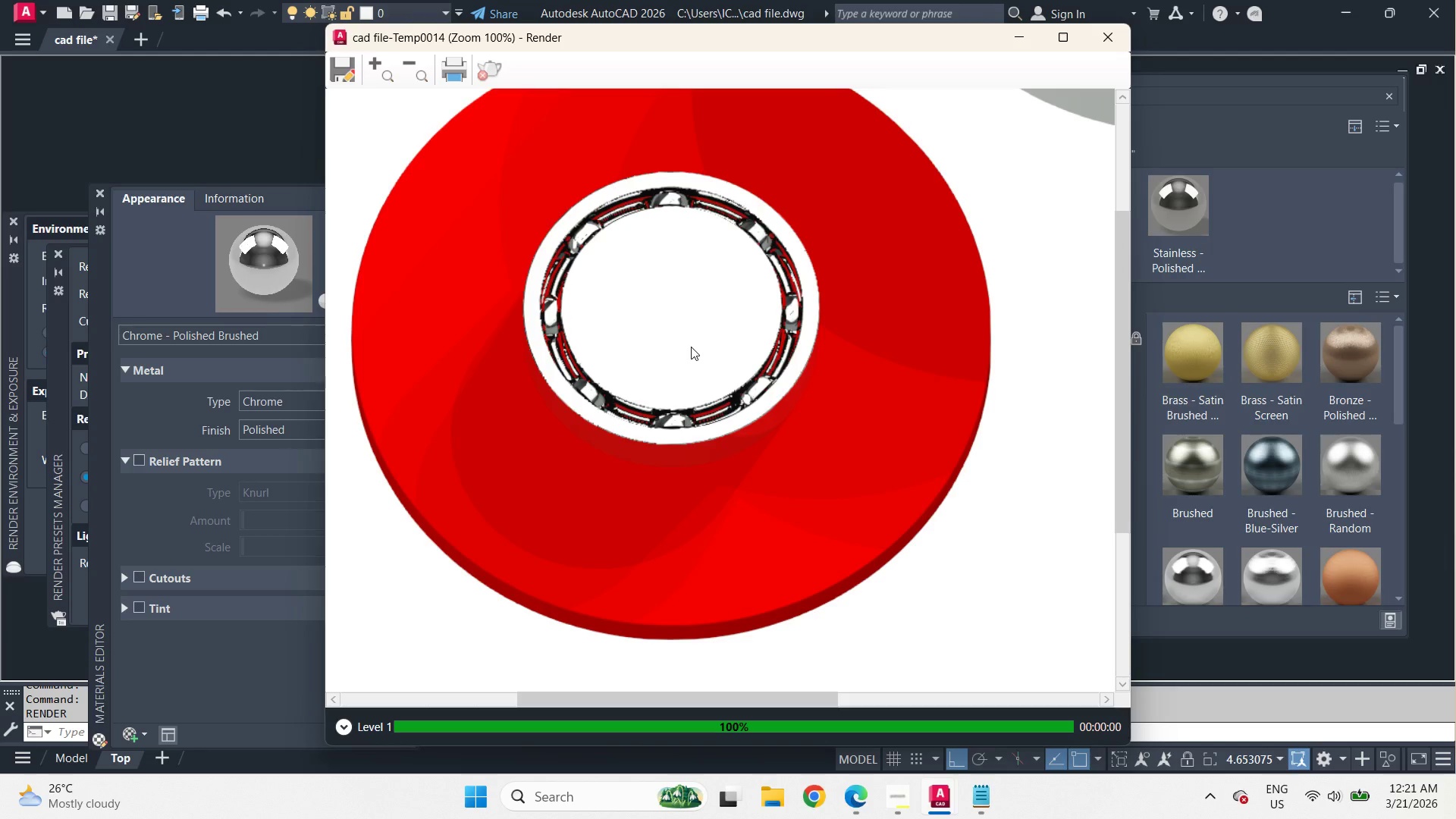 
left_click([1112, 37])
 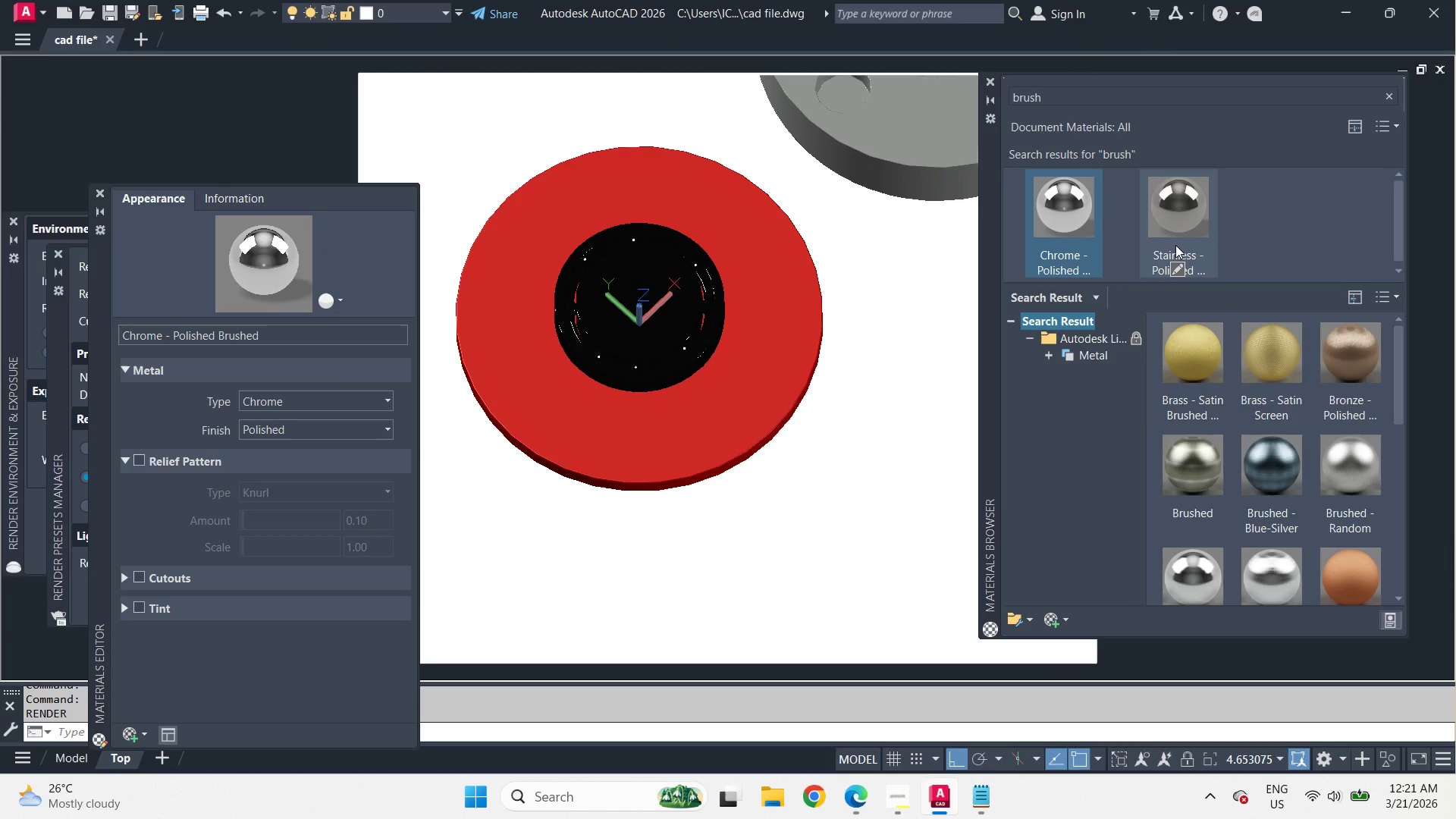 
right_click([1175, 216])
 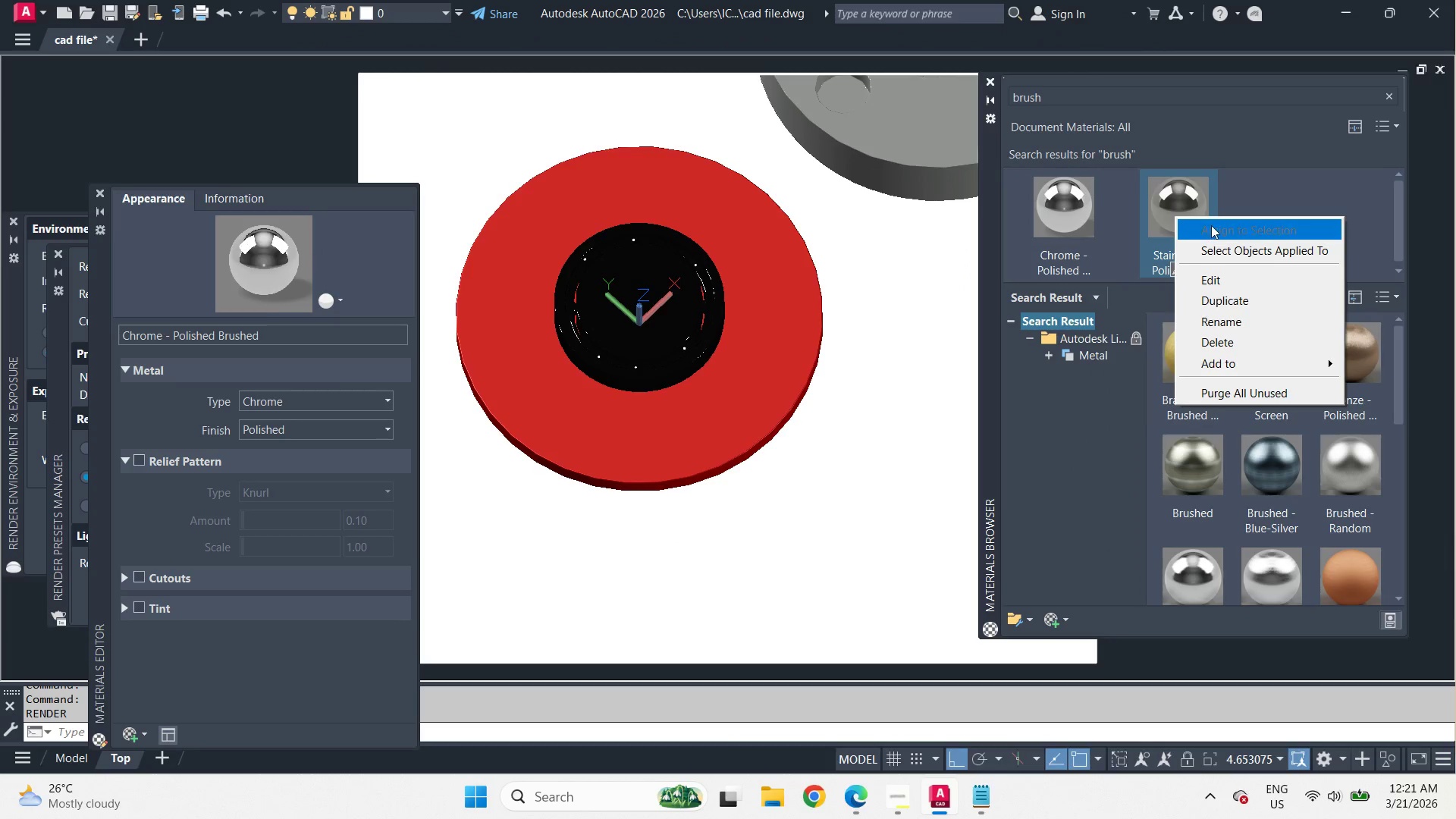 
left_click([1260, 191])
 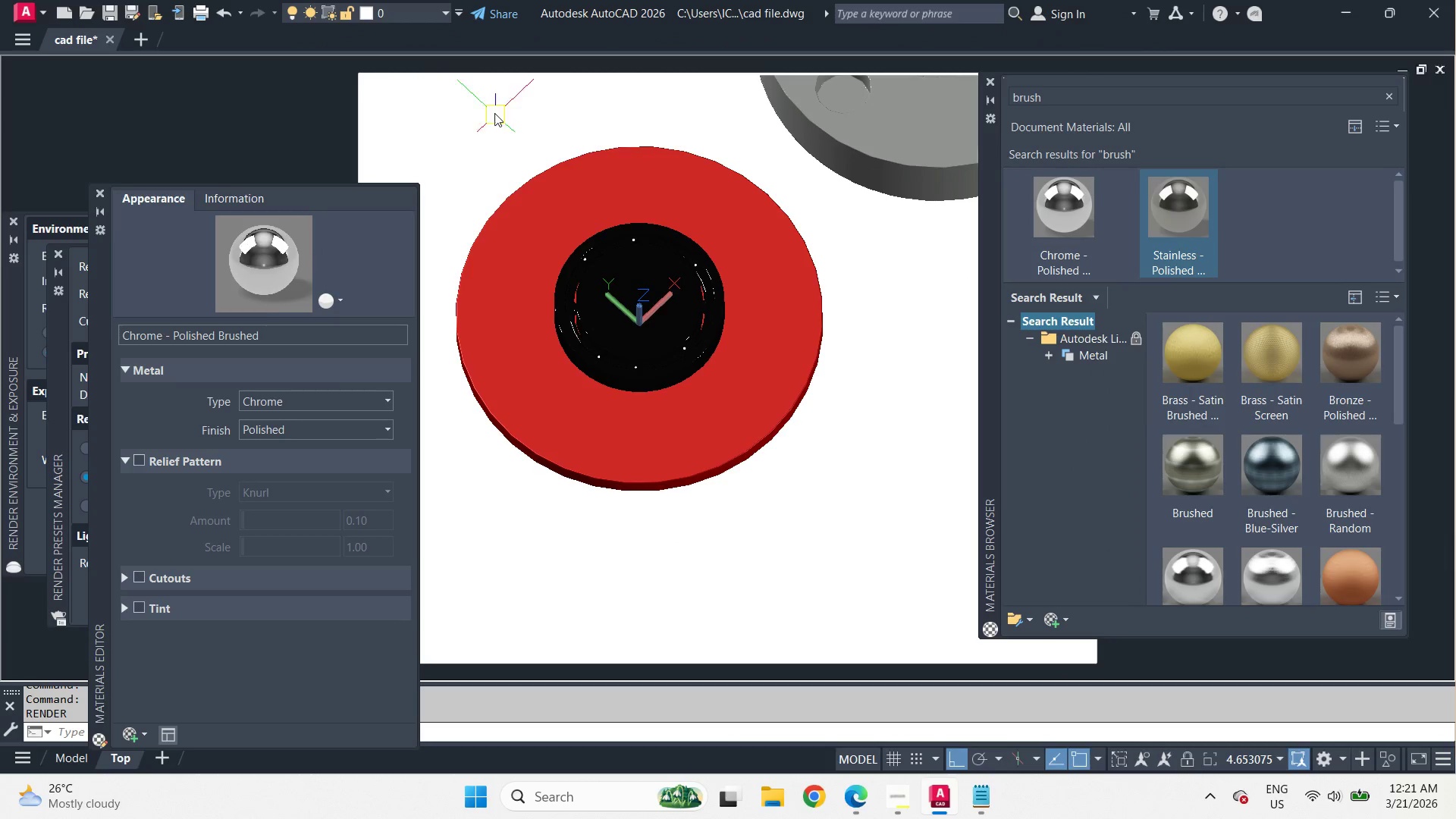 
left_click_drag(start_coordinate=[514, 139], to_coordinate=[538, 170])
 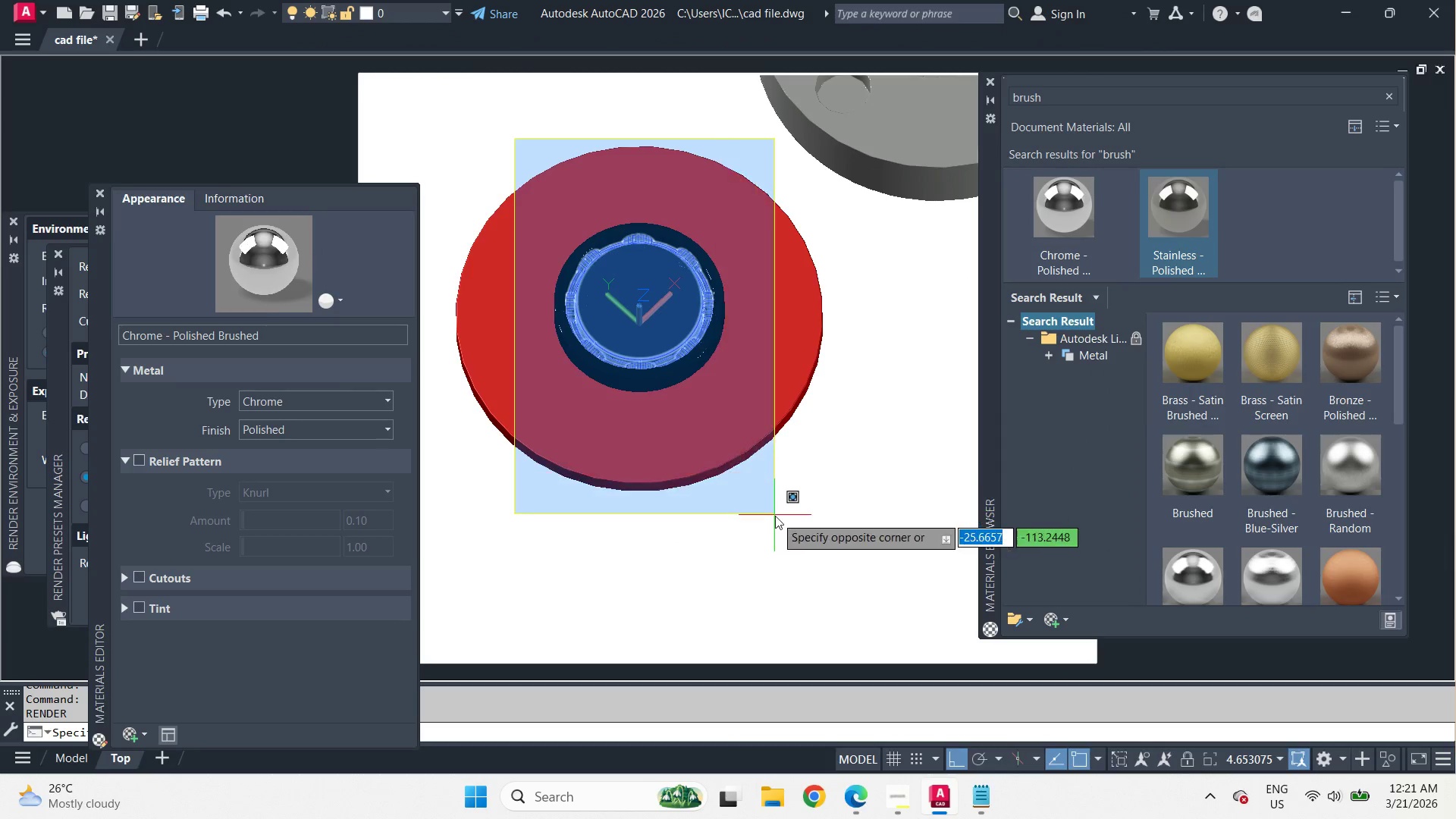 
left_click([775, 516])
 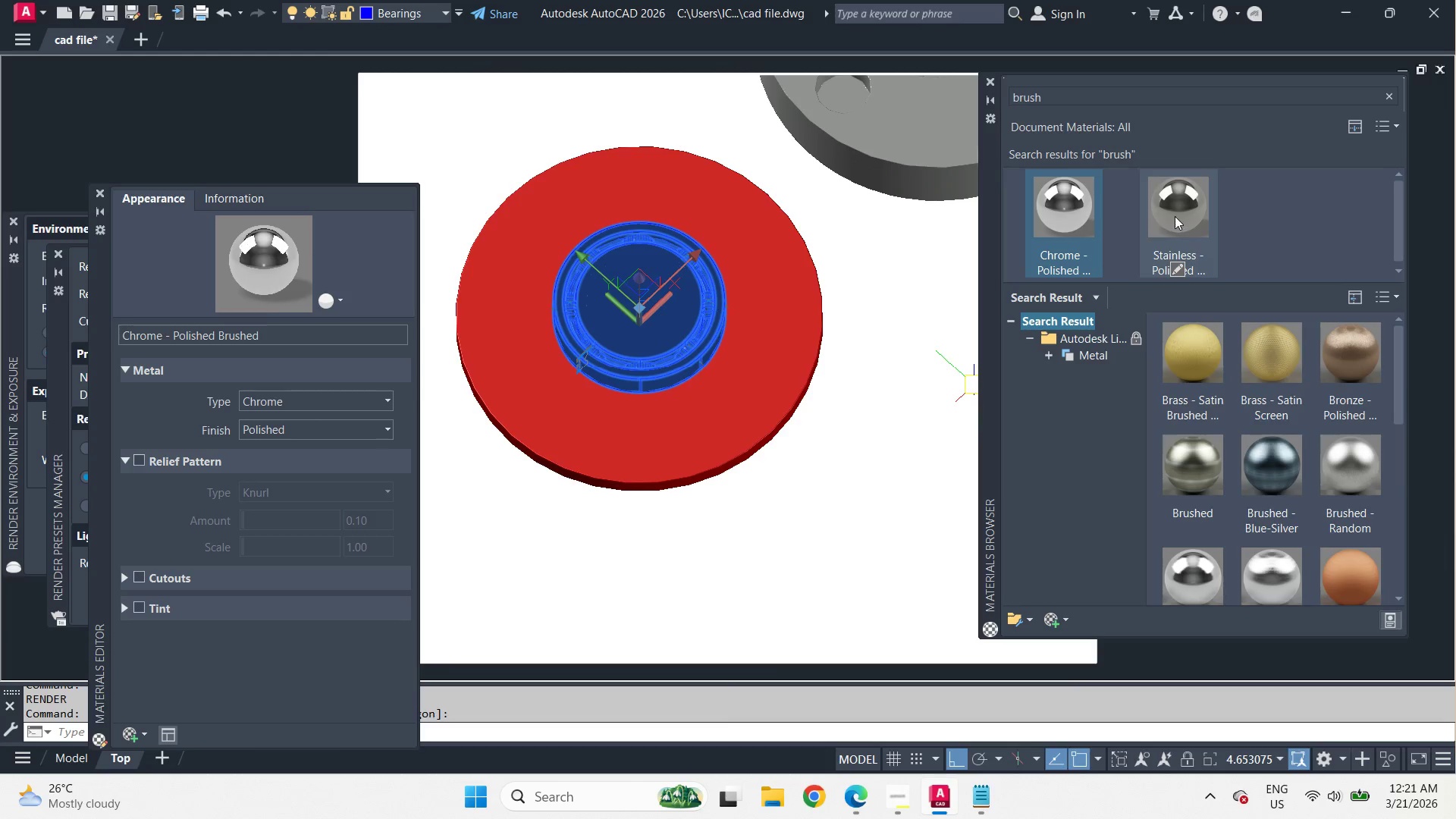 
right_click([1175, 216])
 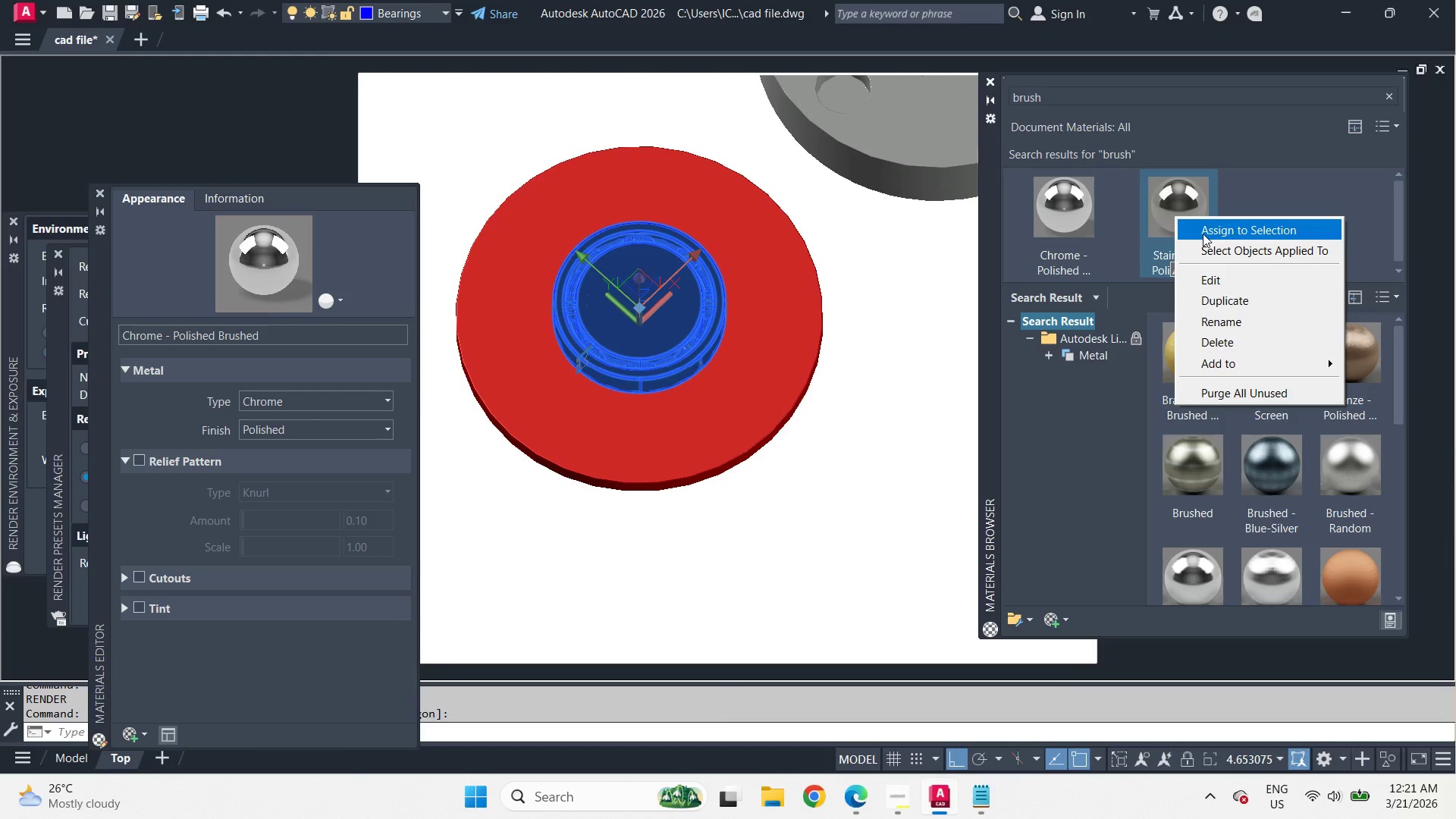 
left_click([1203, 234])
 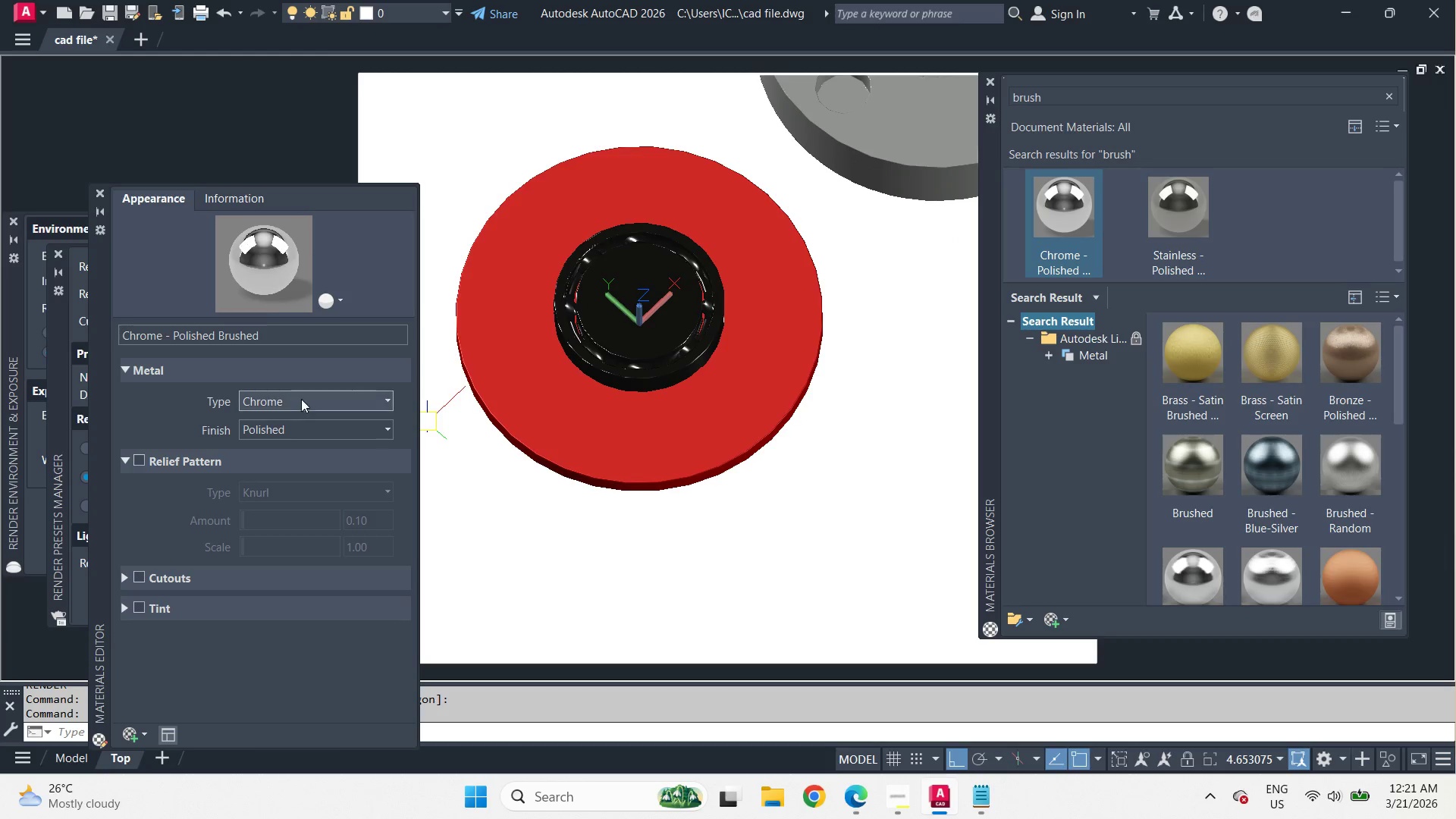 
left_click([177, 412])
 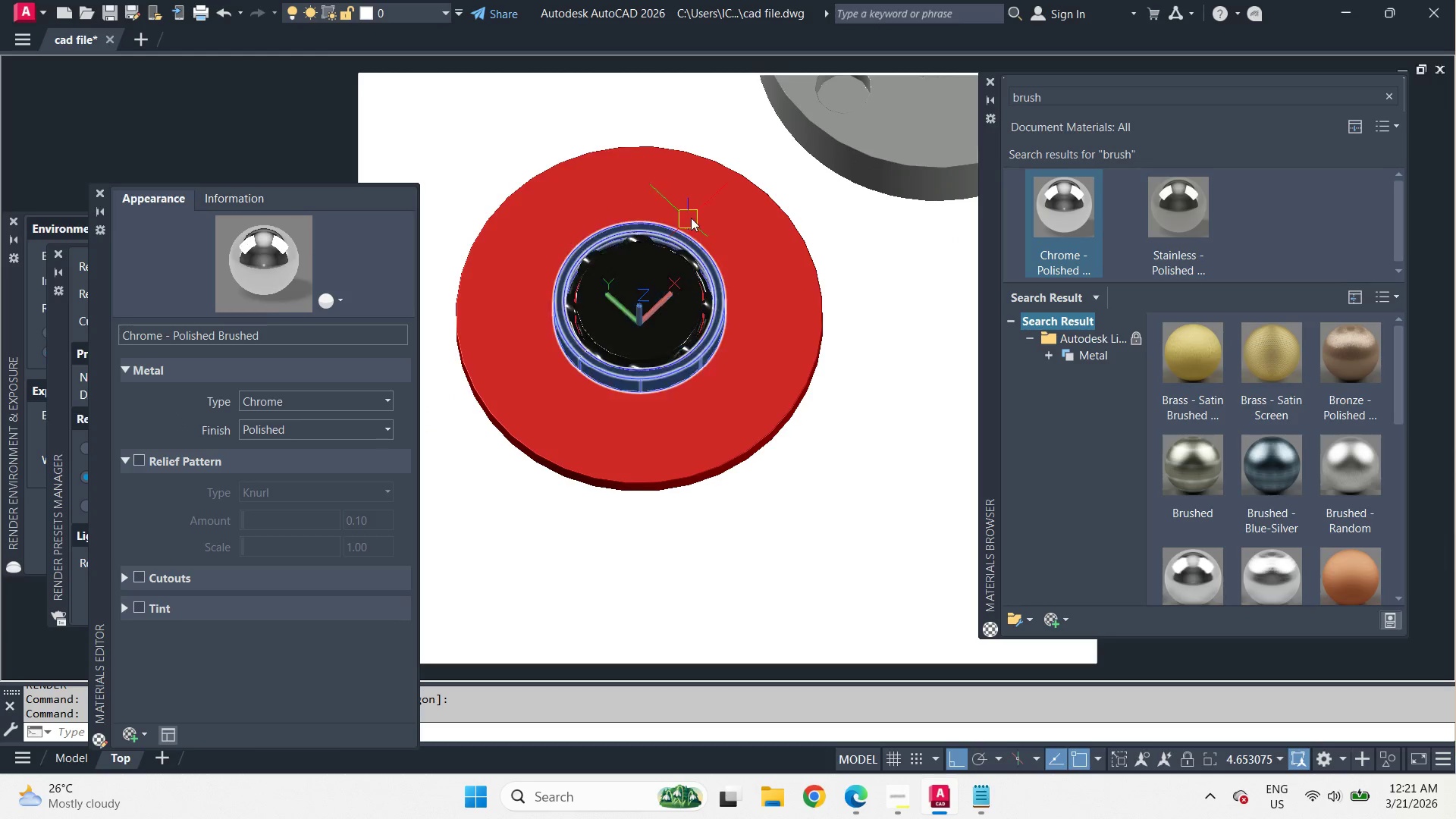 
type(rr )
 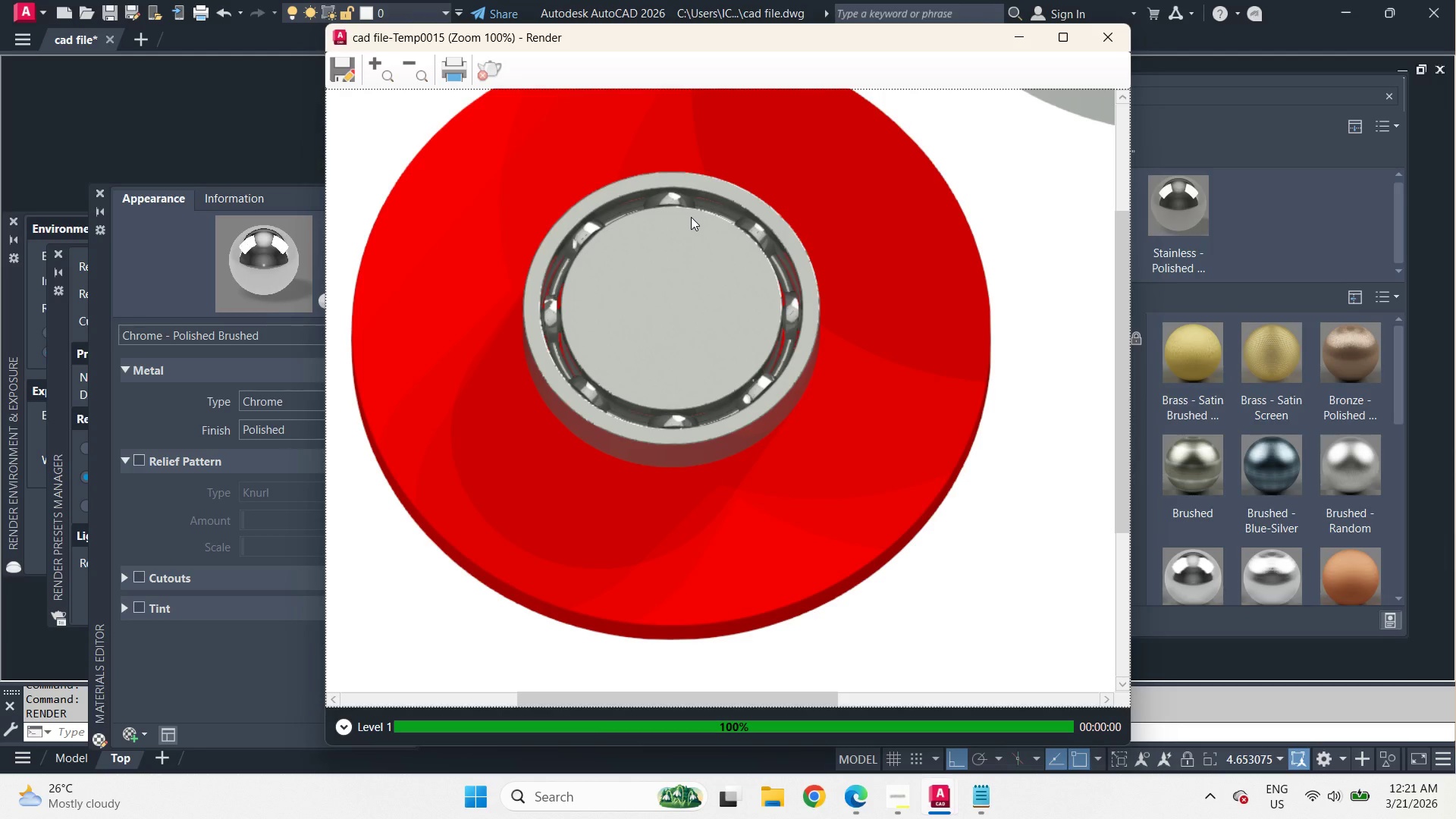 
wait(8.25)
 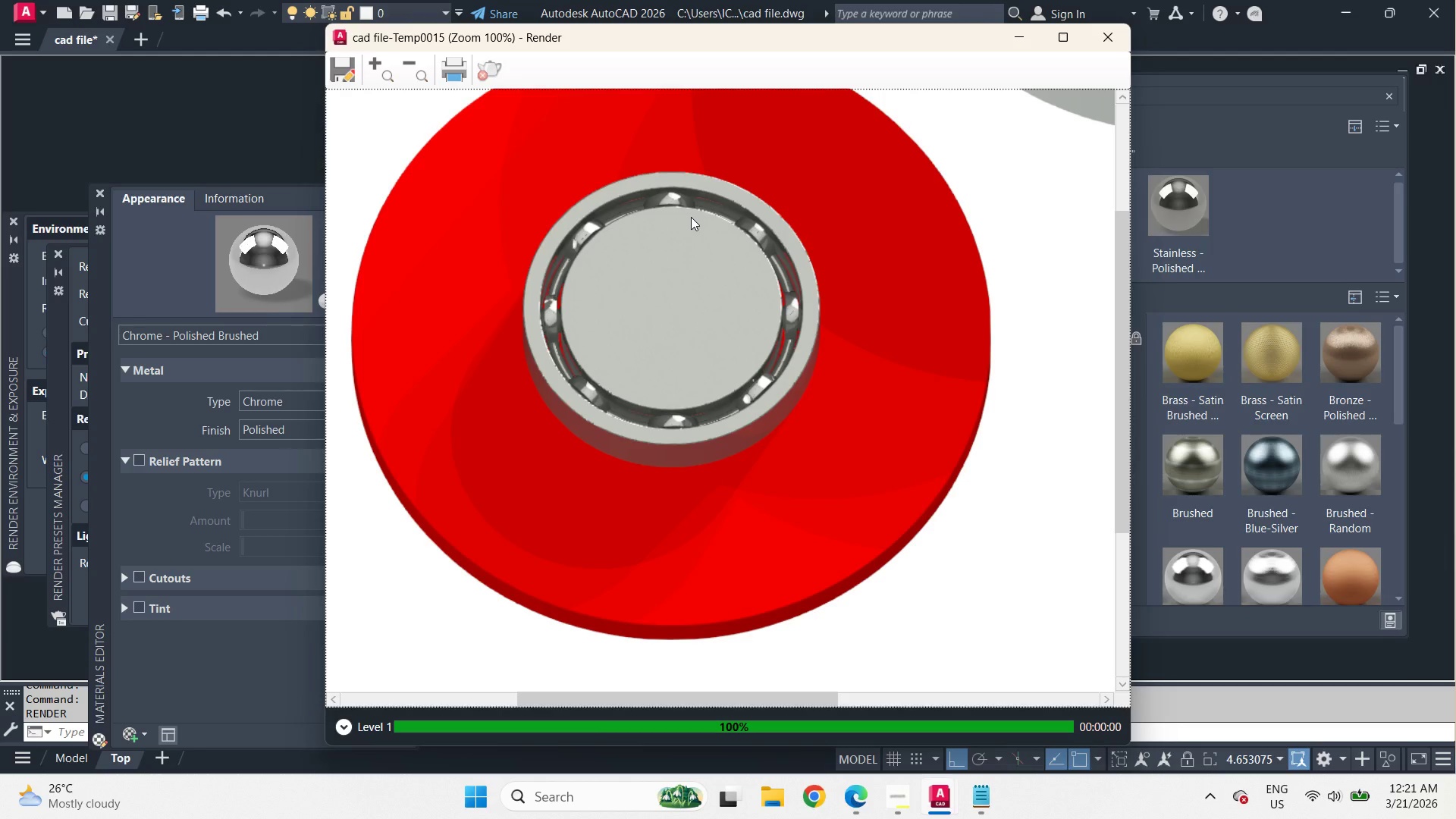 
left_click([206, 428])
 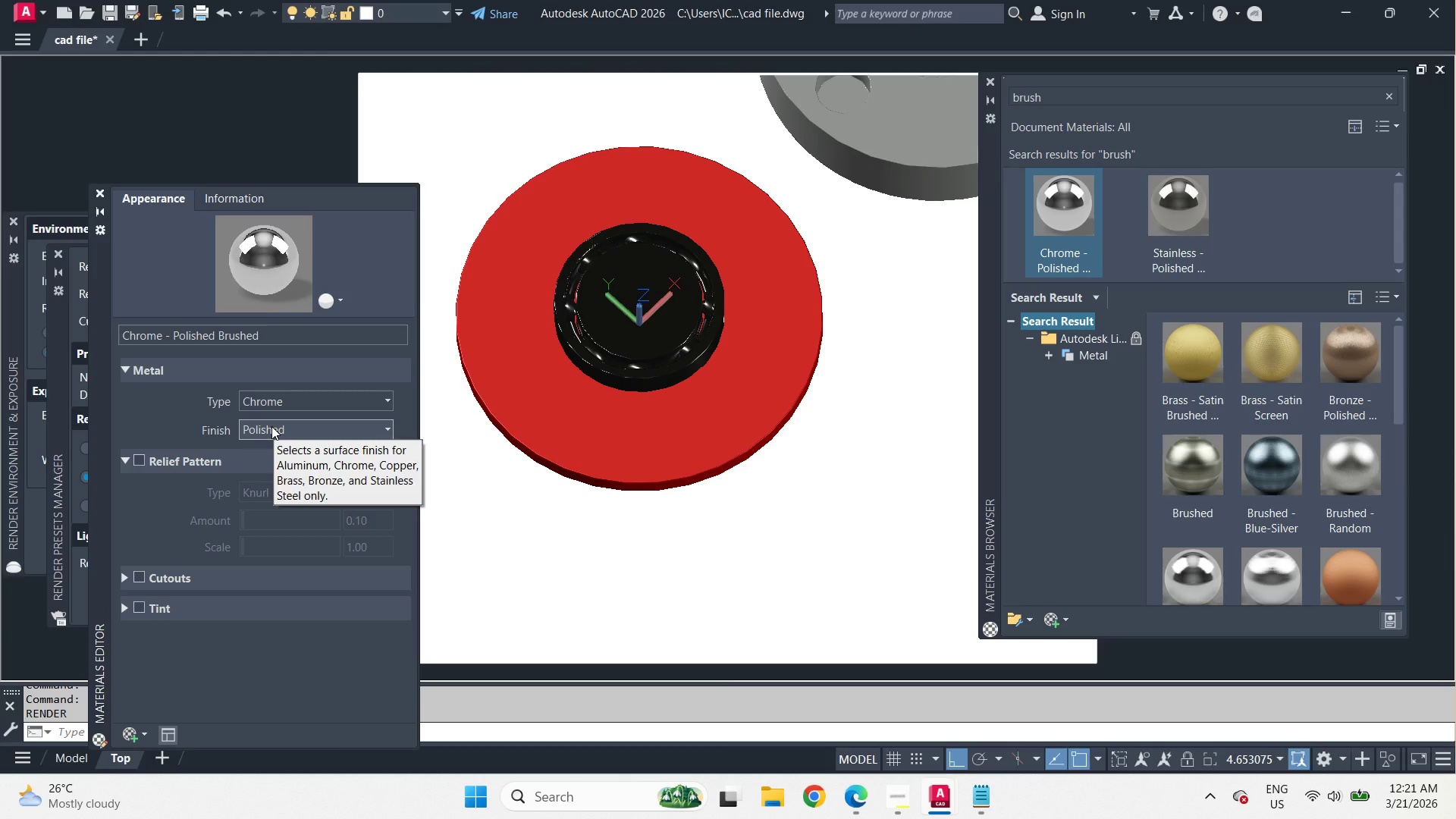 
left_click([271, 426])
 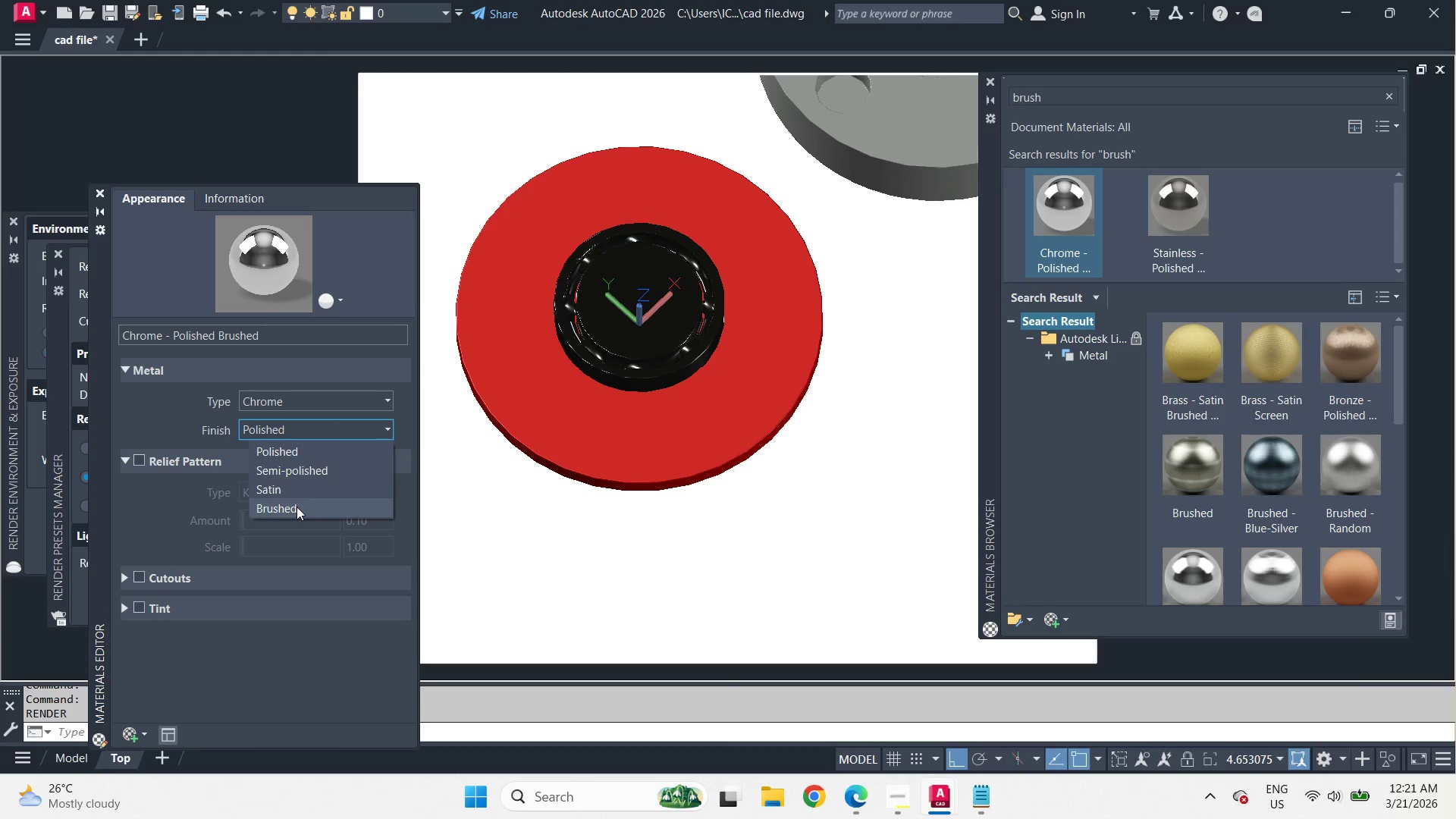 
left_click([297, 507])
 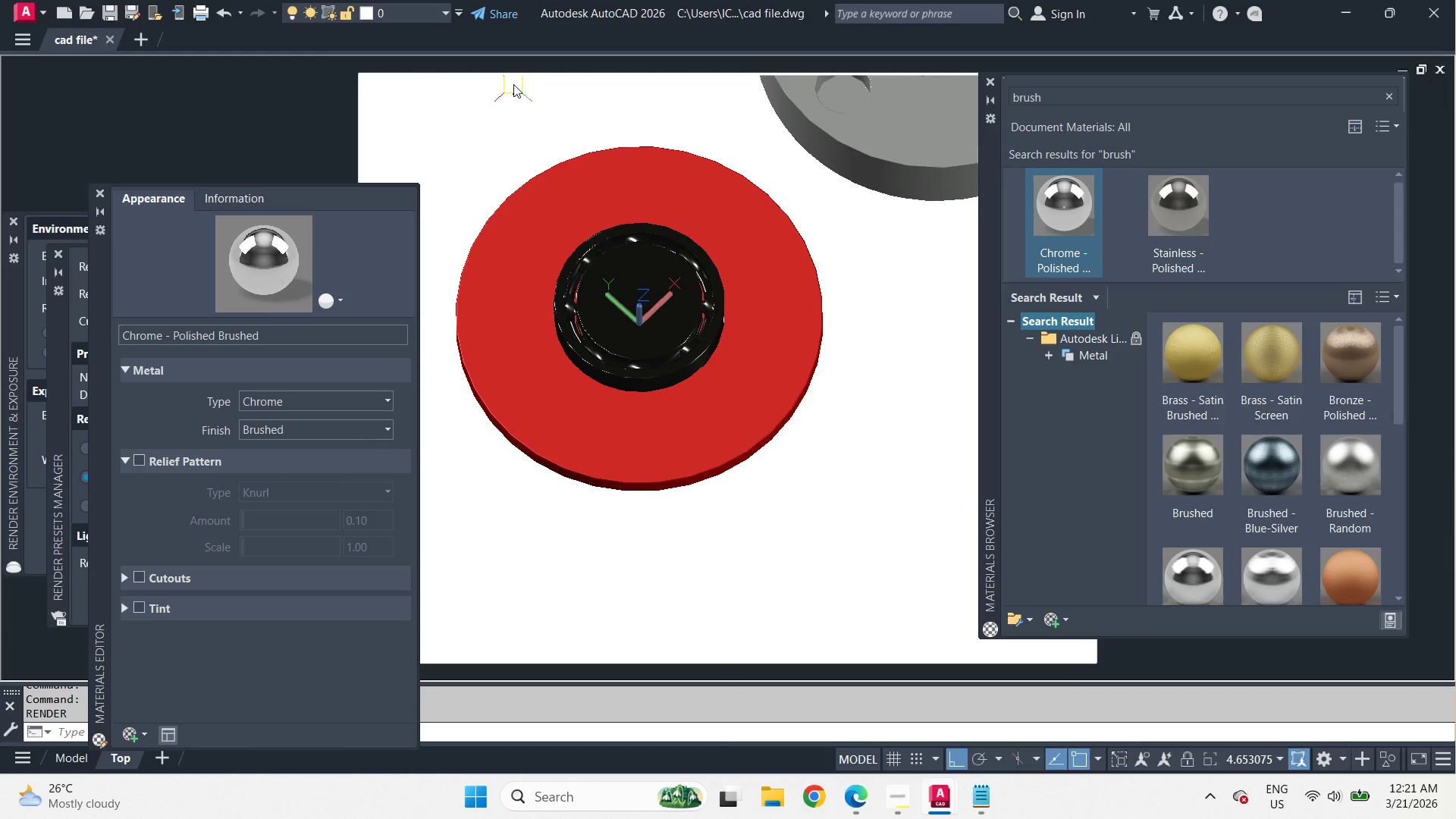 
left_click([513, 84])
 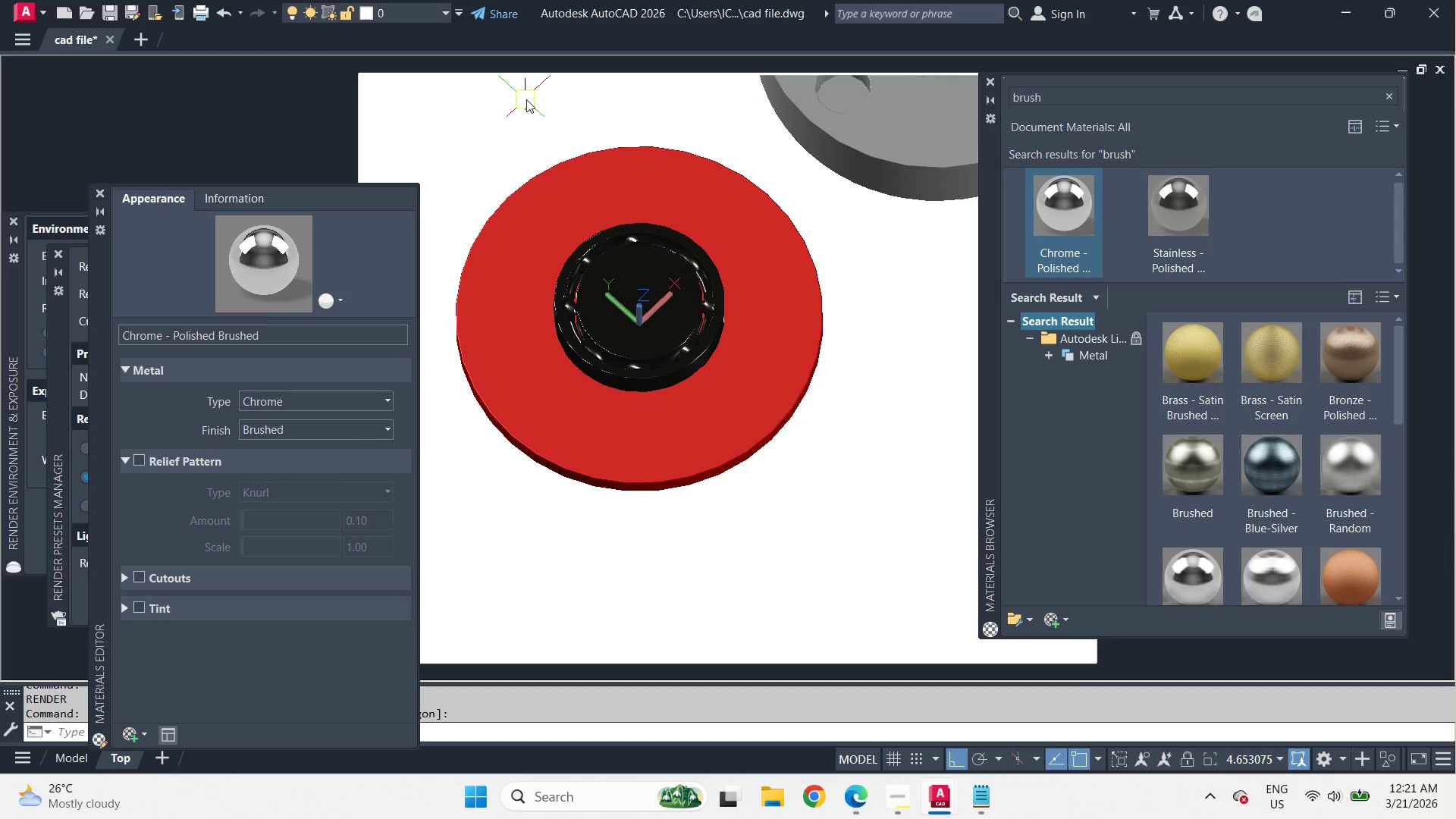 
type(rr )
 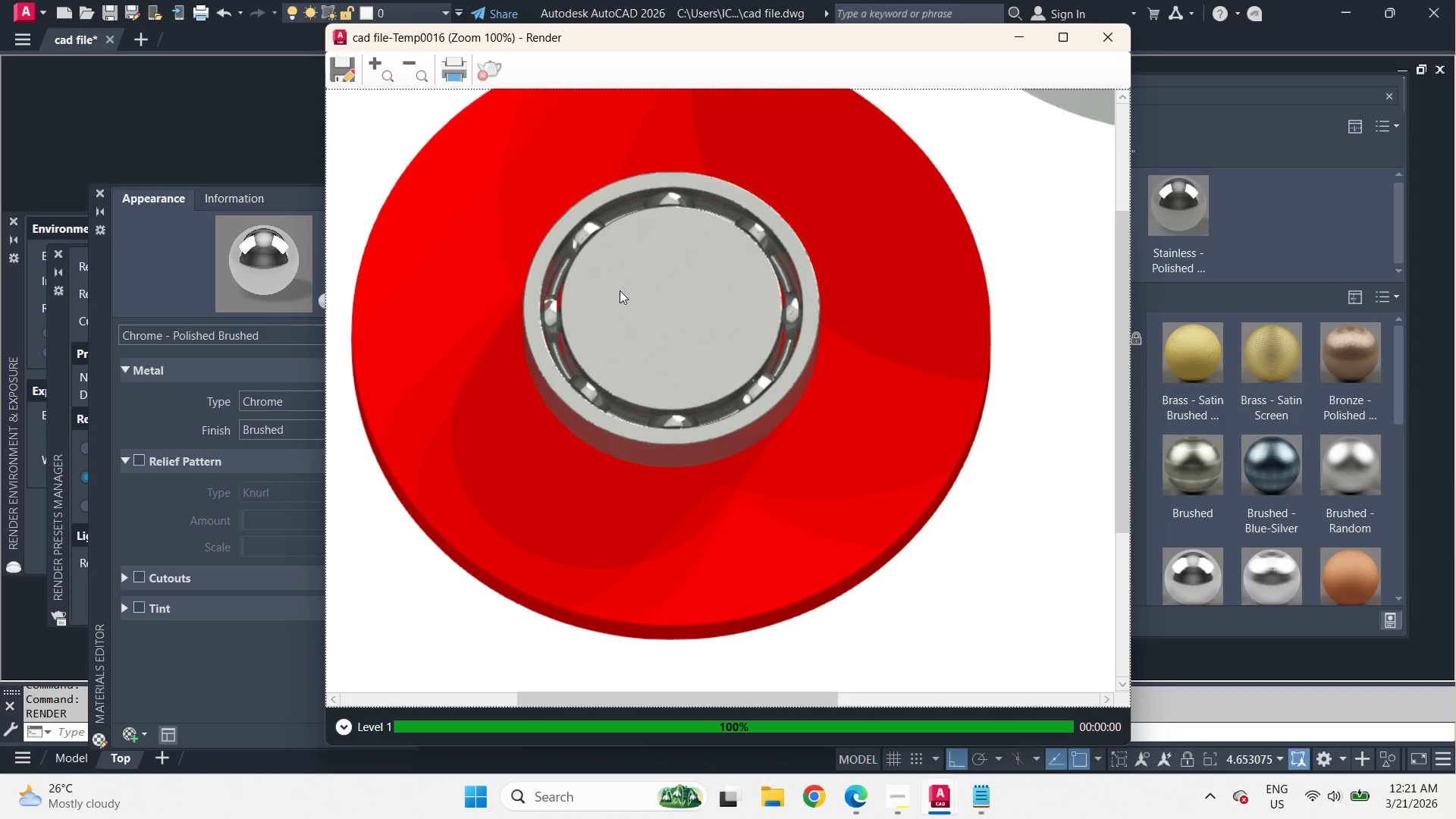 
scroll: coordinate [682, 351], scroll_direction: up, amount: 3.0
 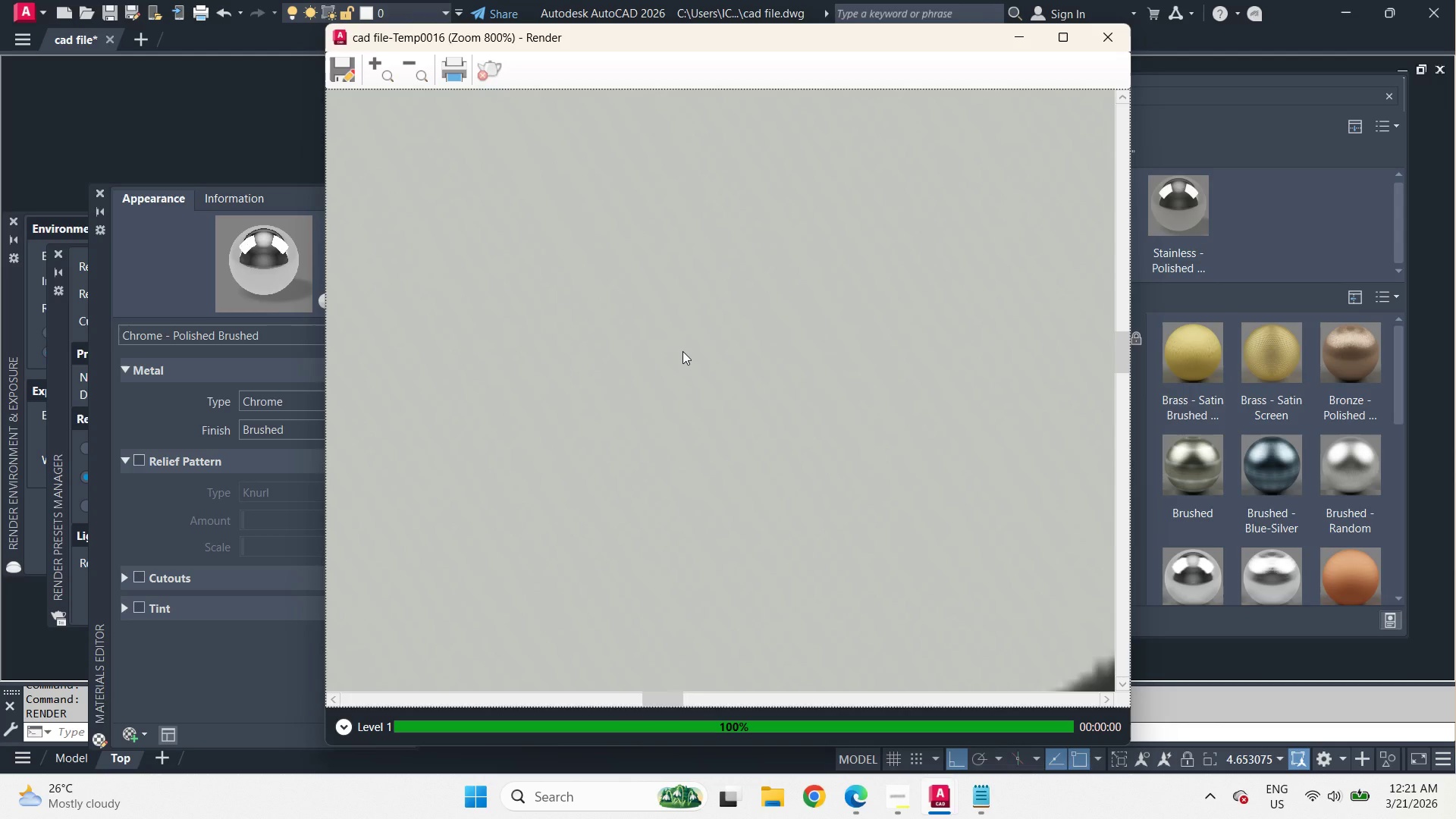 
scroll: coordinate [682, 351], scroll_direction: down, amount: 2.0
 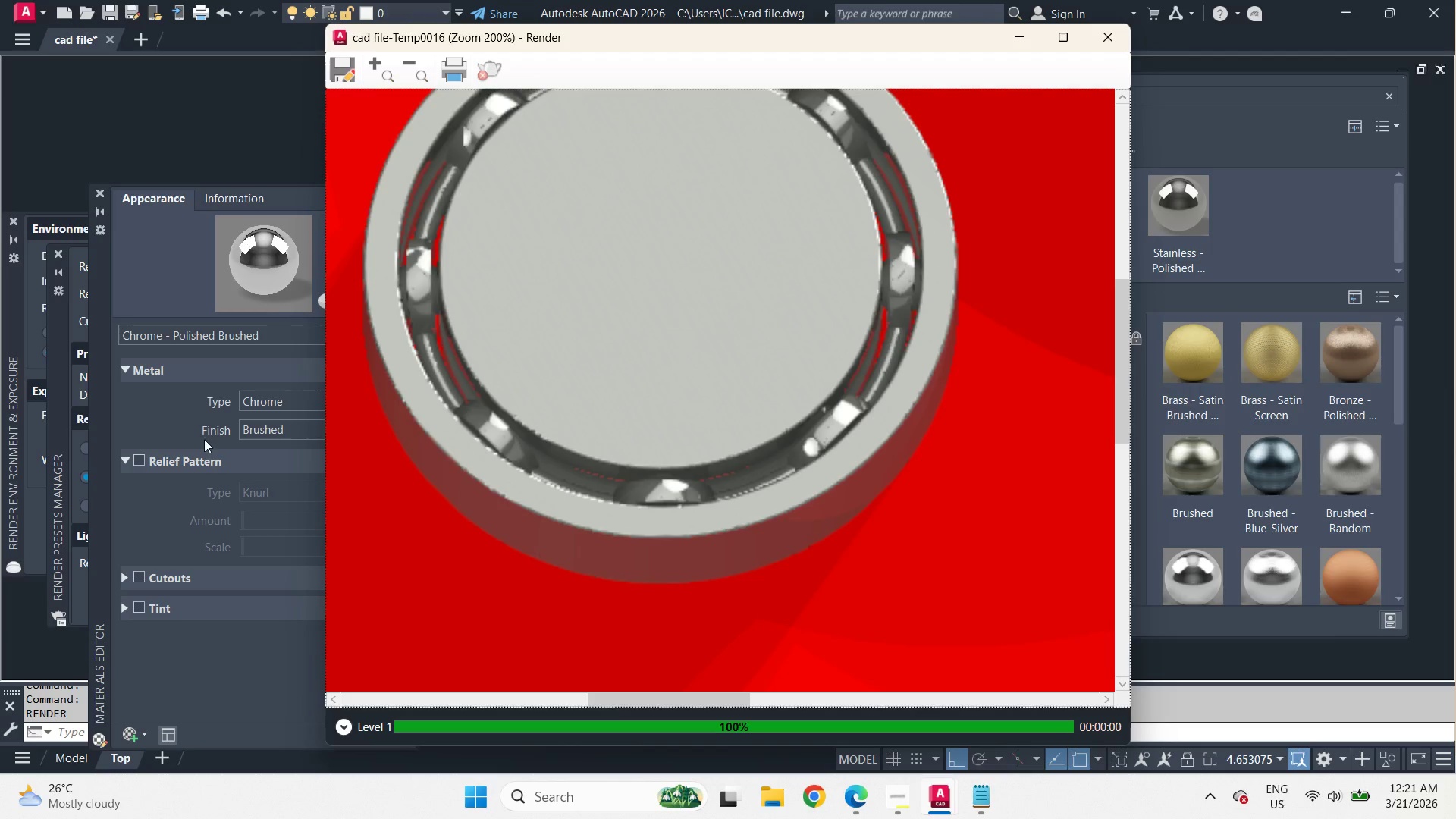 
left_click([175, 431])
 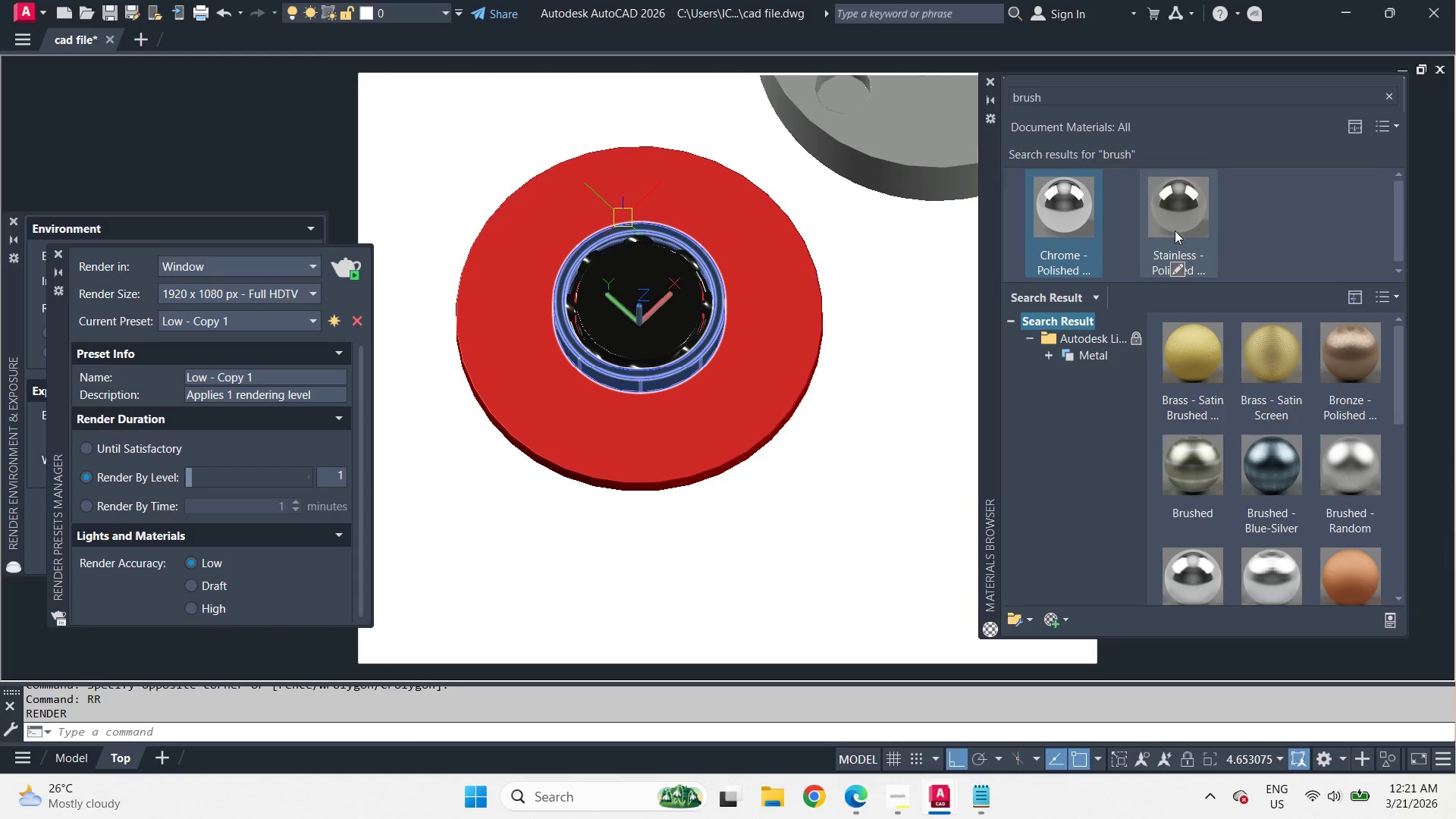 
wait(5.26)
 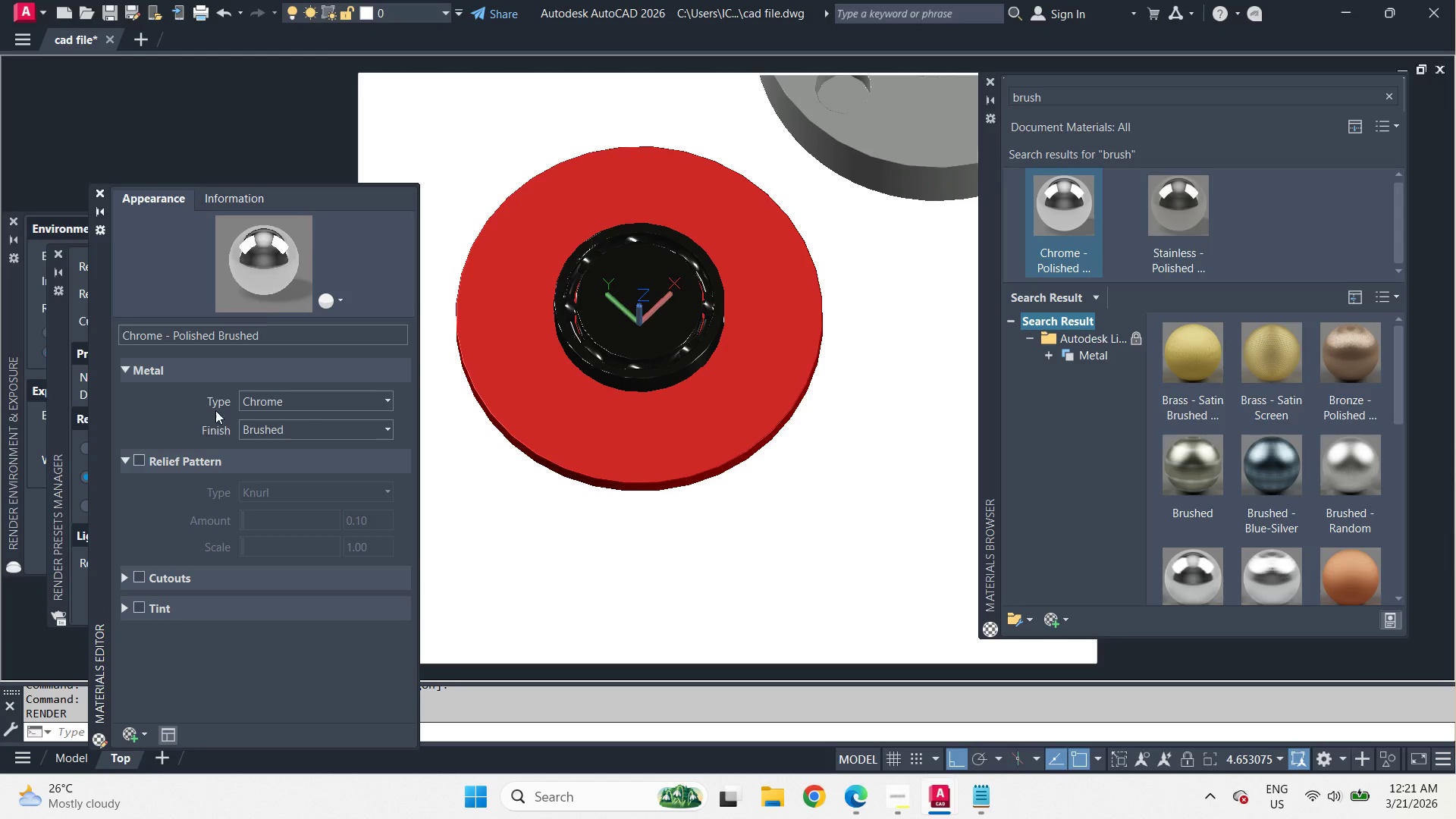 
left_click([1182, 272])
 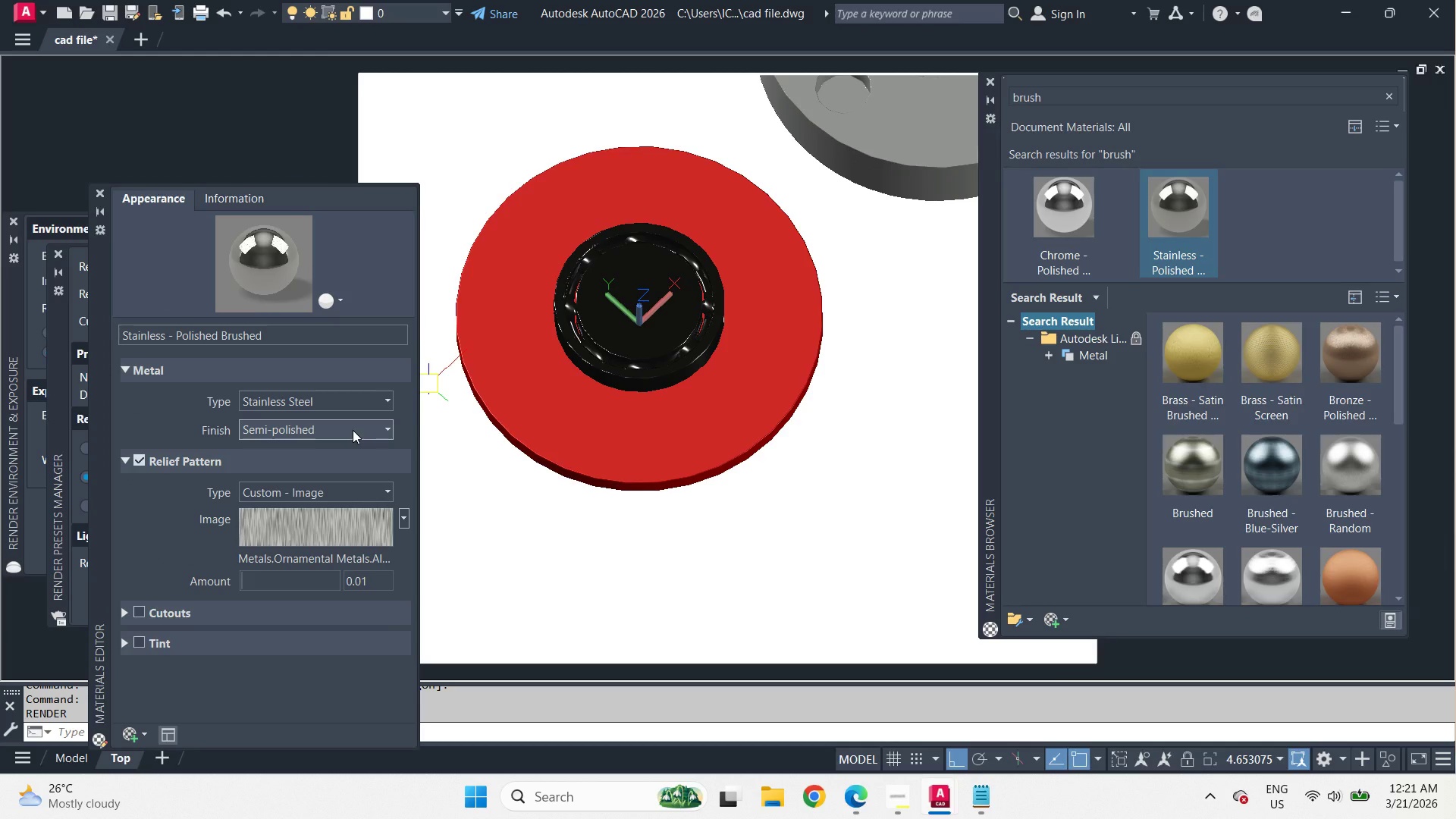 
left_click([369, 430])
 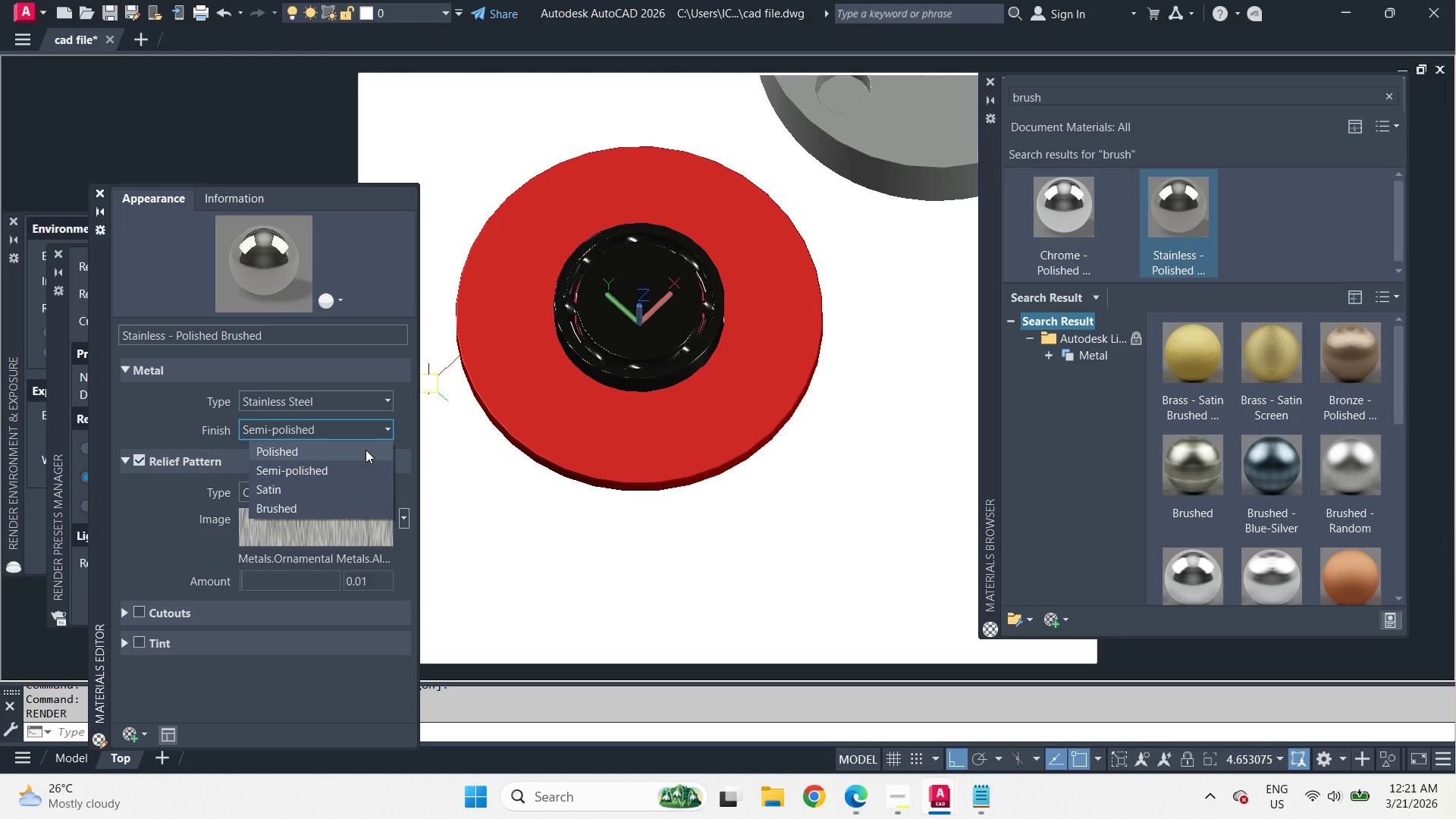 
left_click([366, 450])
 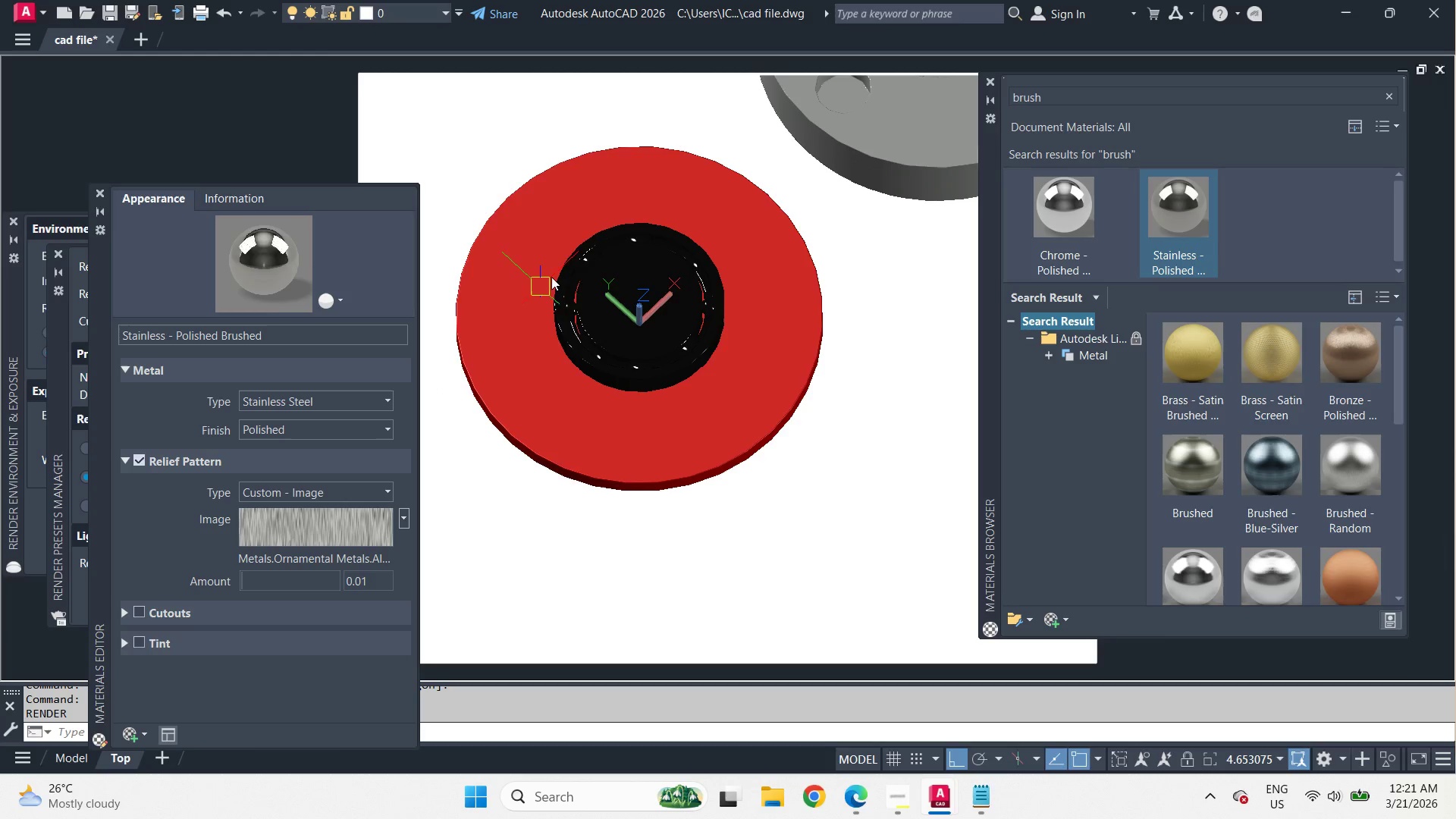 
type(r )
key(Escape)
type(rr )
 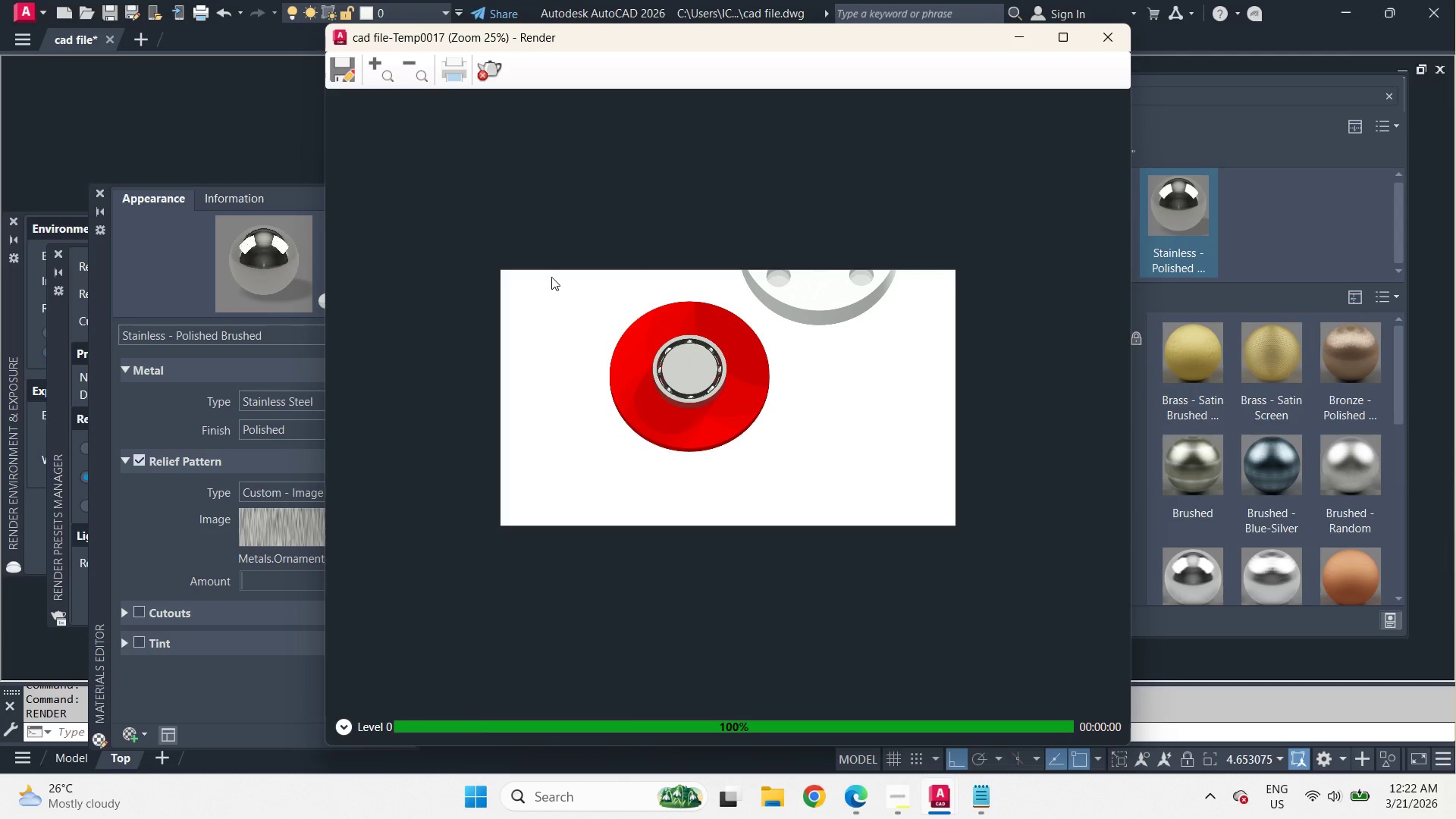 
scroll: coordinate [674, 357], scroll_direction: up, amount: 3.0
 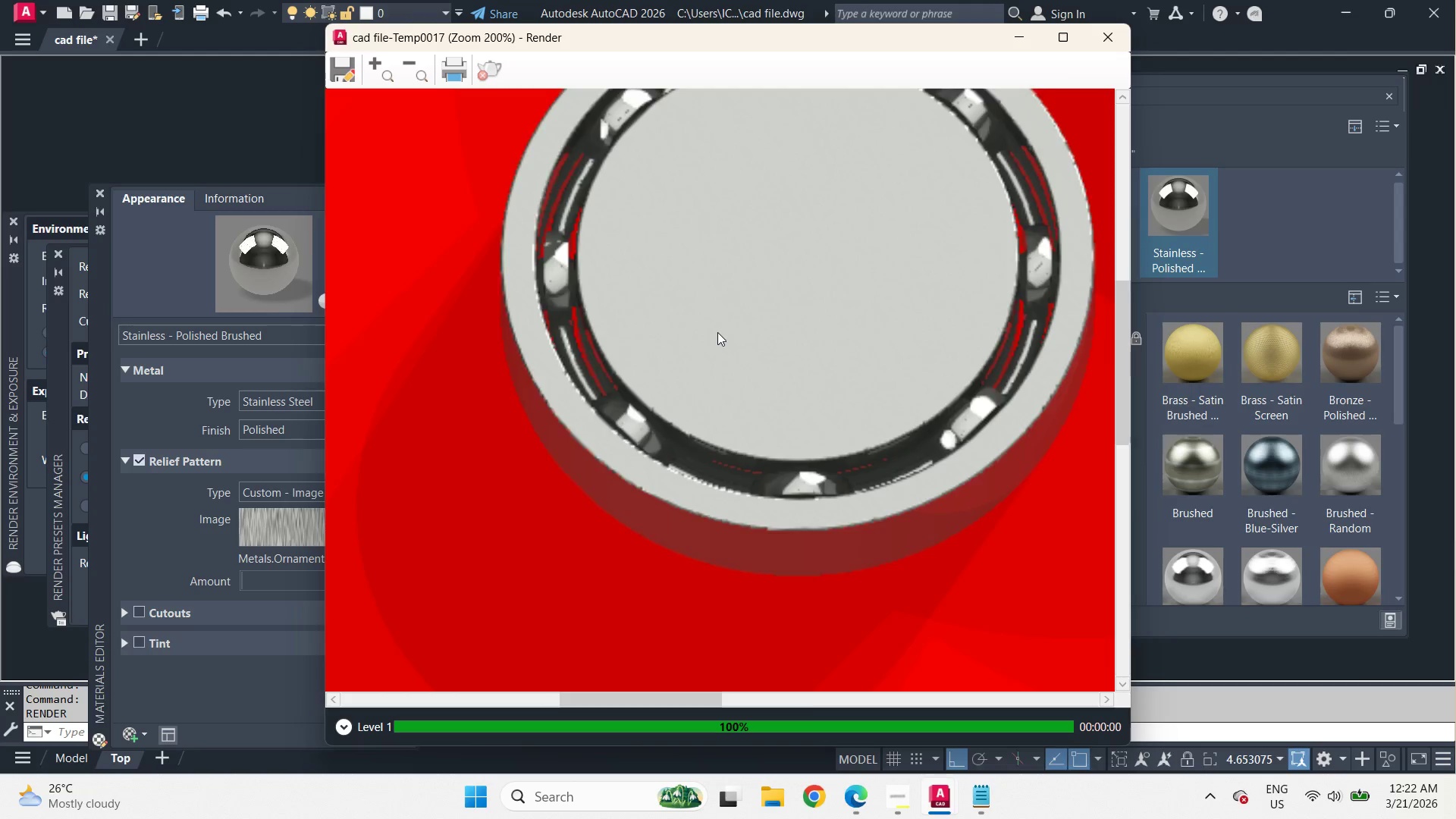 
scroll: coordinate [718, 332], scroll_direction: down, amount: 1.0
 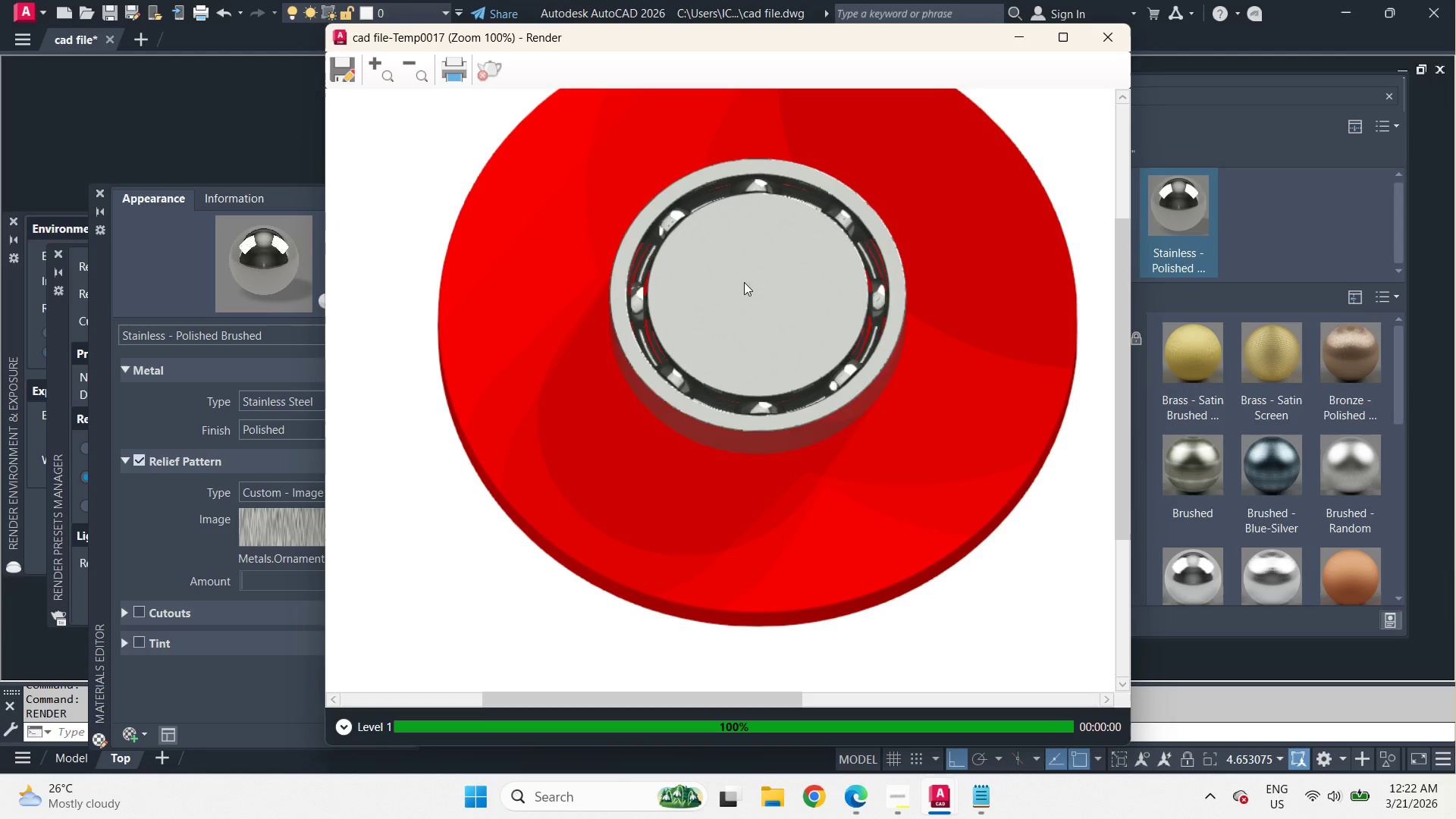 
scroll: coordinate [745, 274], scroll_direction: up, amount: 1.0
 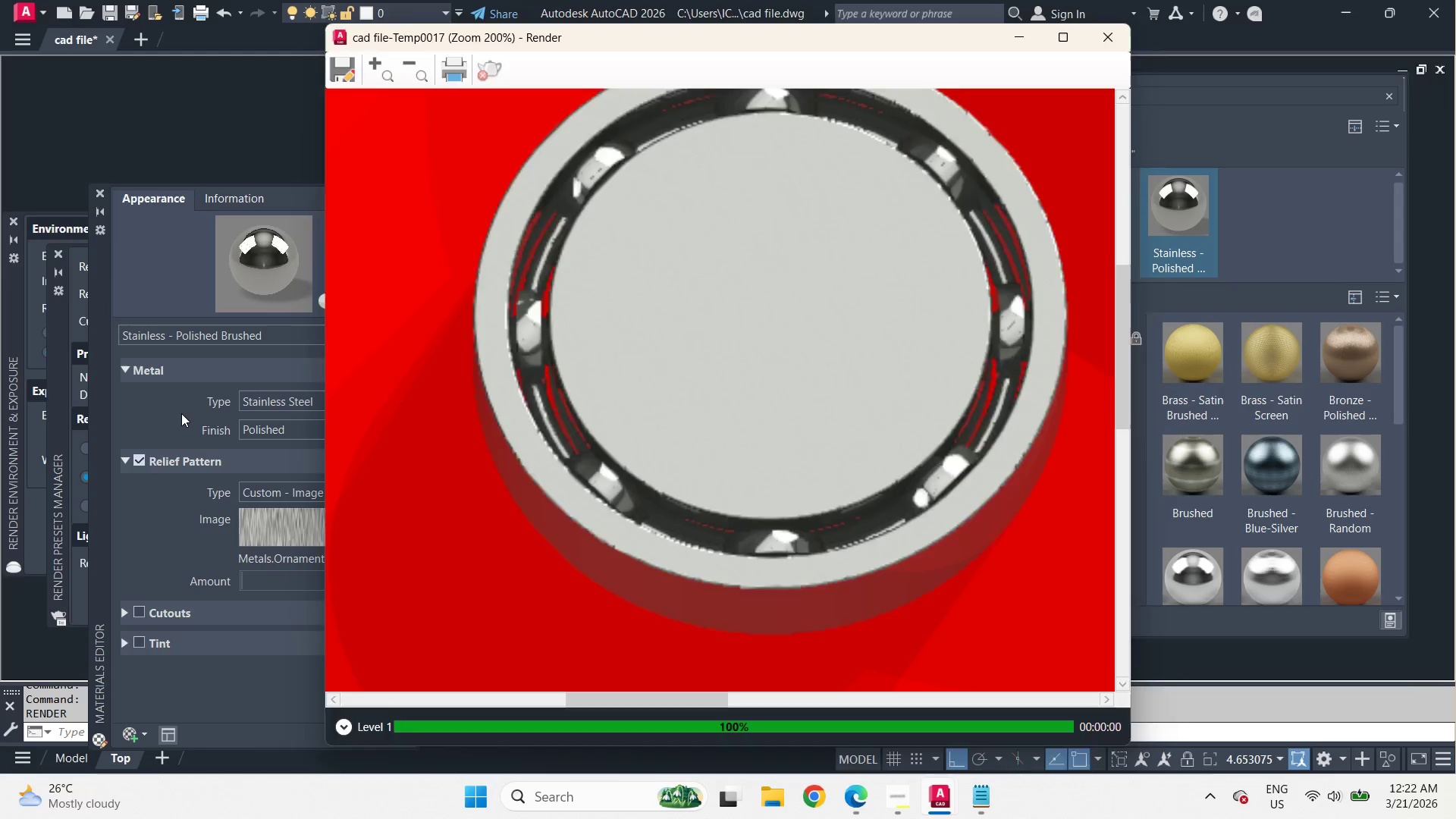 
left_click([321, 428])
 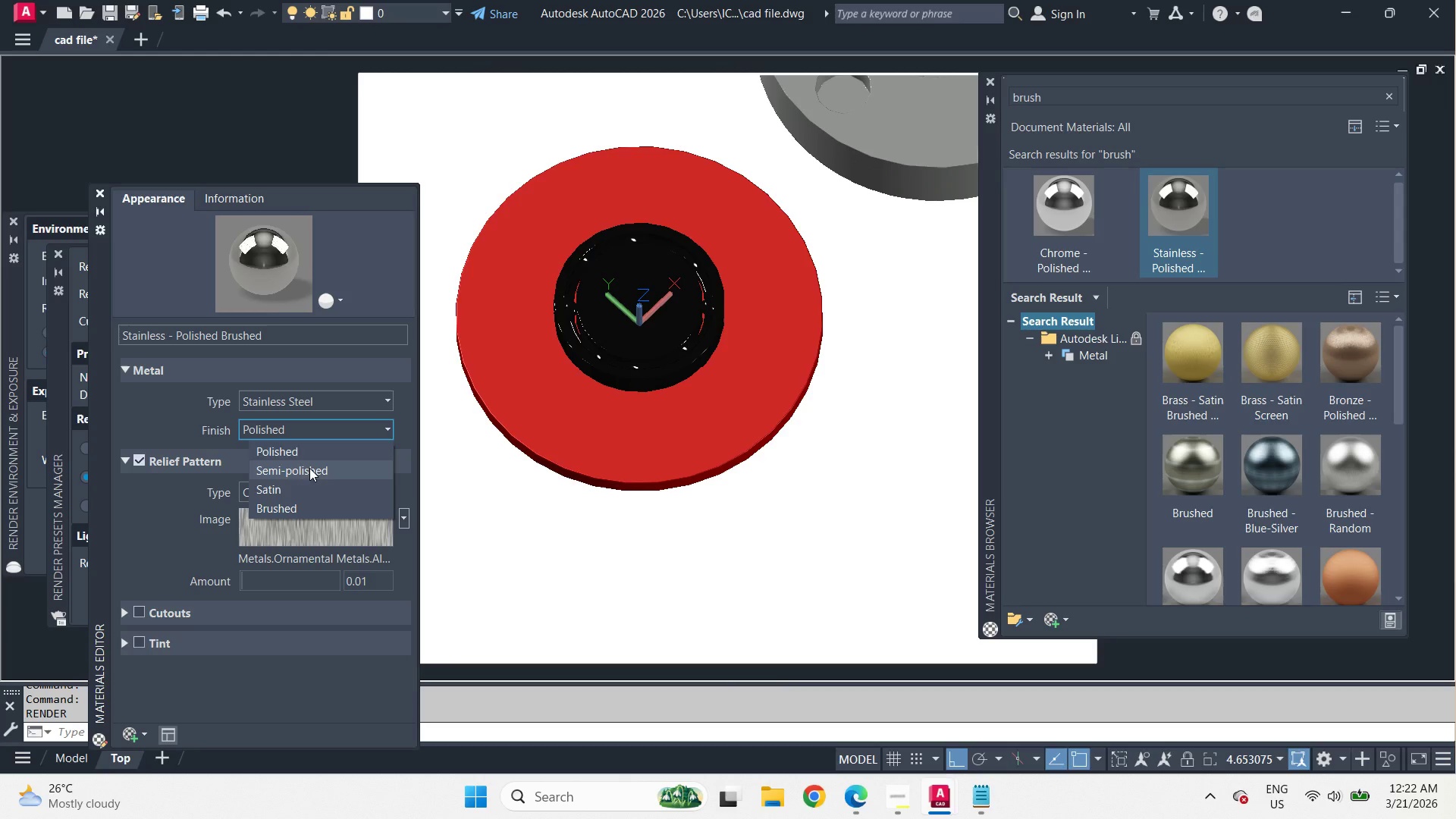 
left_click([309, 468])
 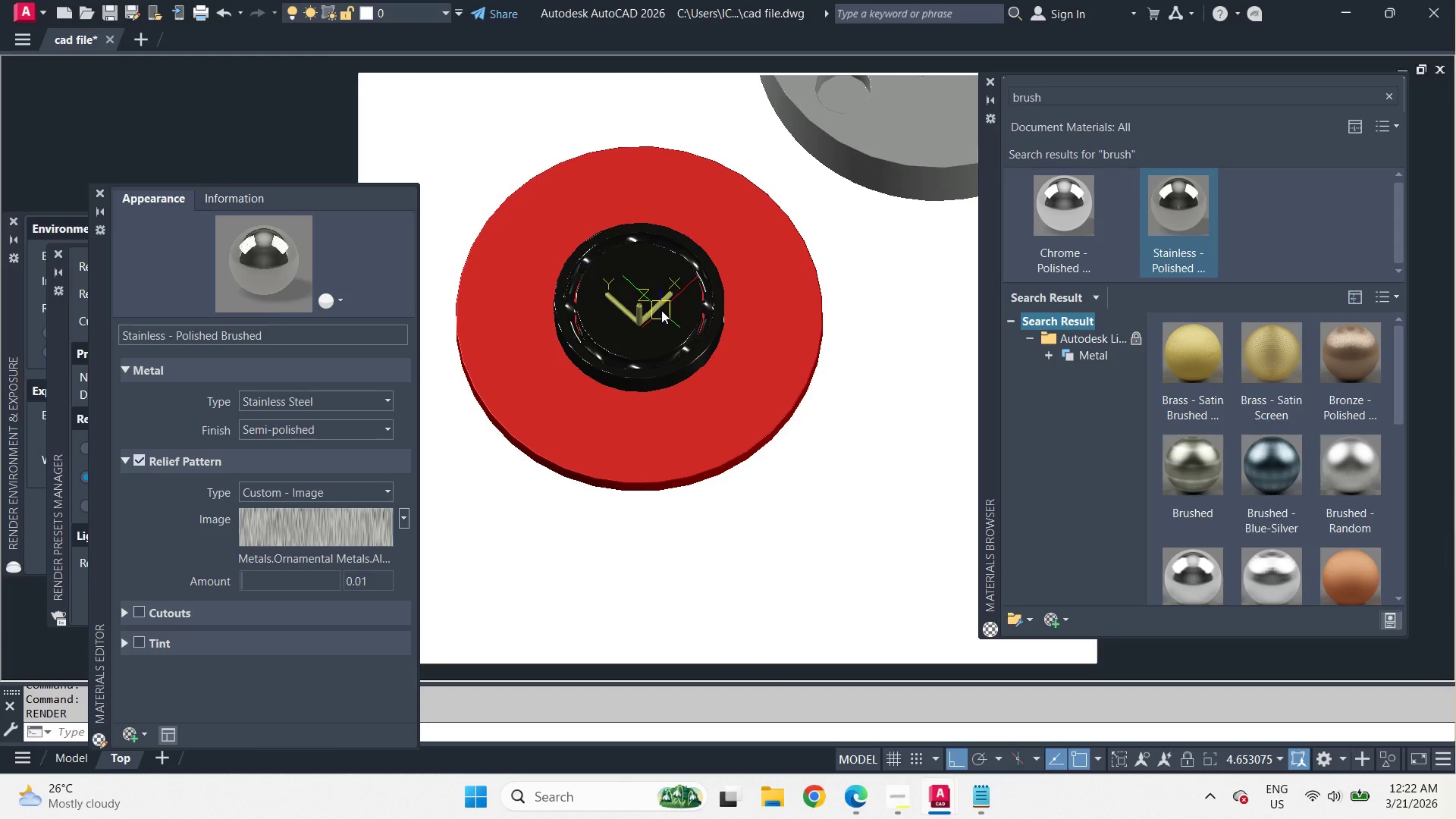 
type(rr )
 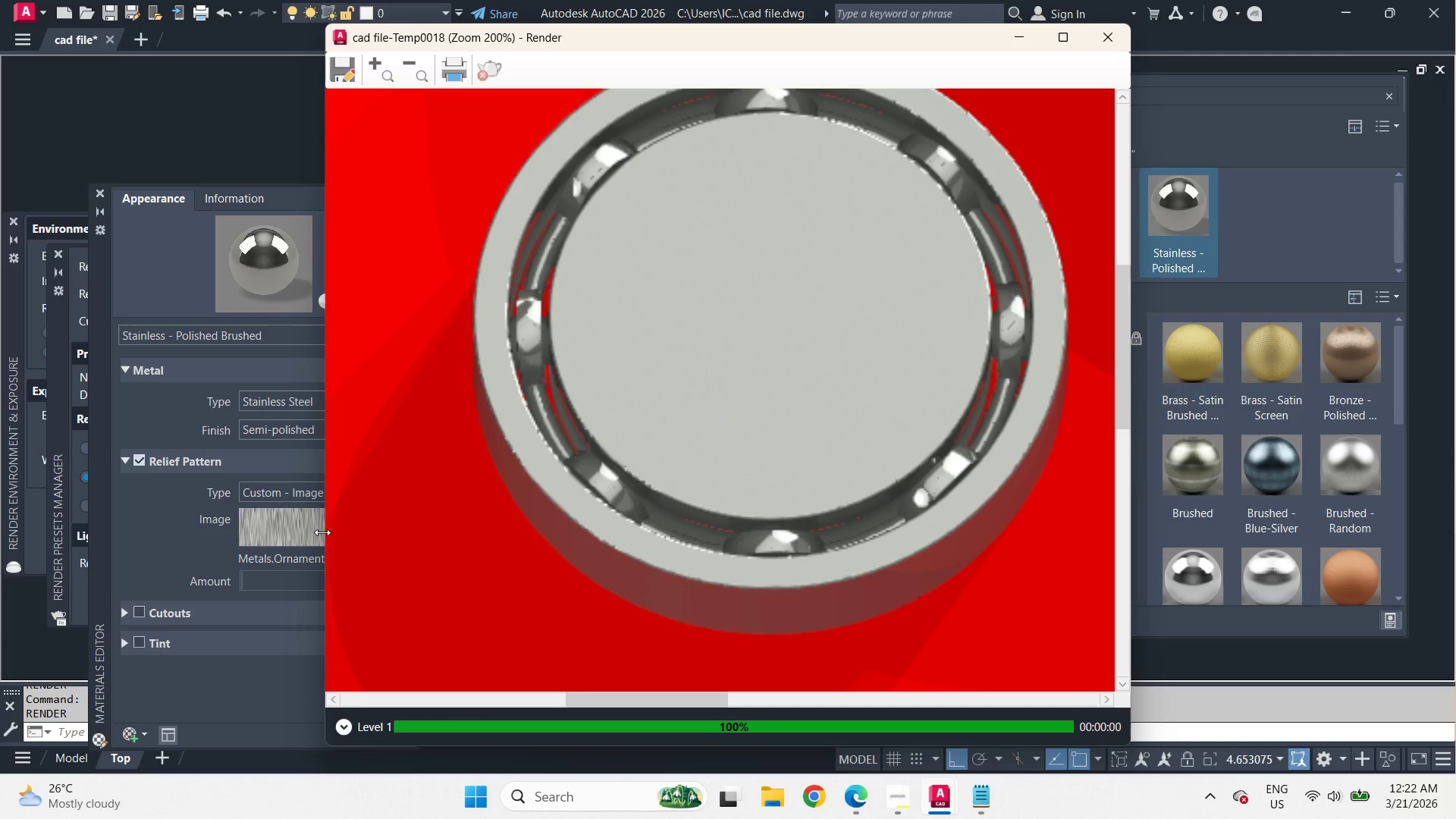 
mouse_move([261, 445])
 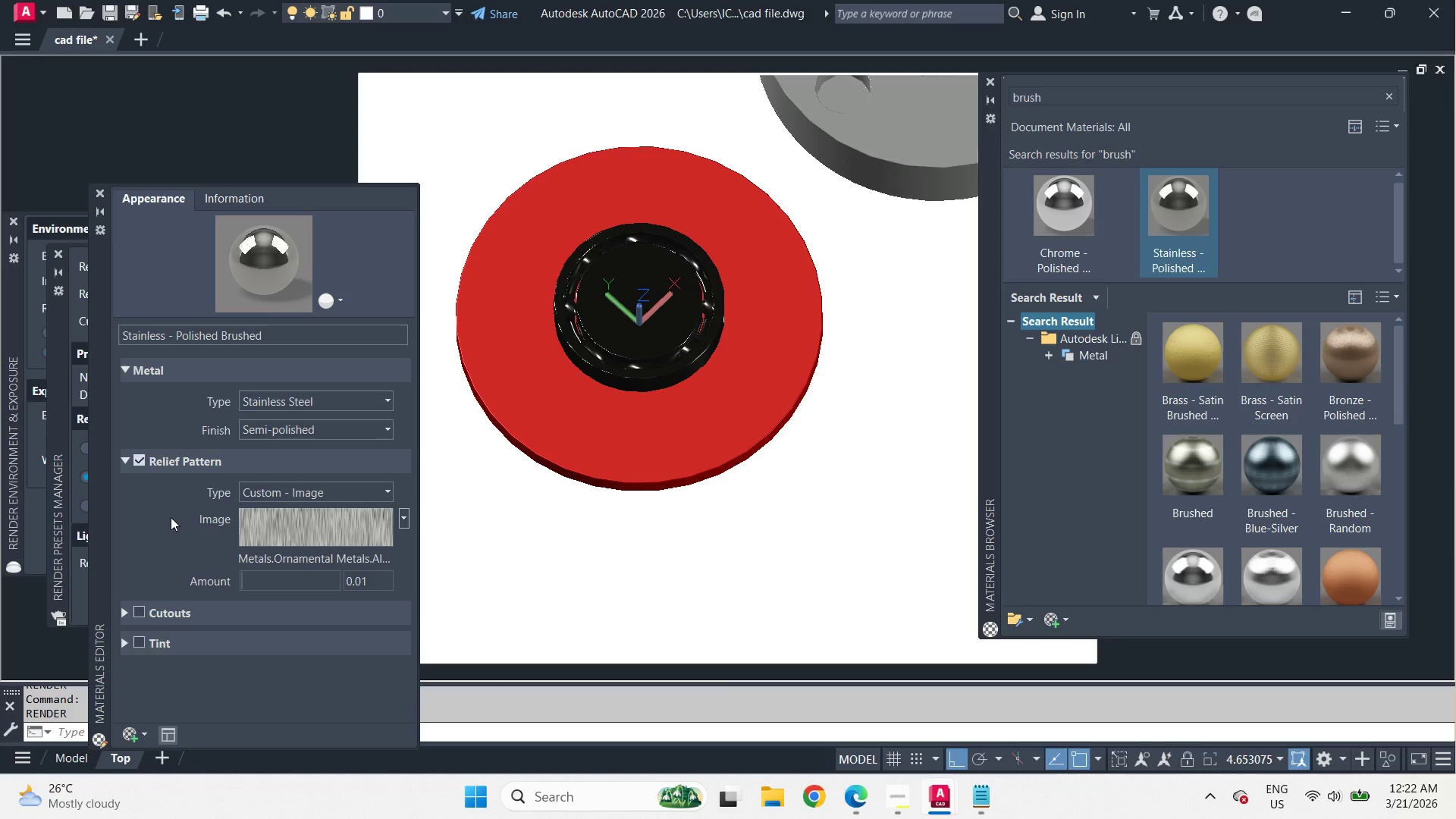 
left_click([171, 517])
 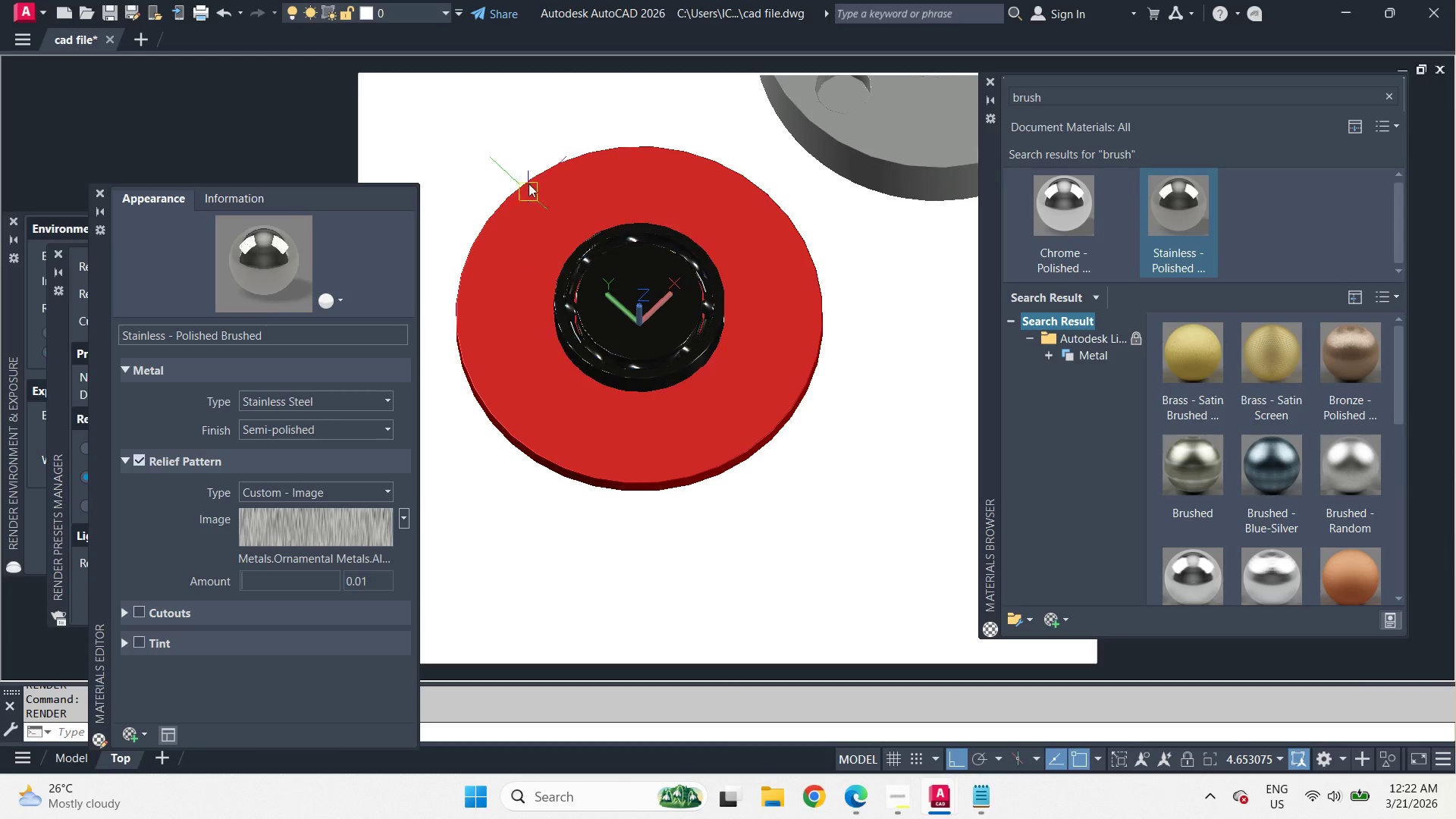 
left_click_drag(start_coordinate=[514, 117], to_coordinate=[519, 130])
 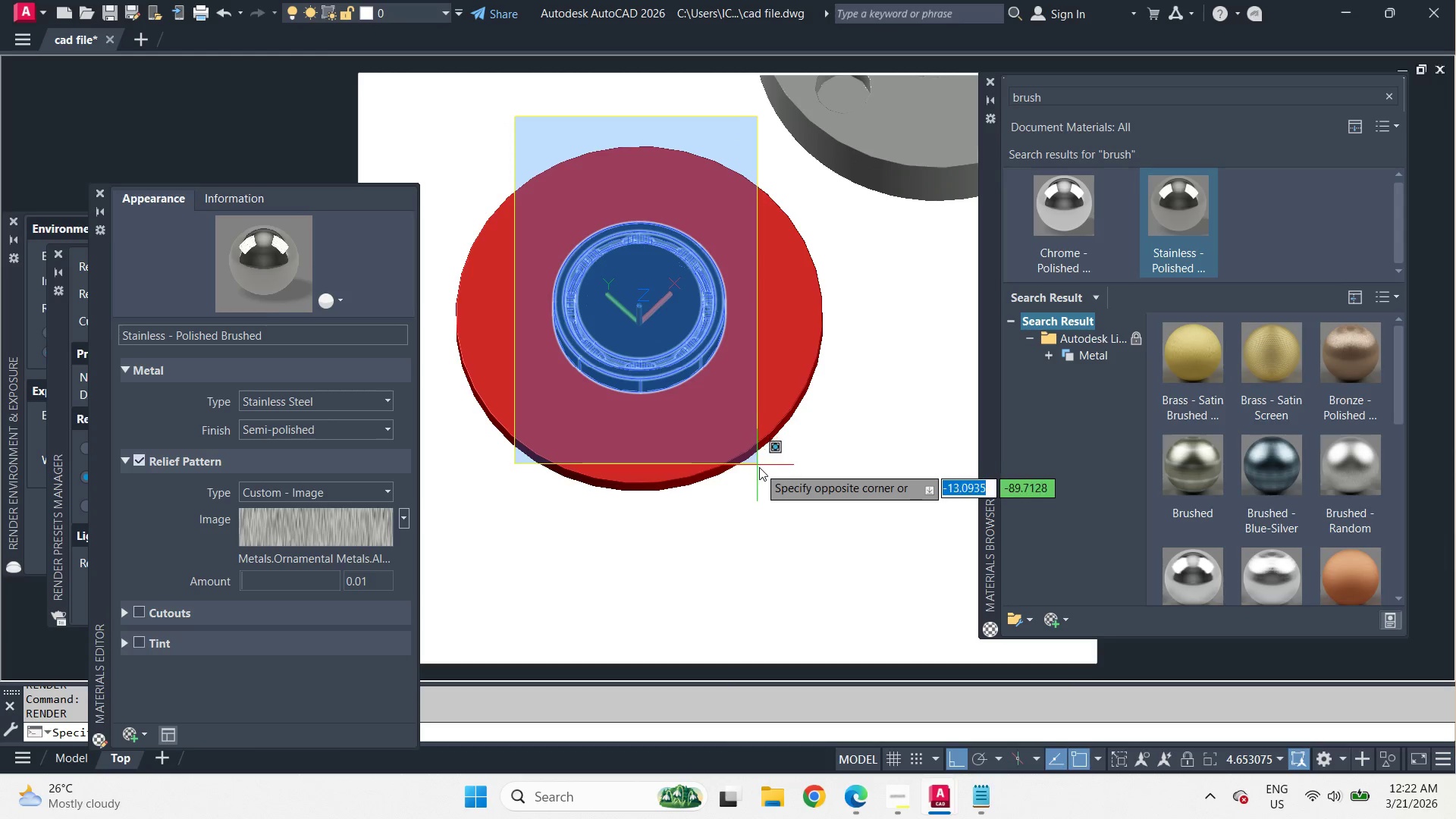 
left_click([761, 469])
 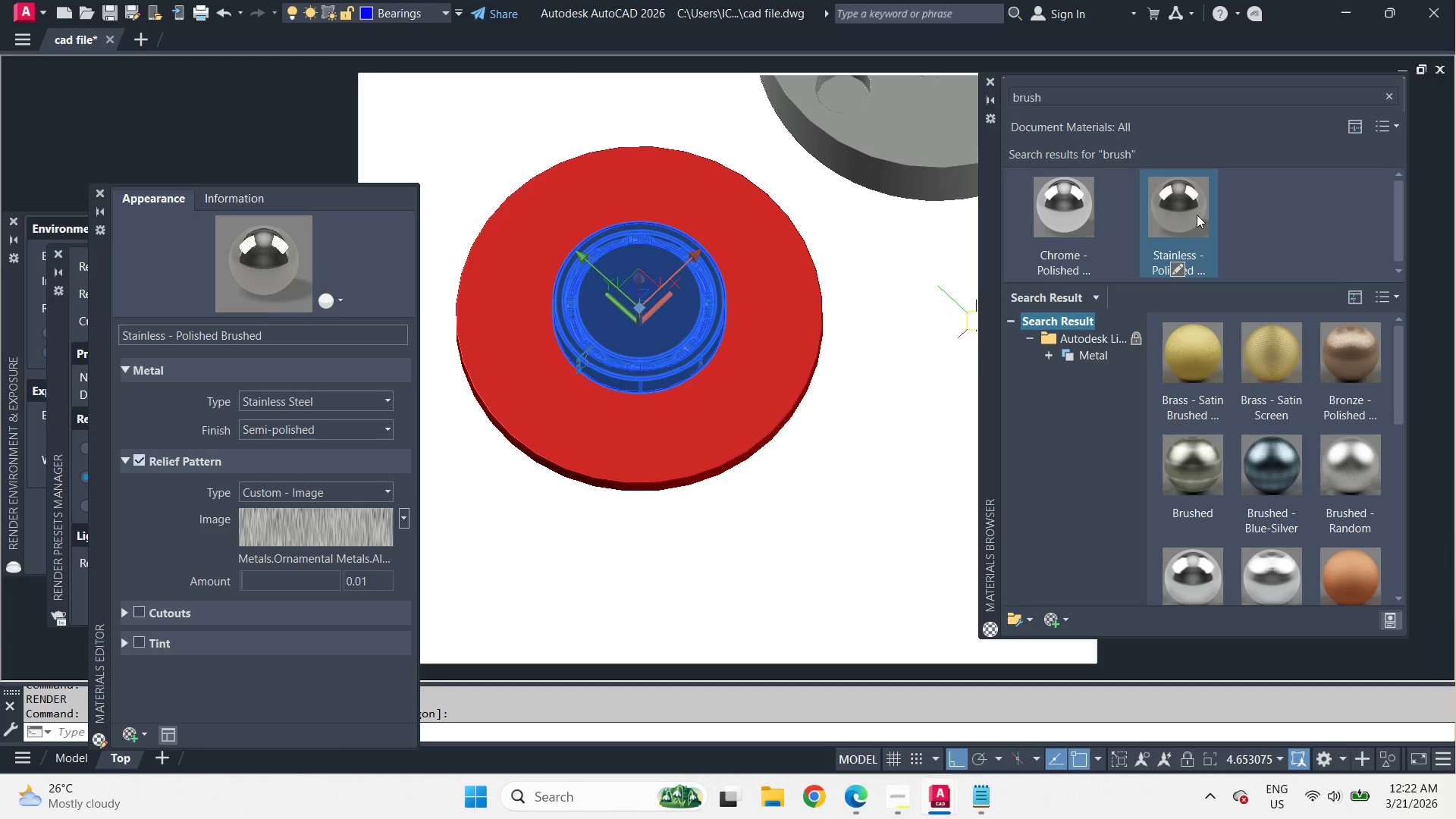 
right_click([1197, 215])
 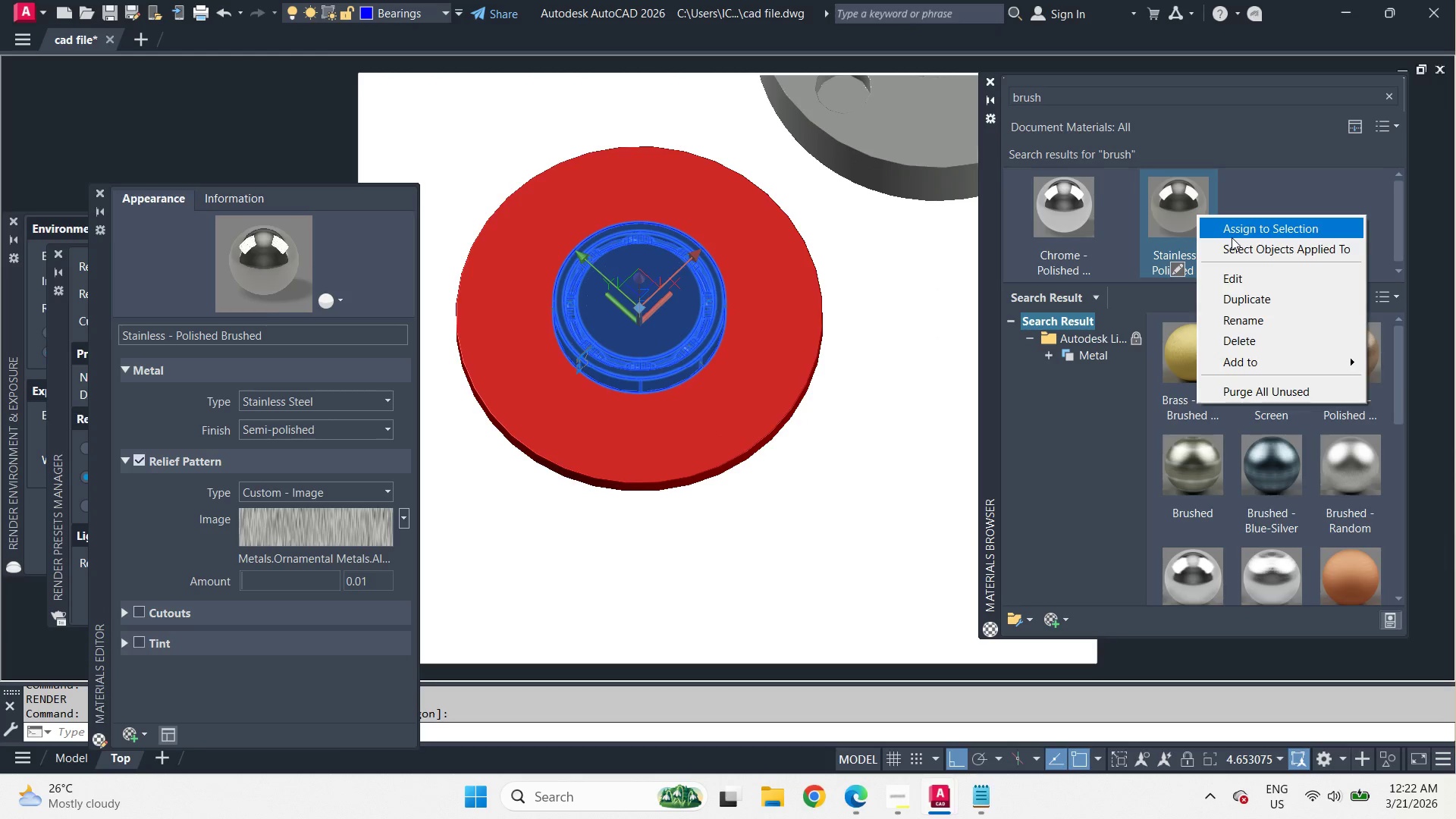 
left_click([1232, 237])
 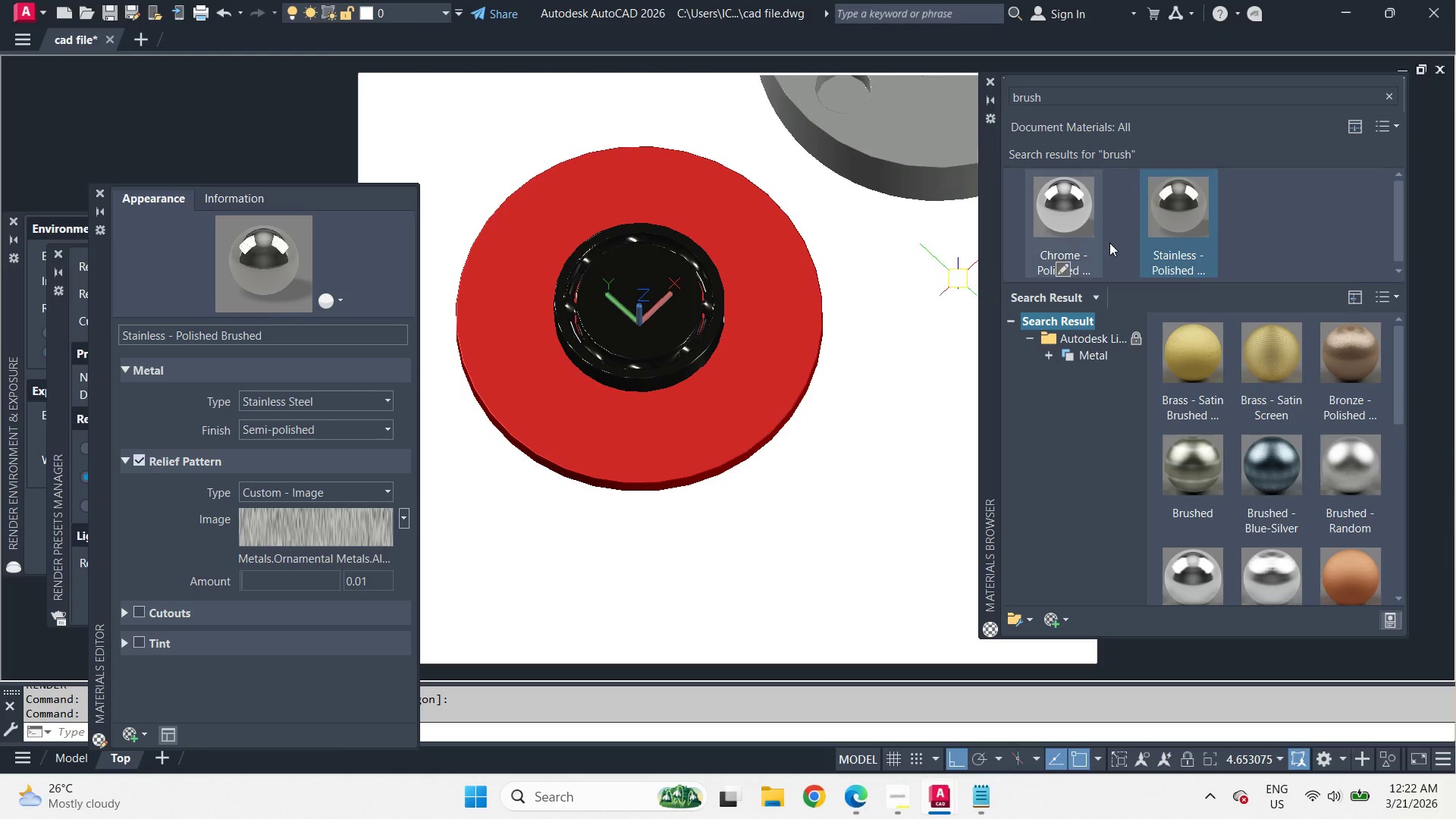 
left_click([1176, 268])
 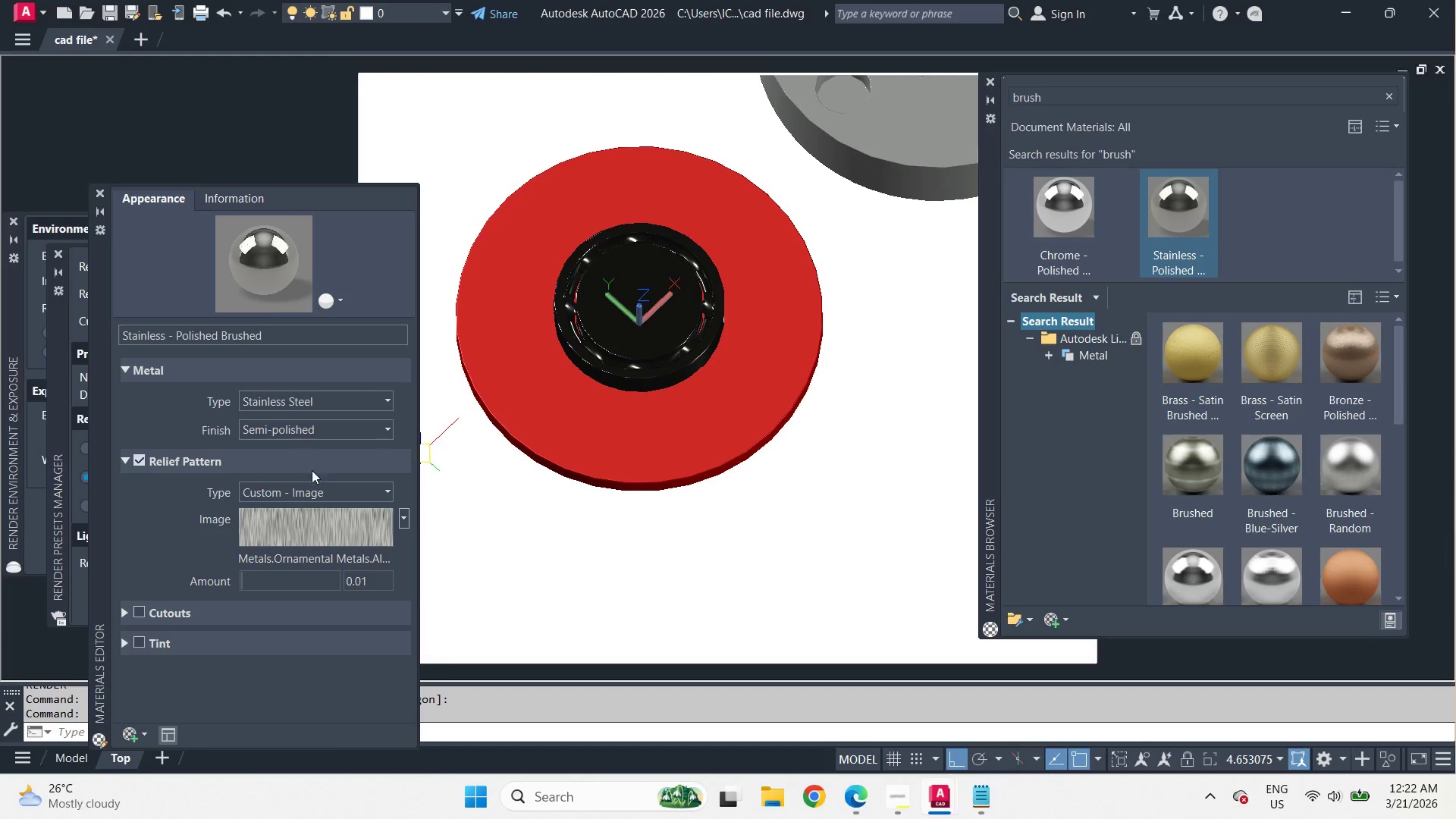 
type(rr )
 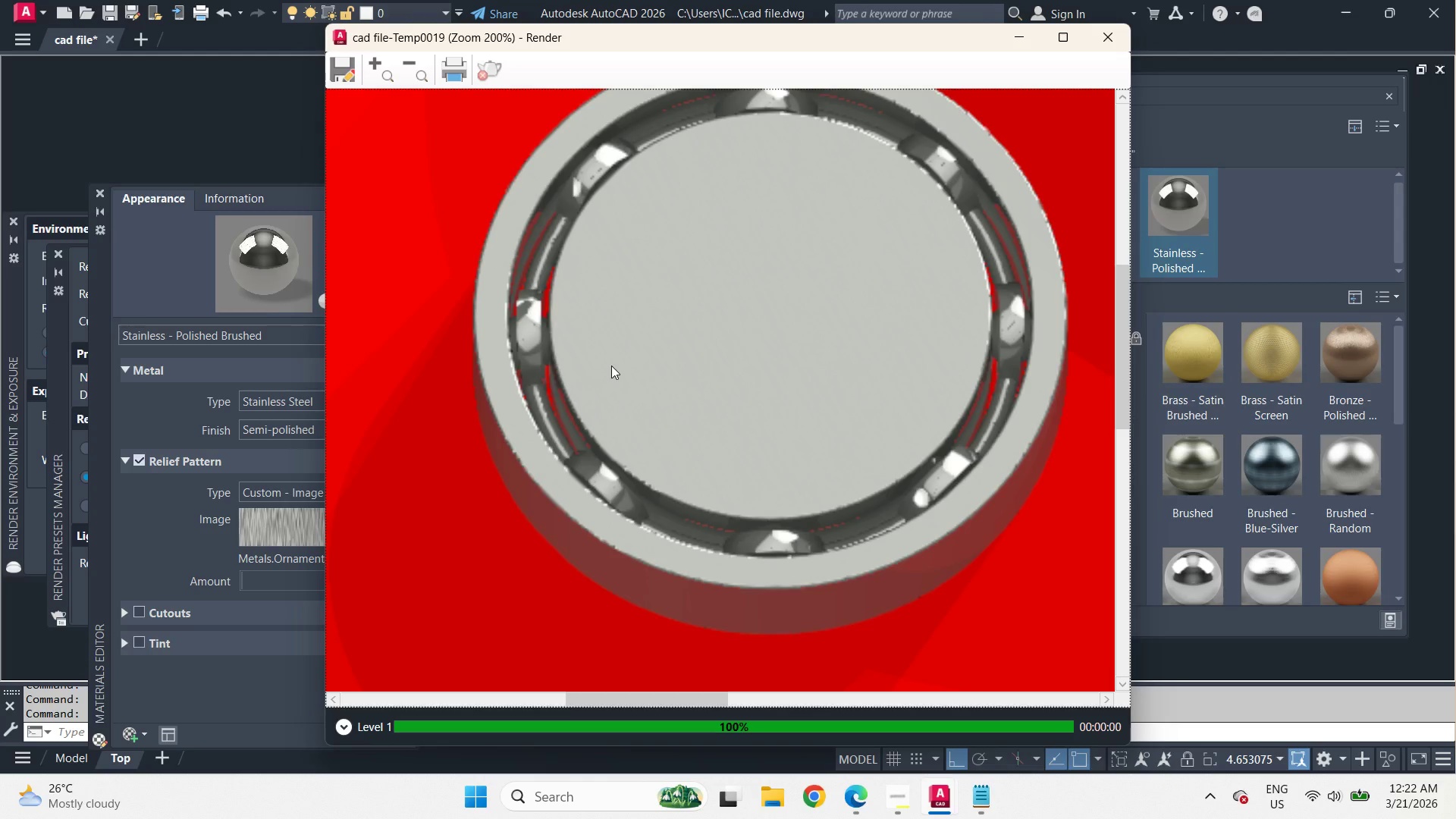 
wait(5.38)
 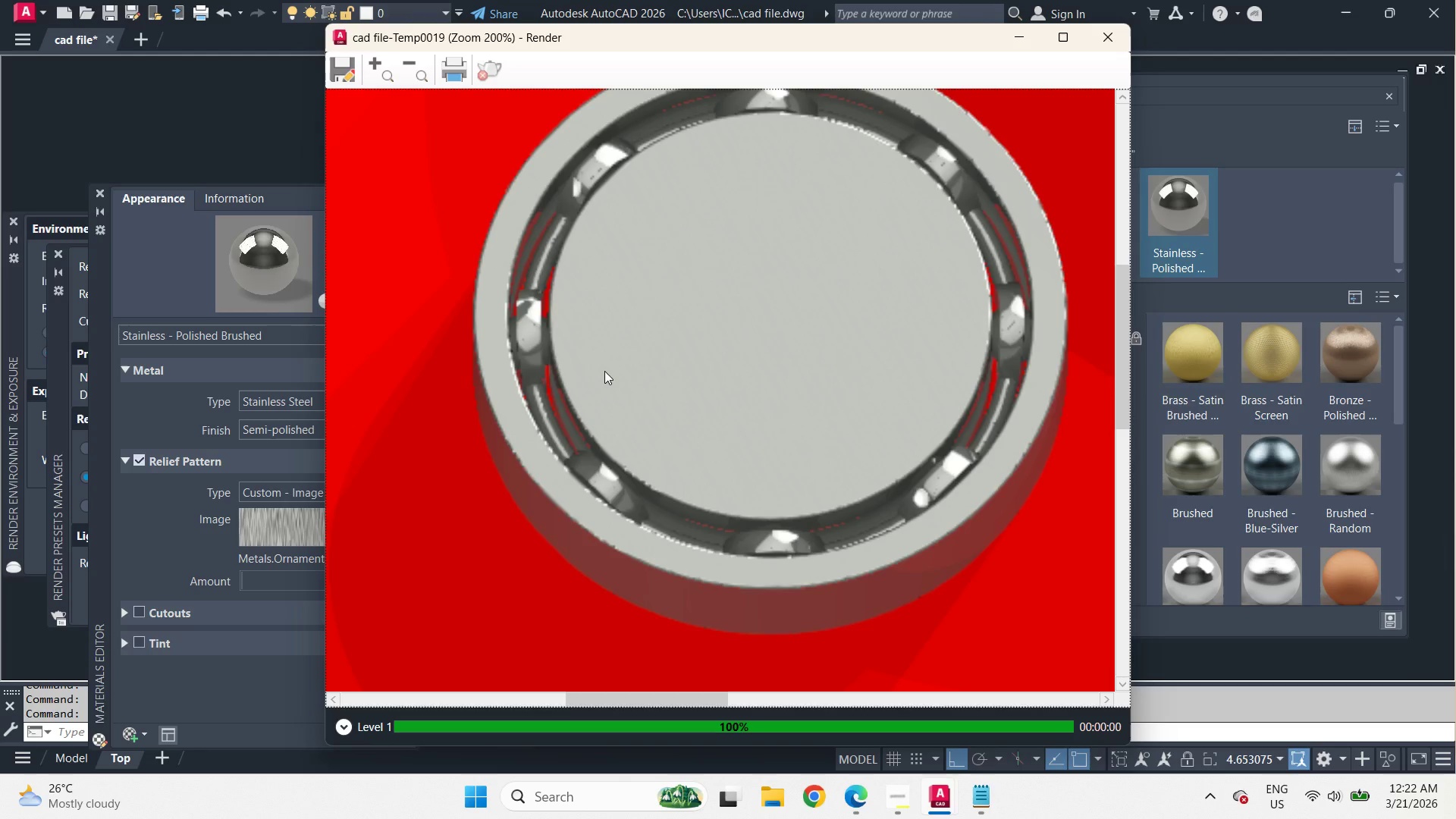 
left_click([174, 528])
 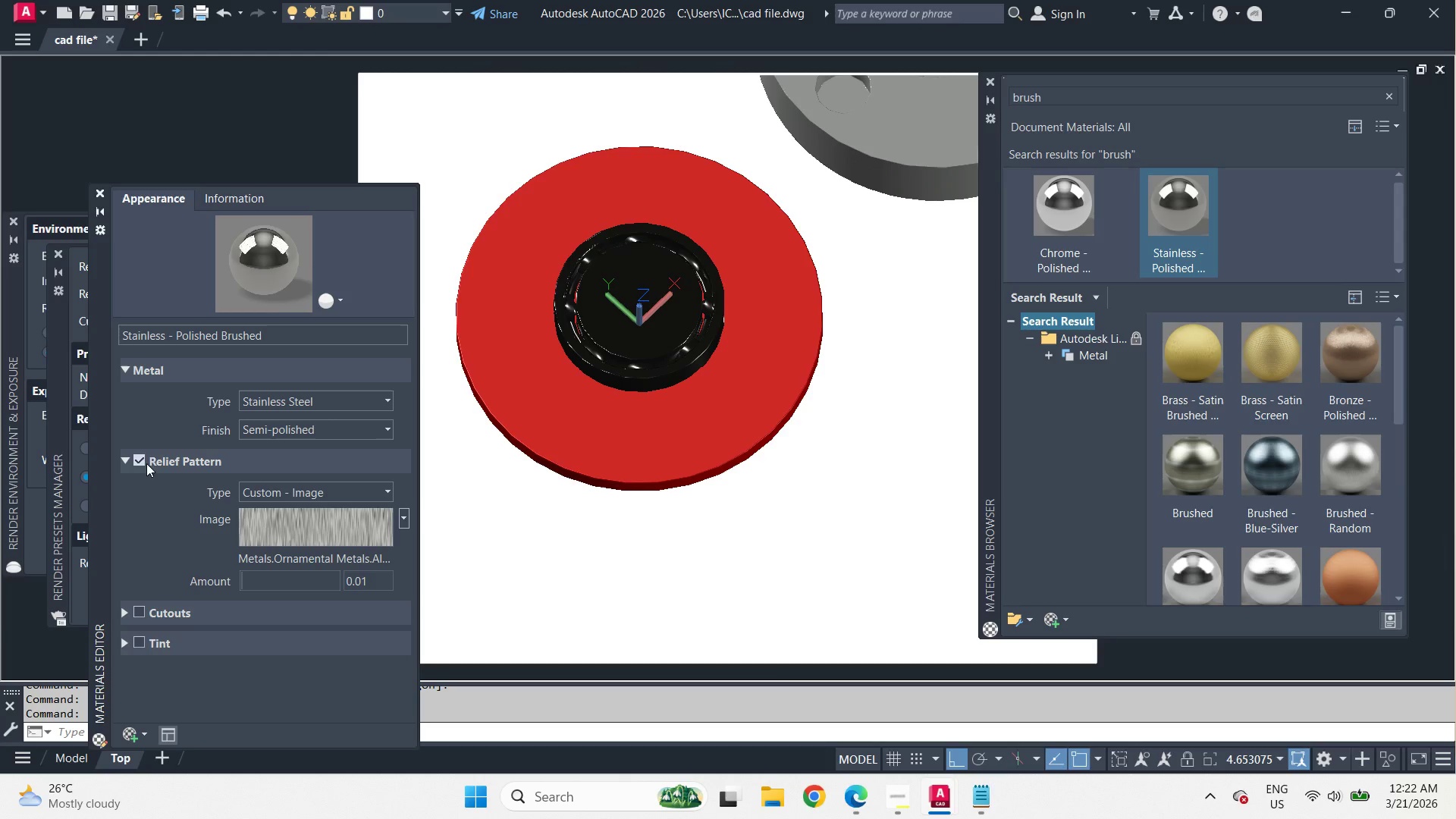 
left_click([143, 462])
 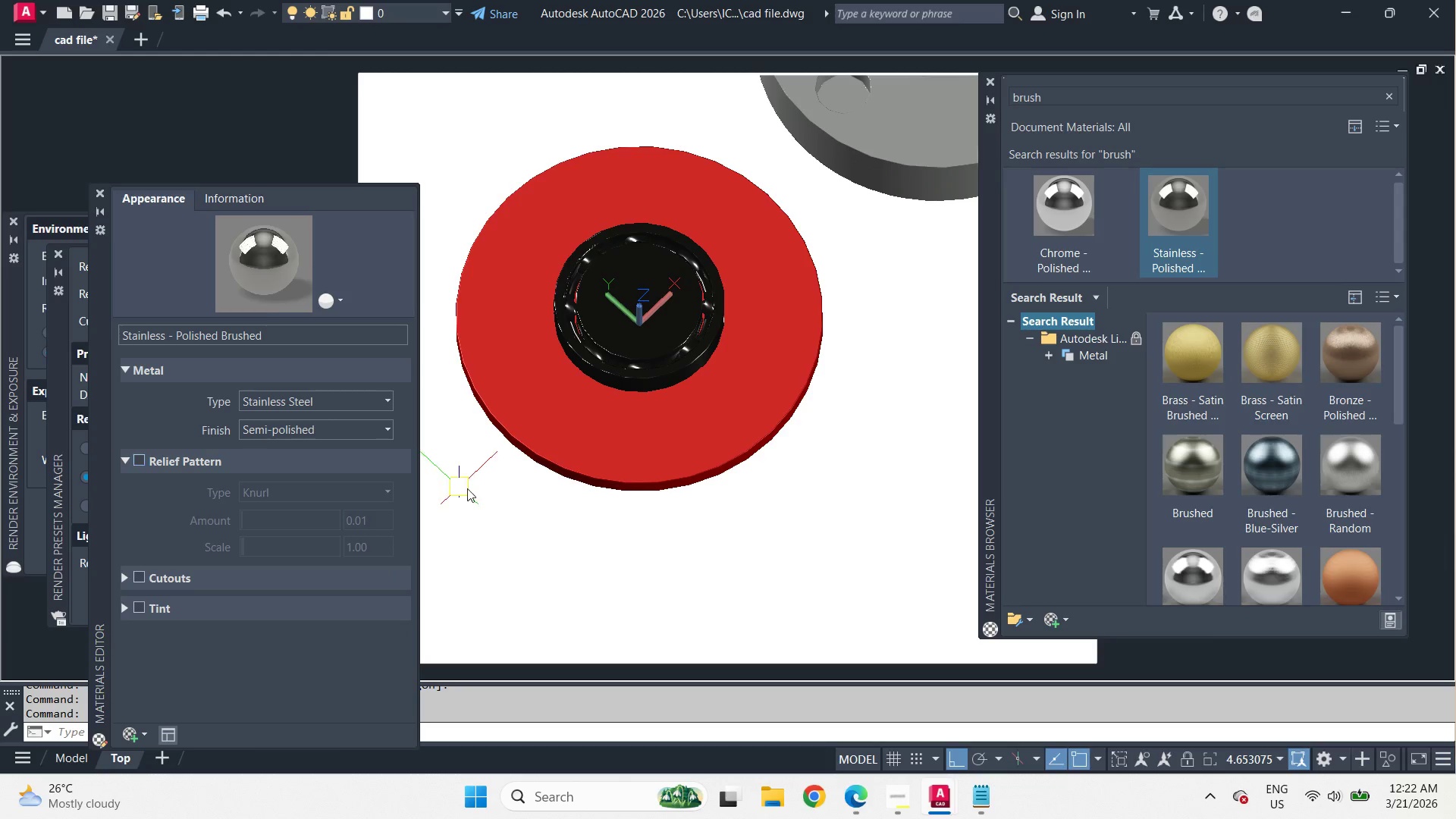 
left_click([483, 494])
 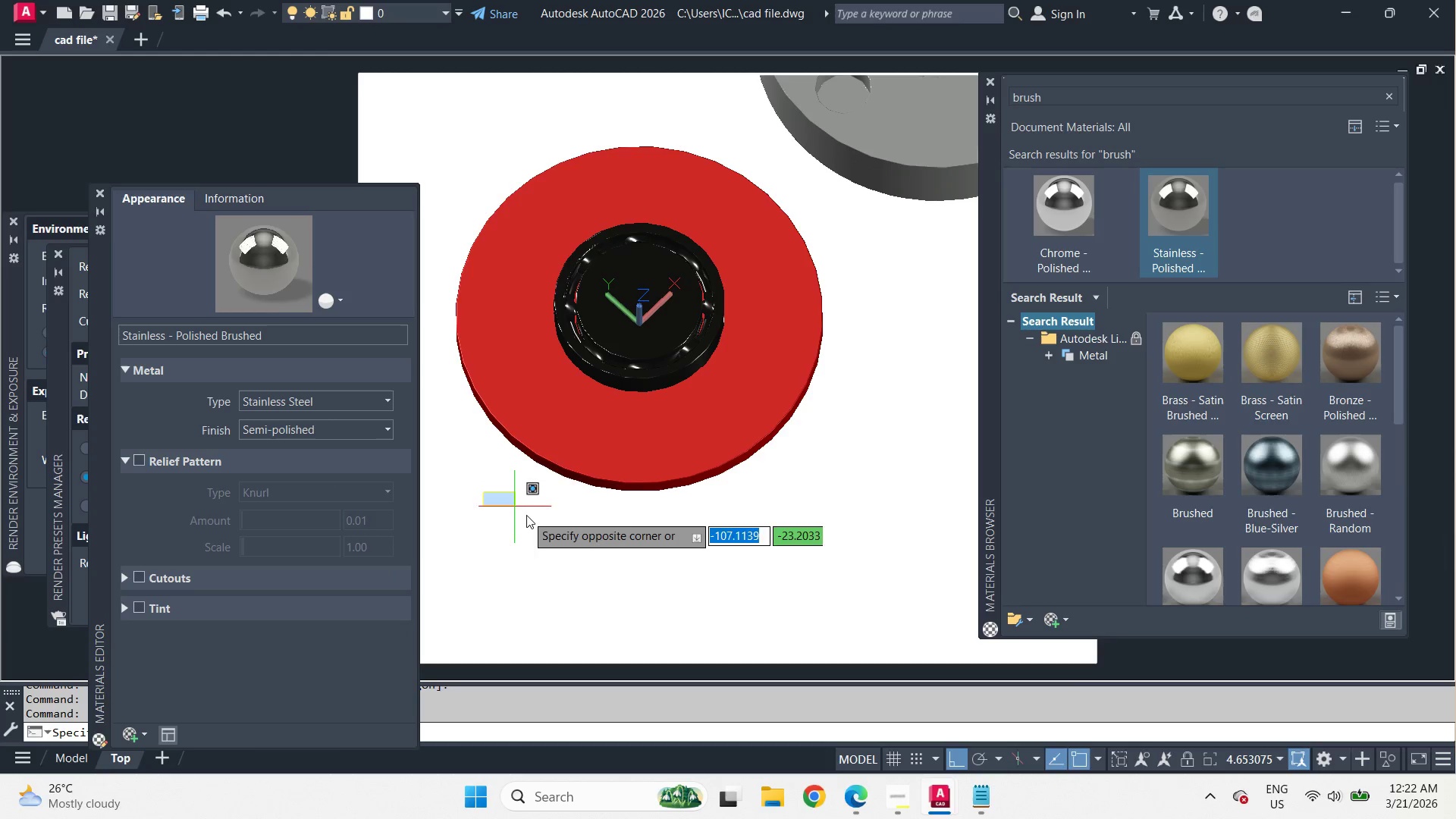 
left_click([528, 515])
 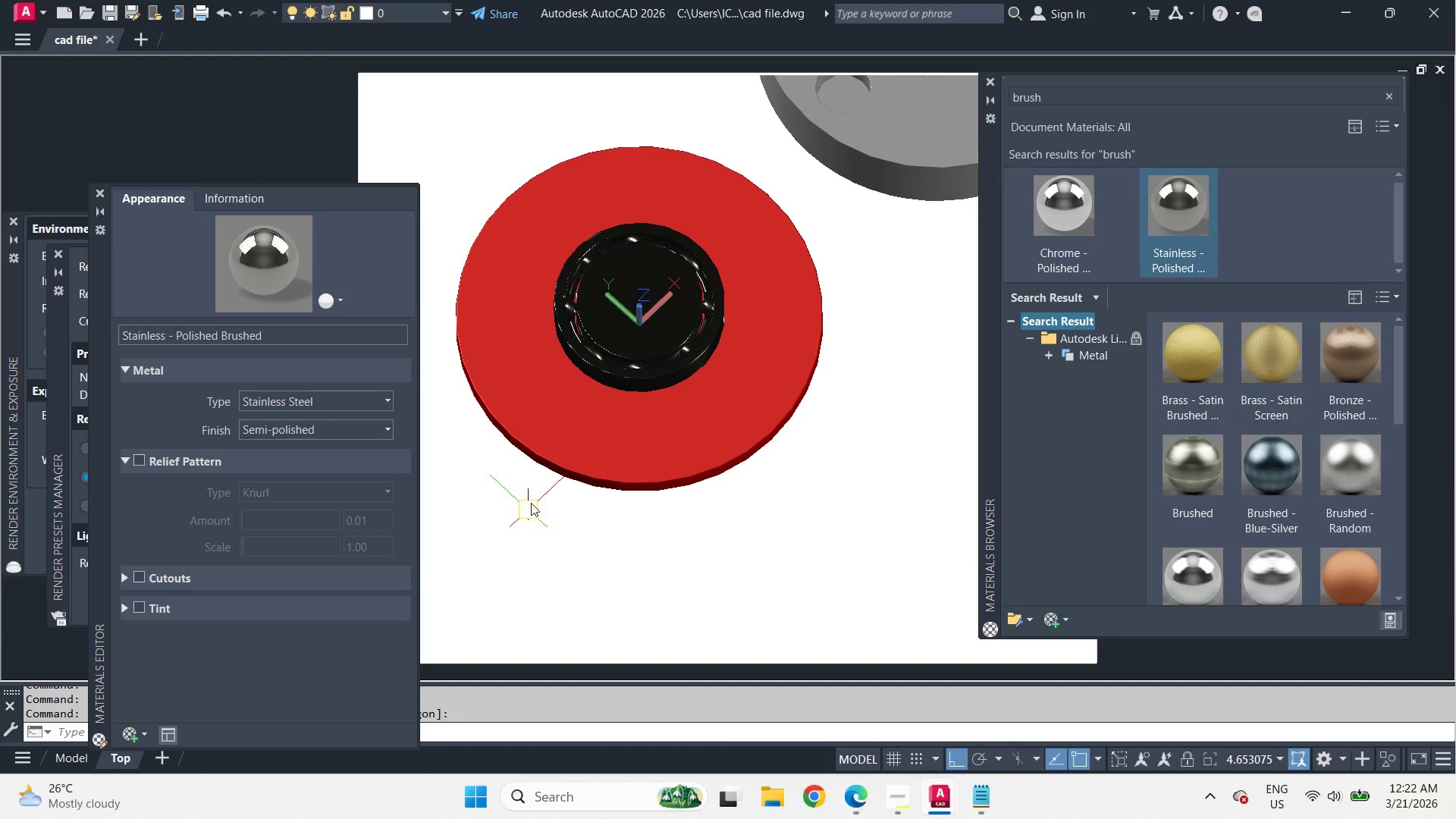 
key(R)
 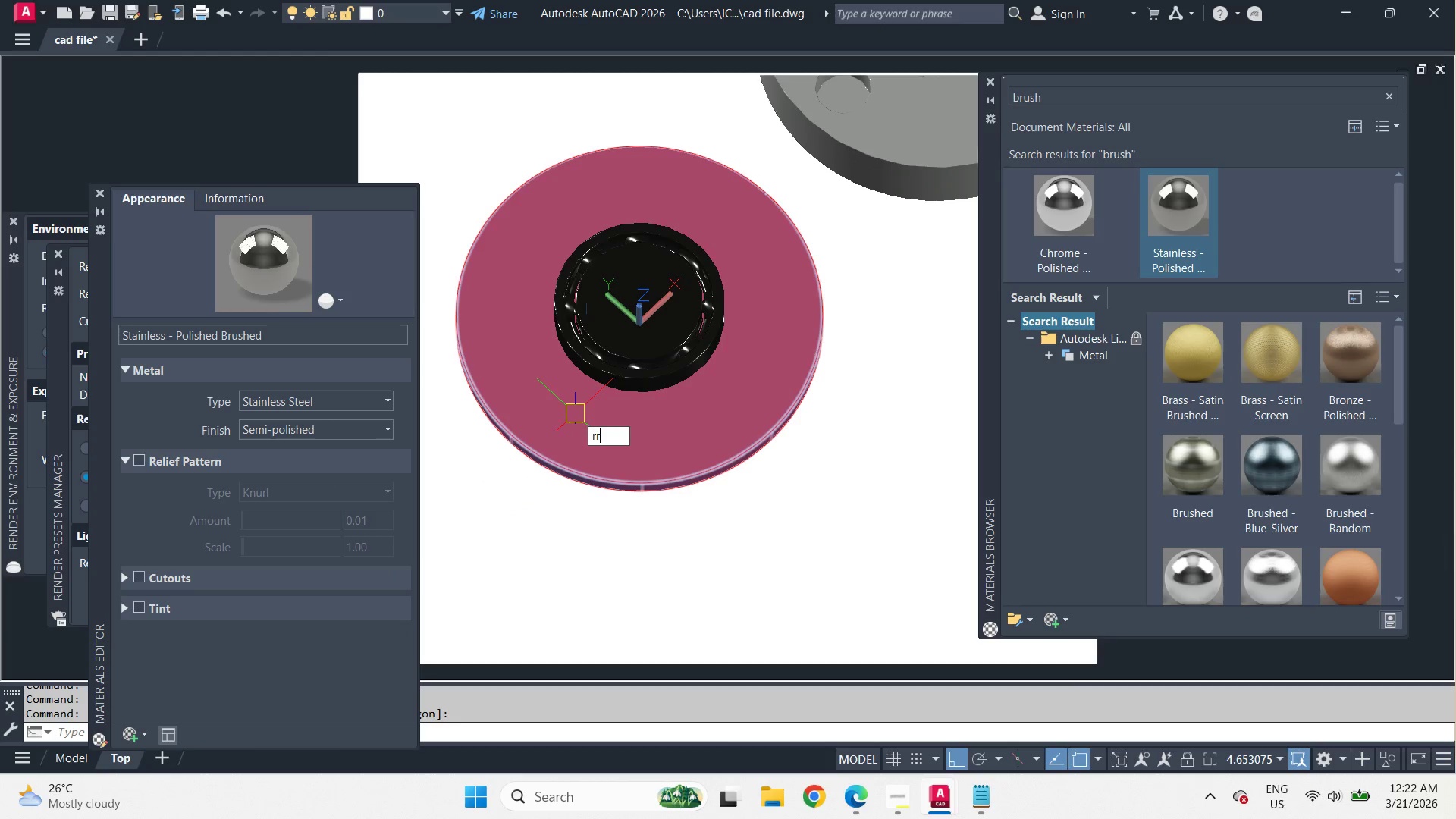 
key(R)
 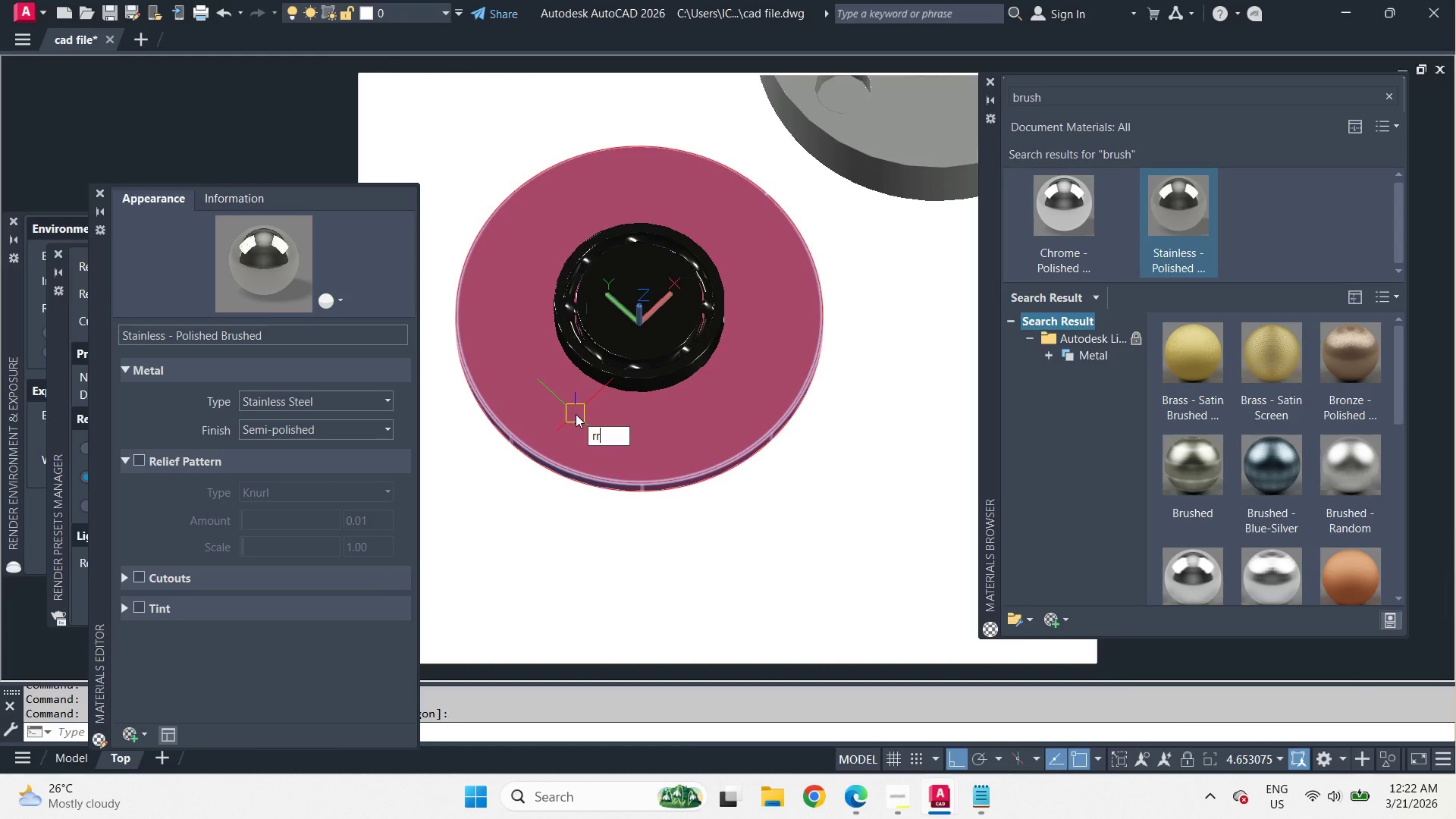 
key(Space)
 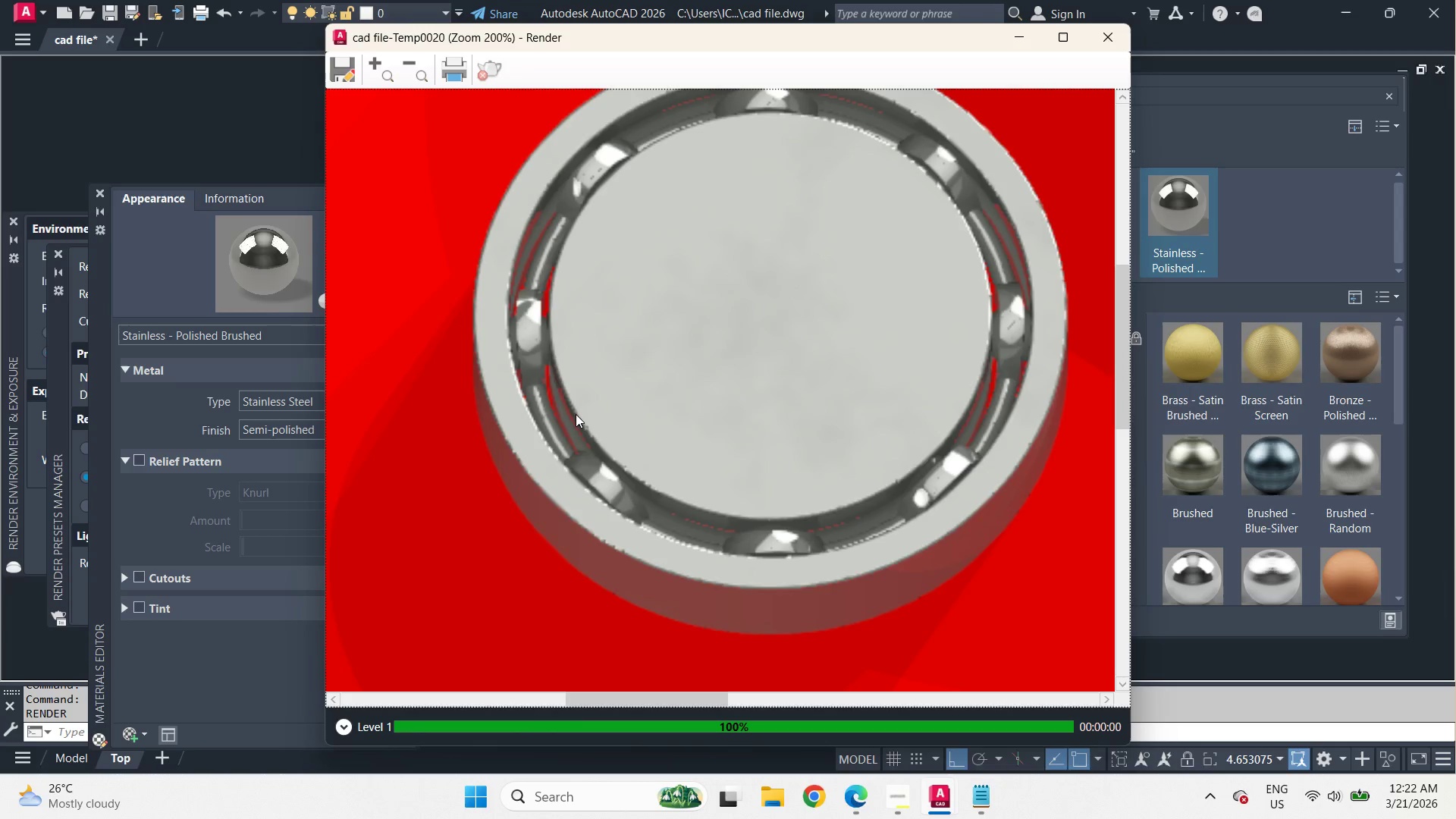 
left_click([289, 440])
 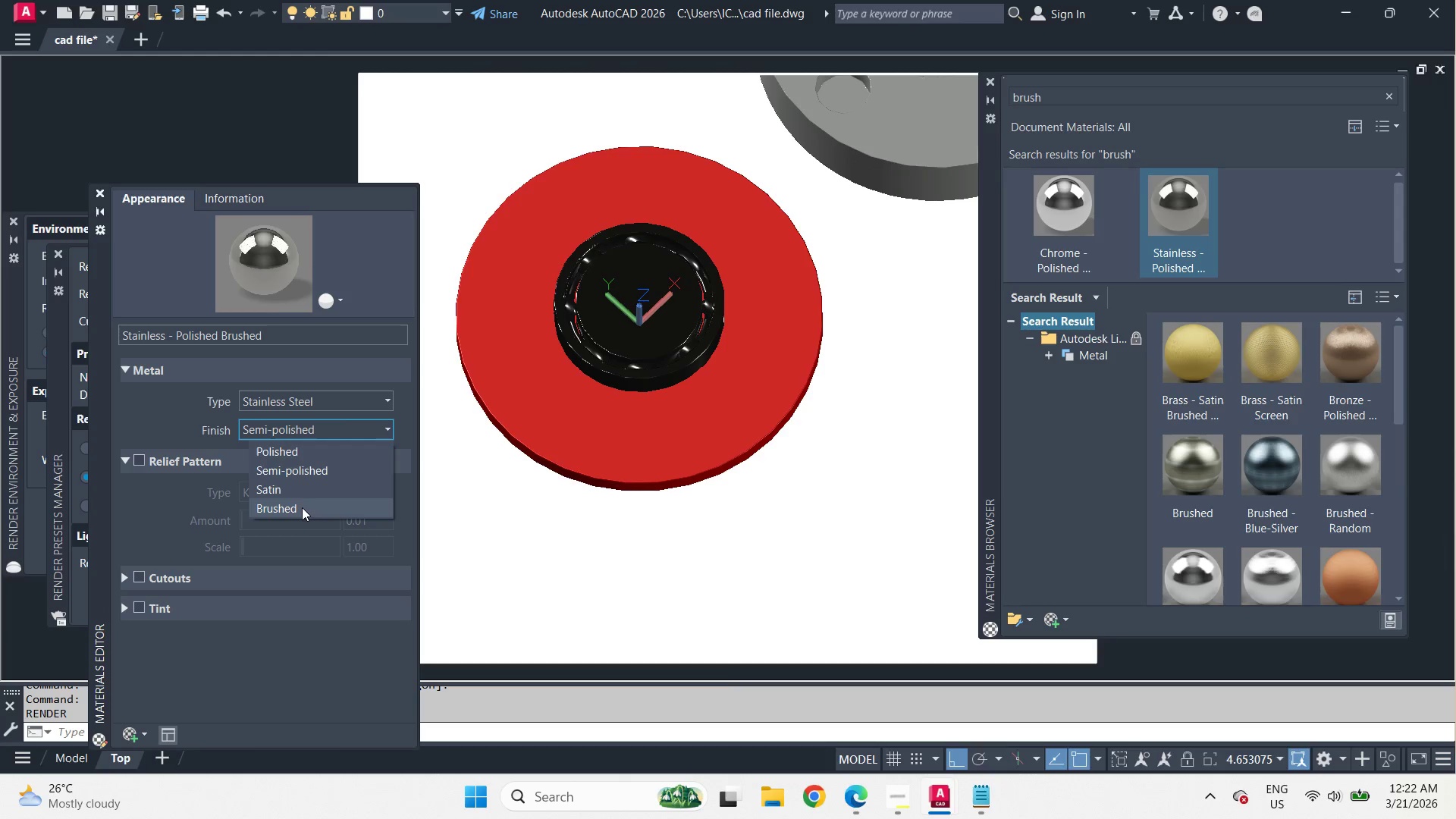 
left_click([302, 508])
 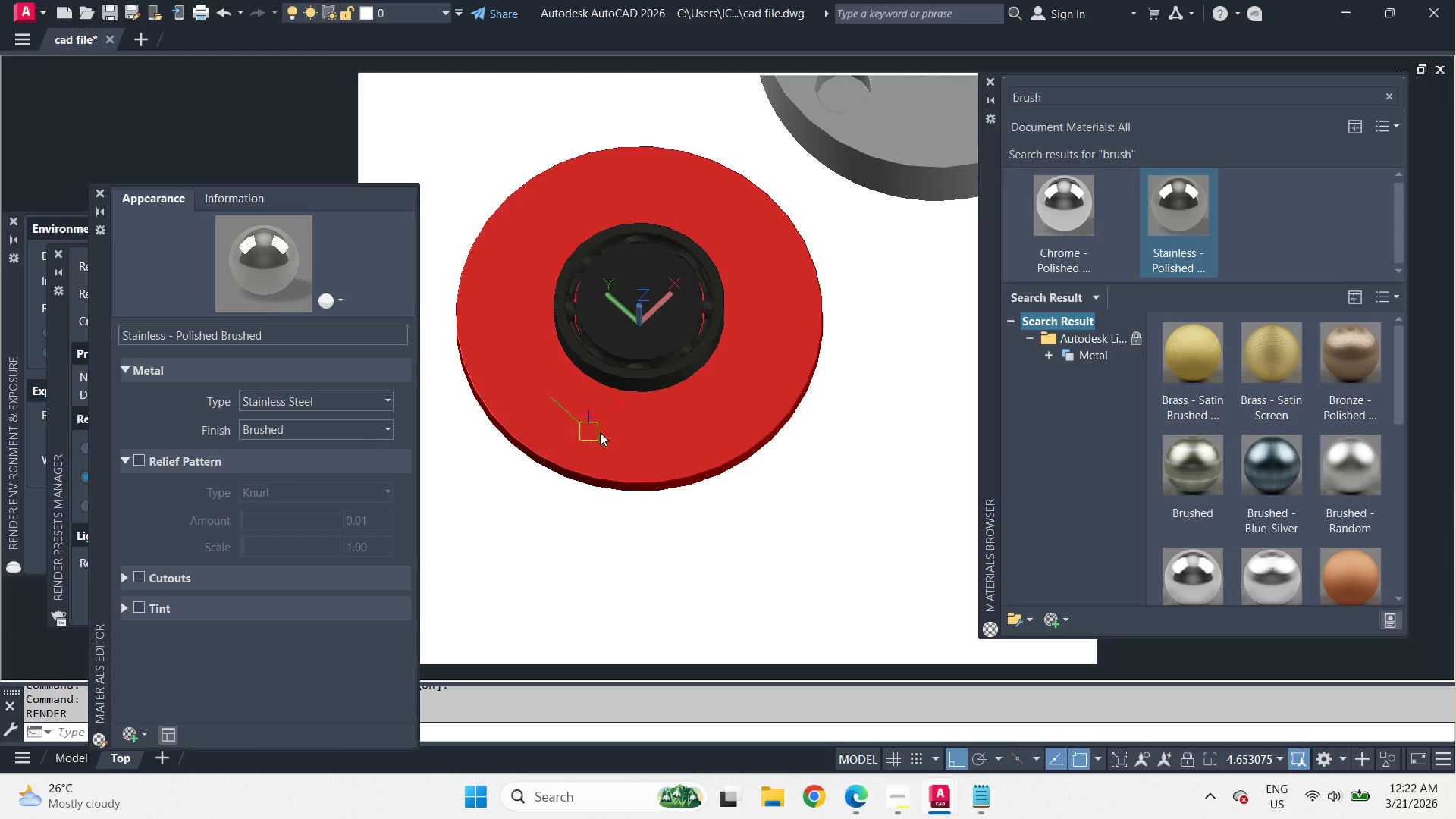 
type(rr )
 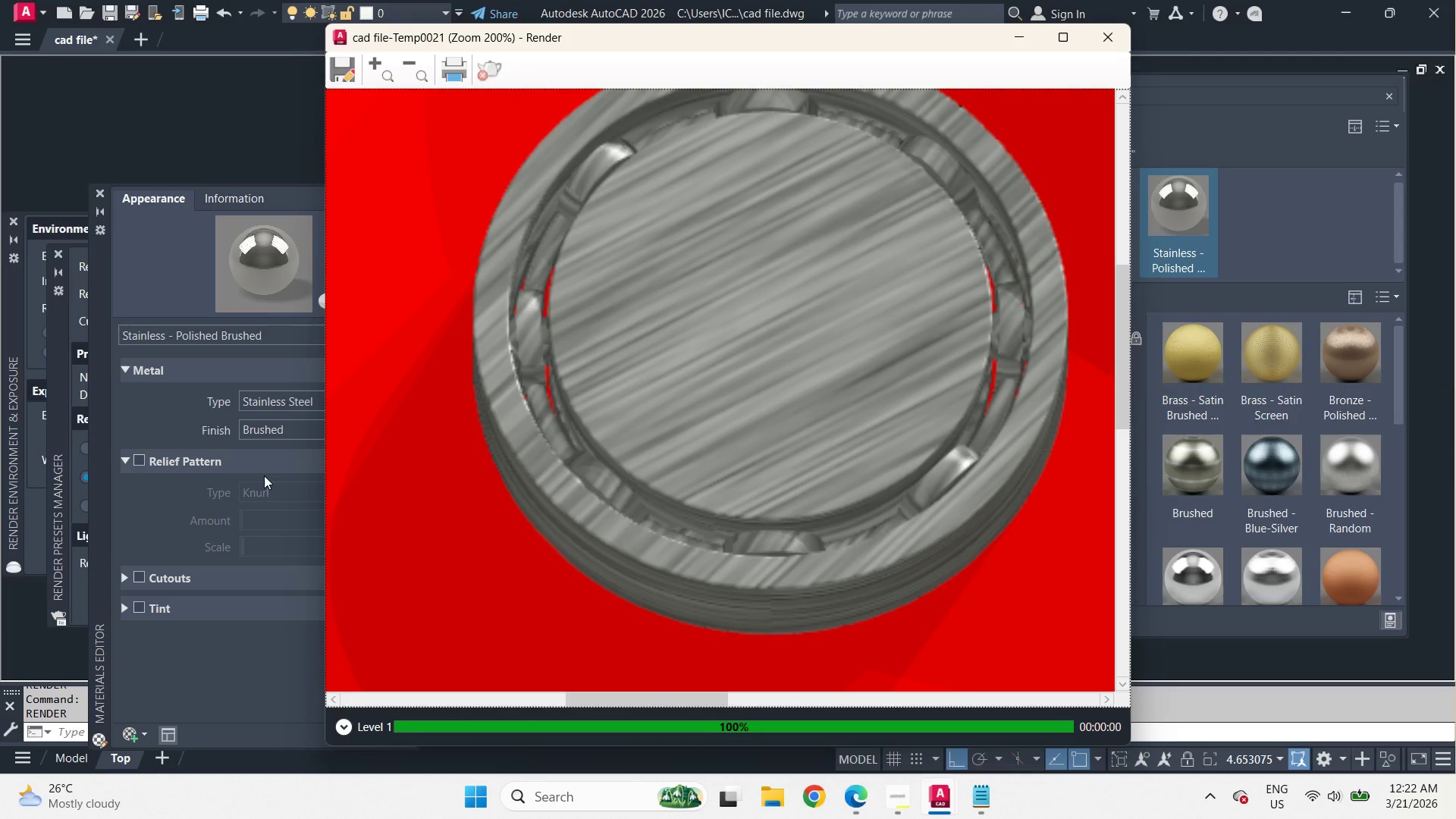 
double_click([275, 428])
 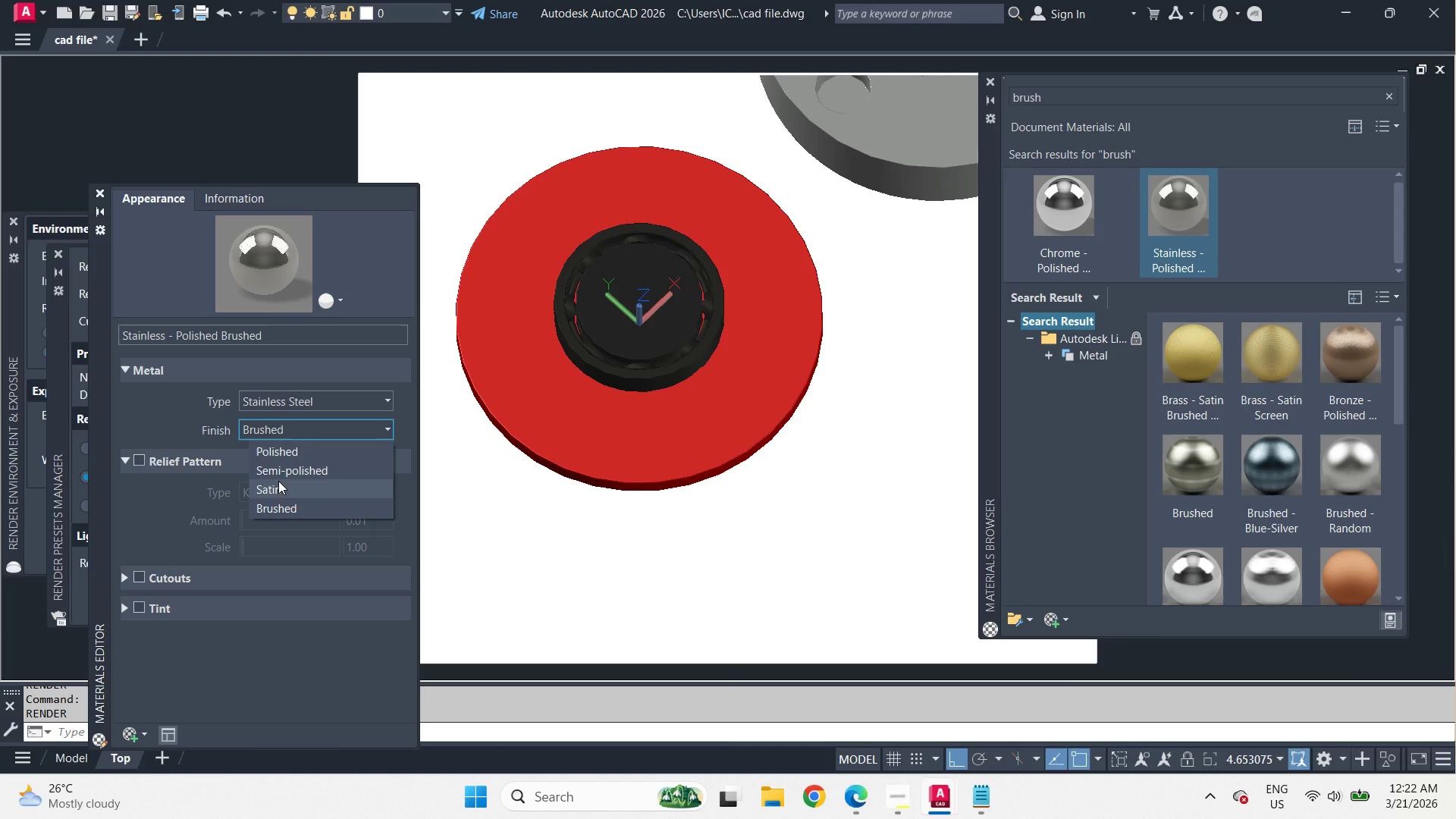 
left_click([278, 483])
 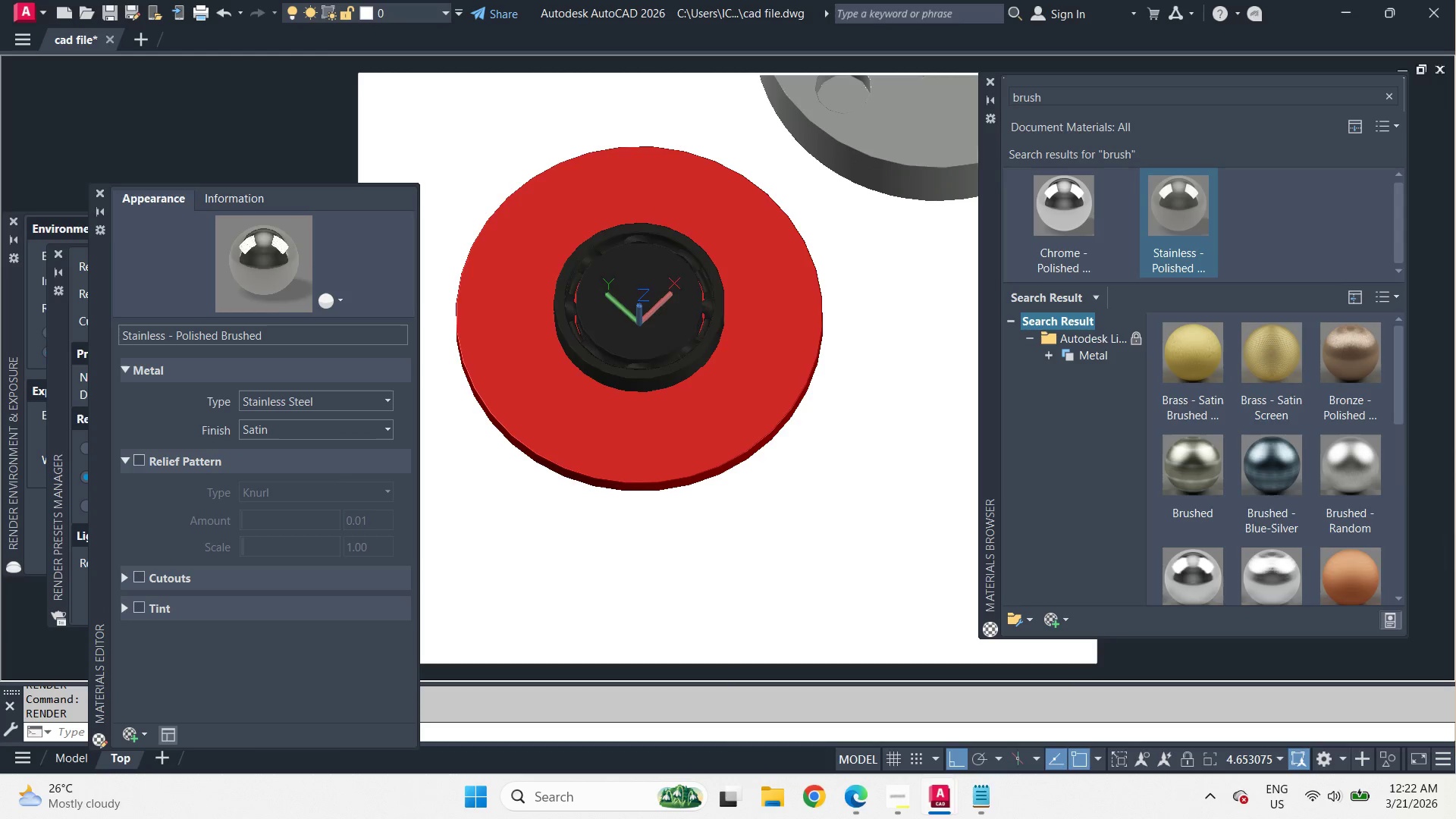 
type(rr )
 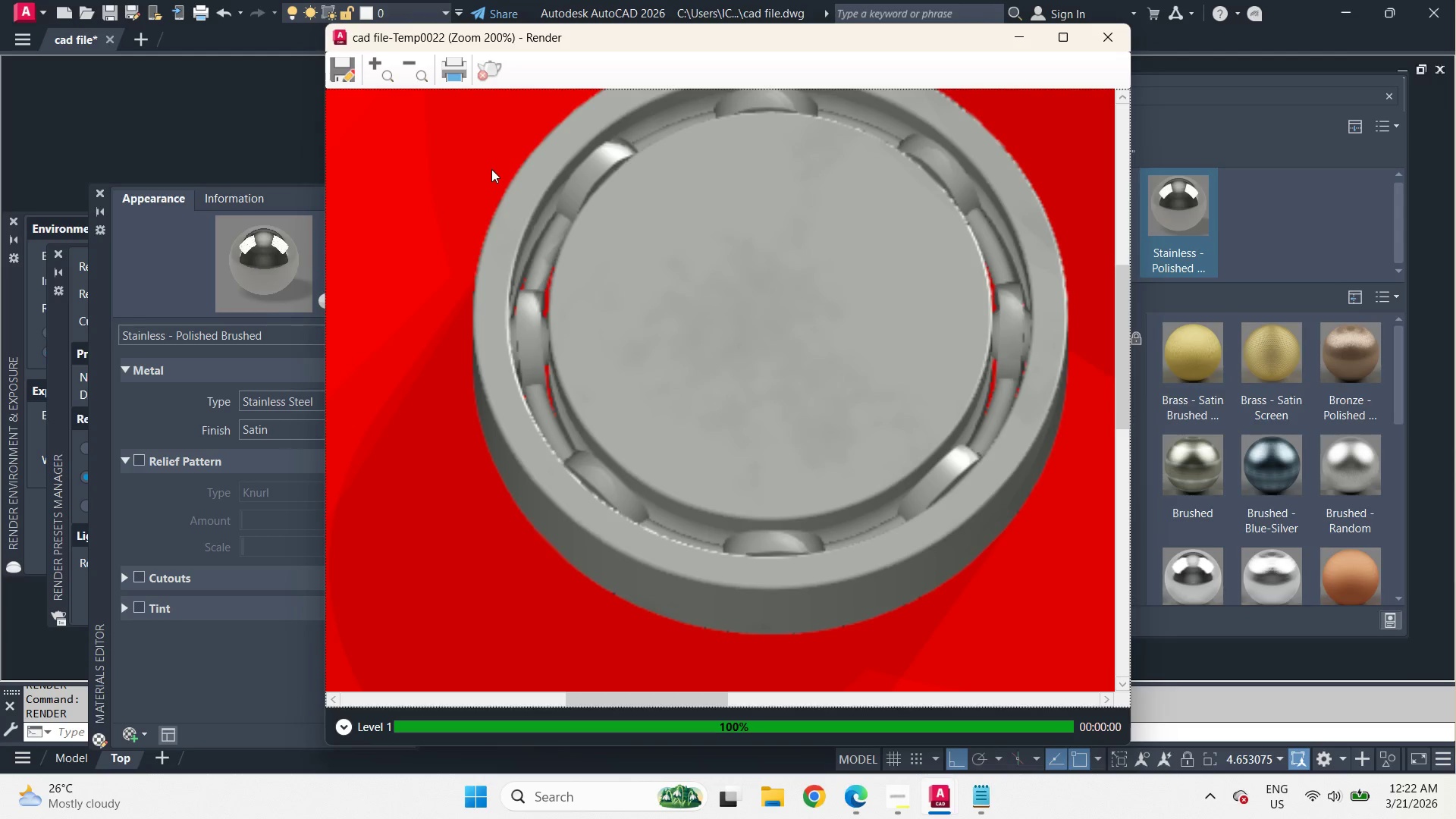 
wait(5.17)
 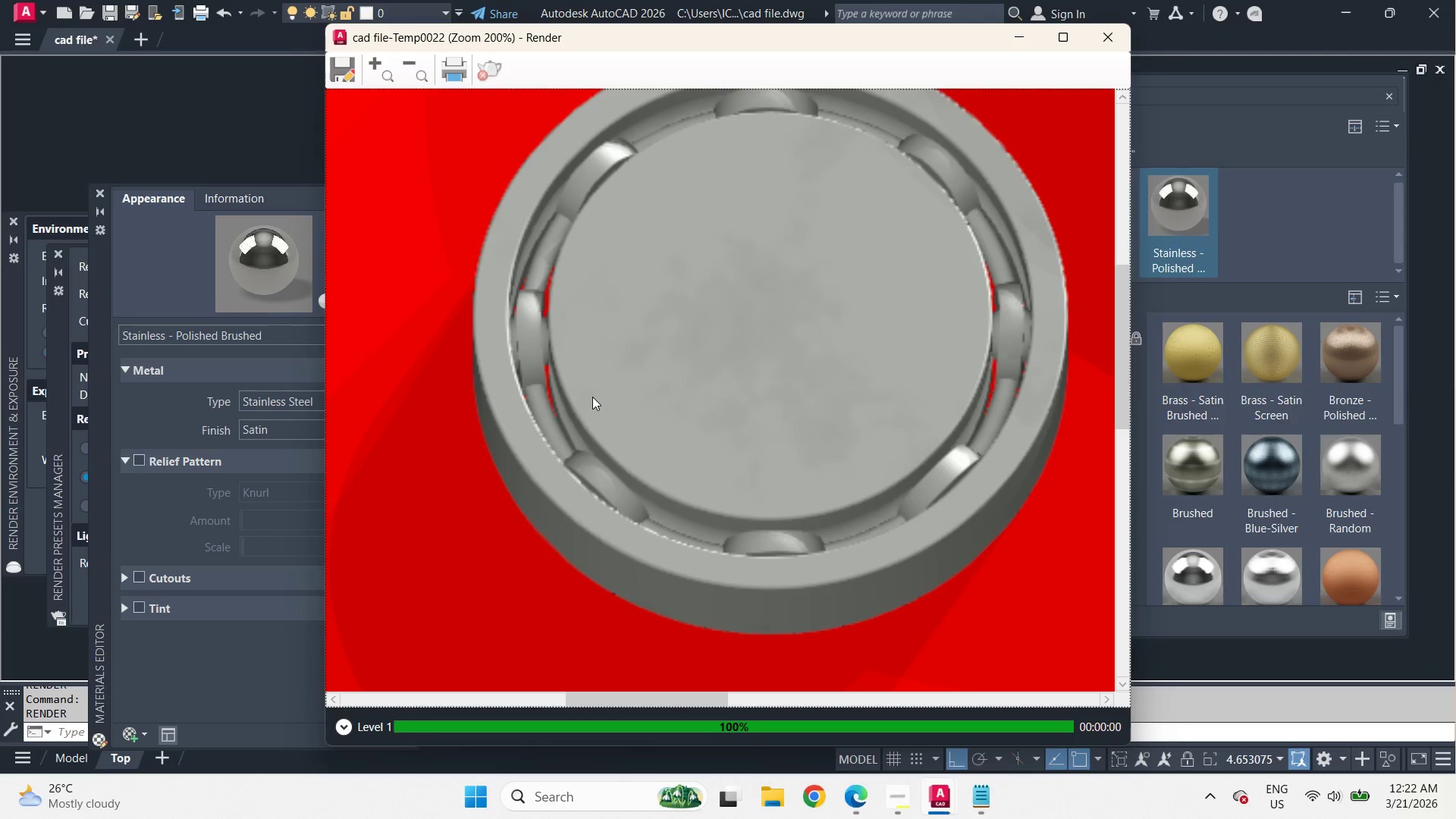 
double_click([278, 432])
 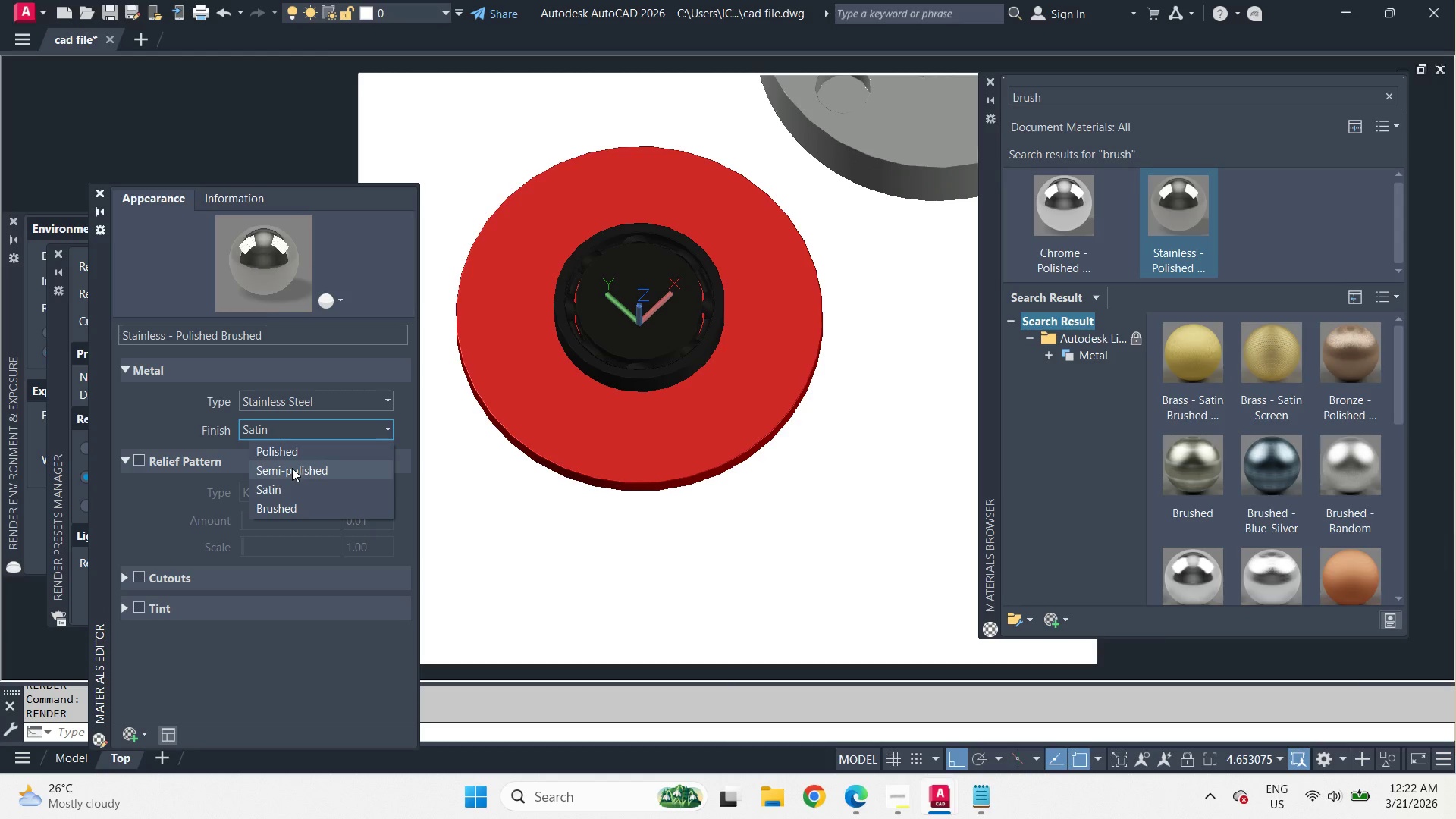 
left_click([292, 468])
 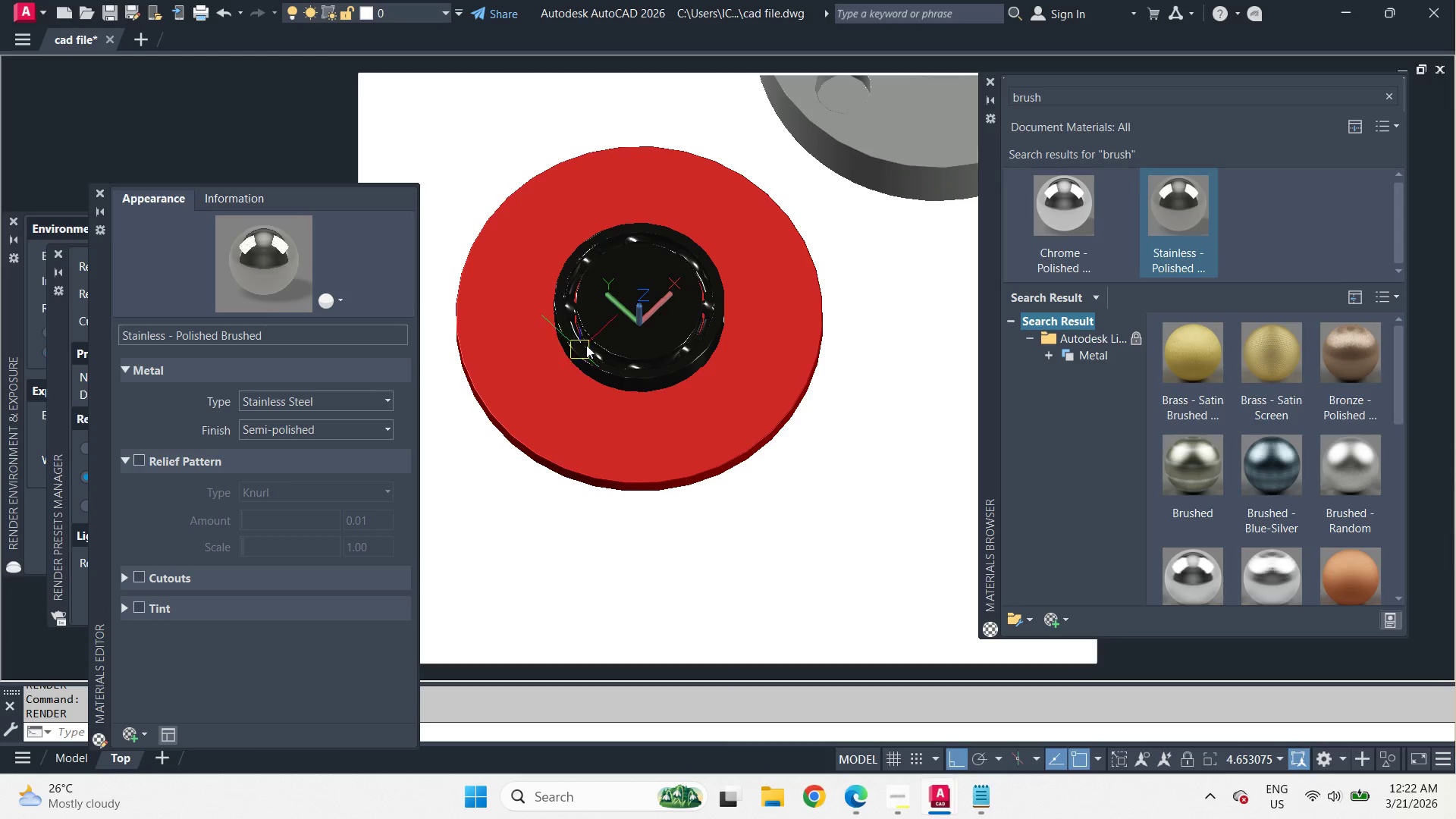 
type(rr )
 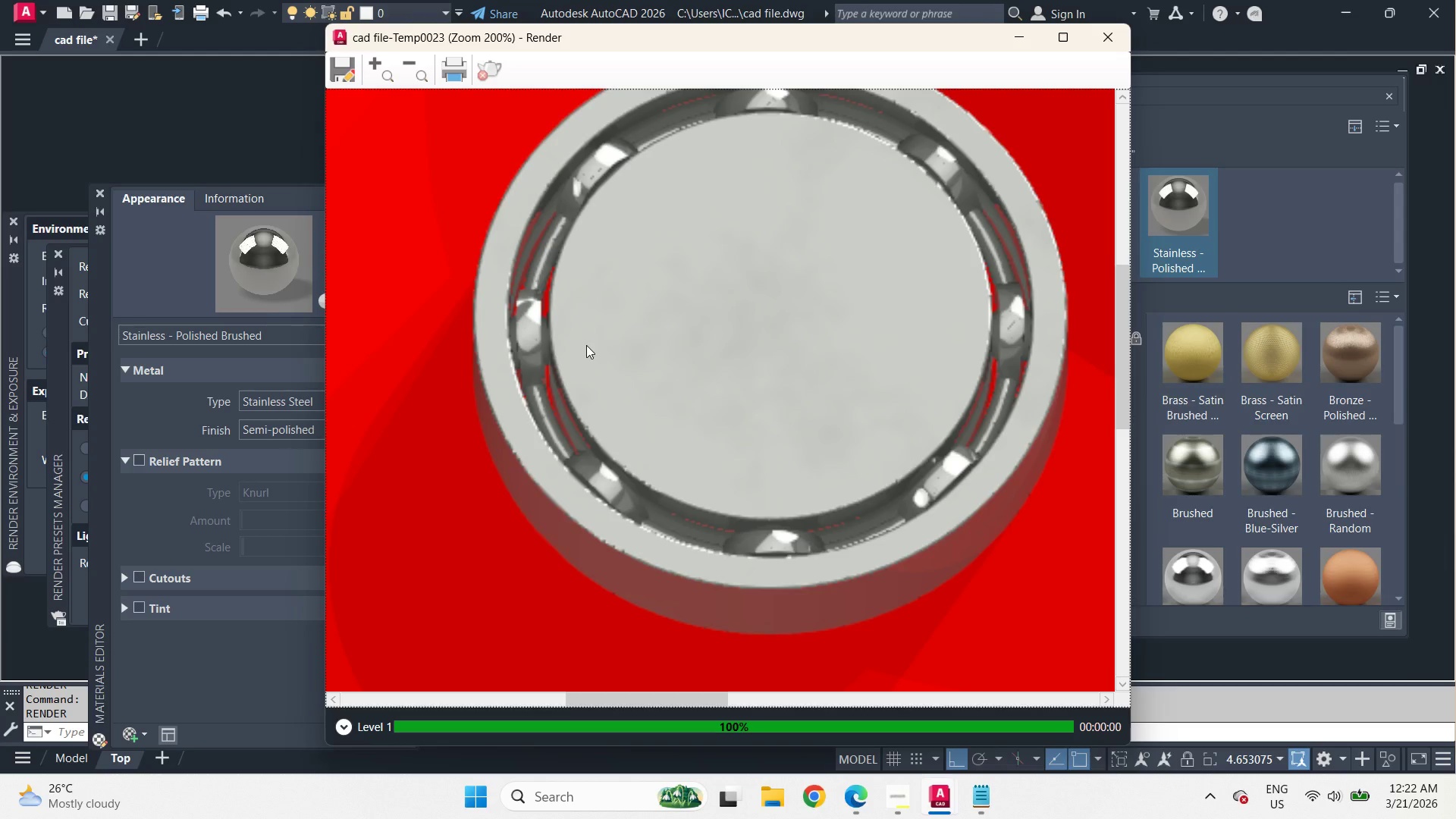 
left_click([159, 424])
 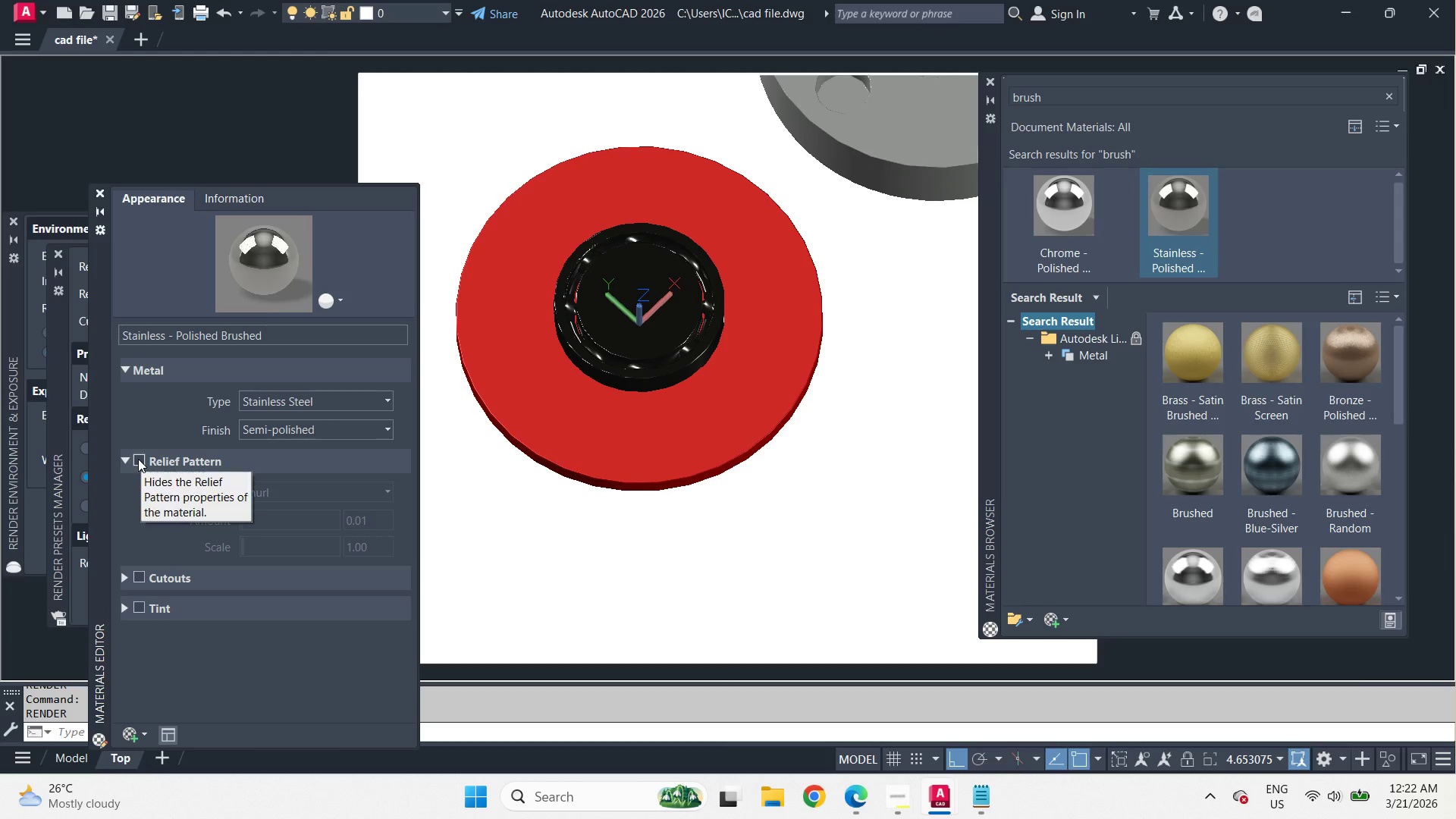 
left_click([138, 459])
 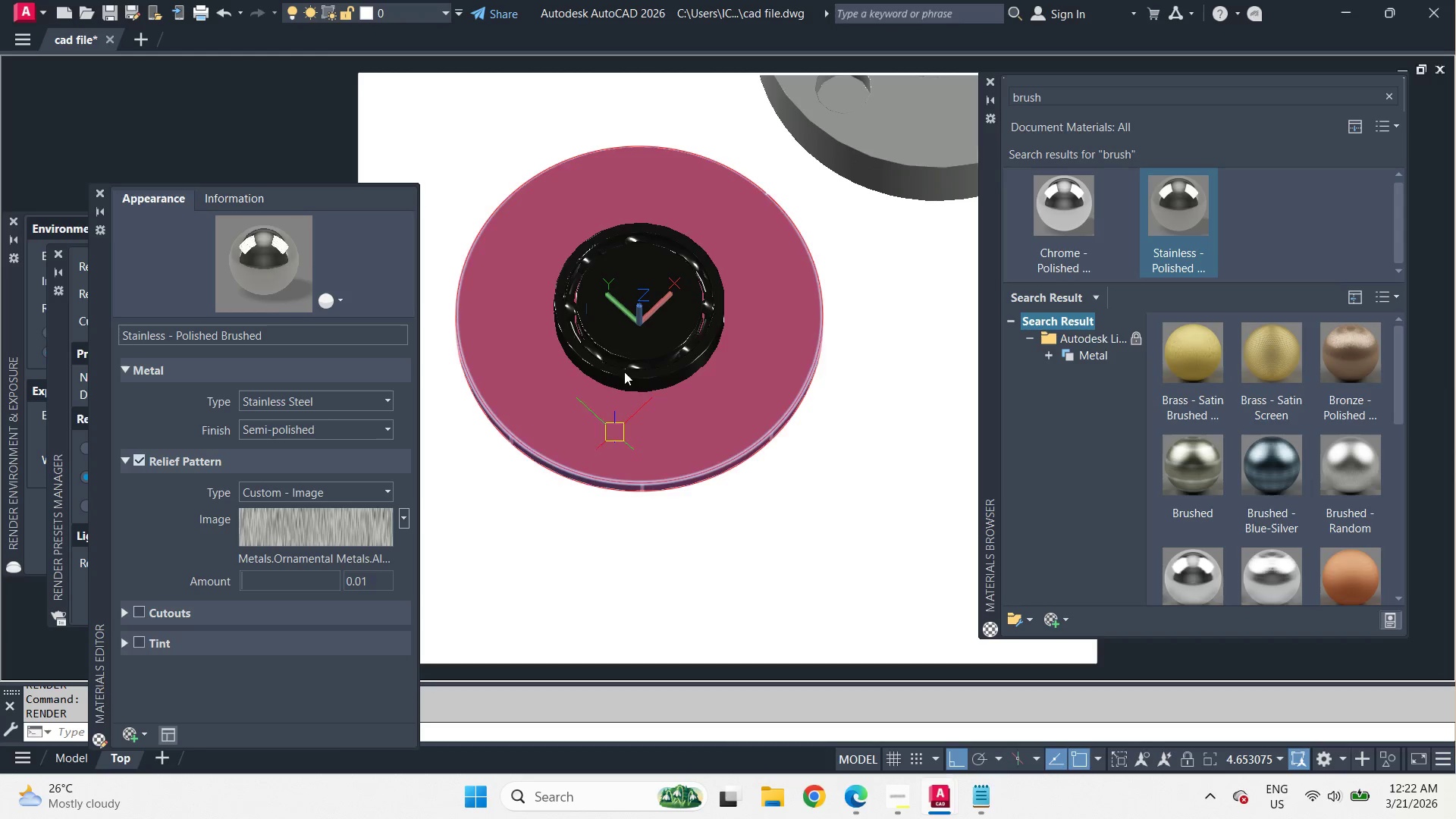 
type(rr )
 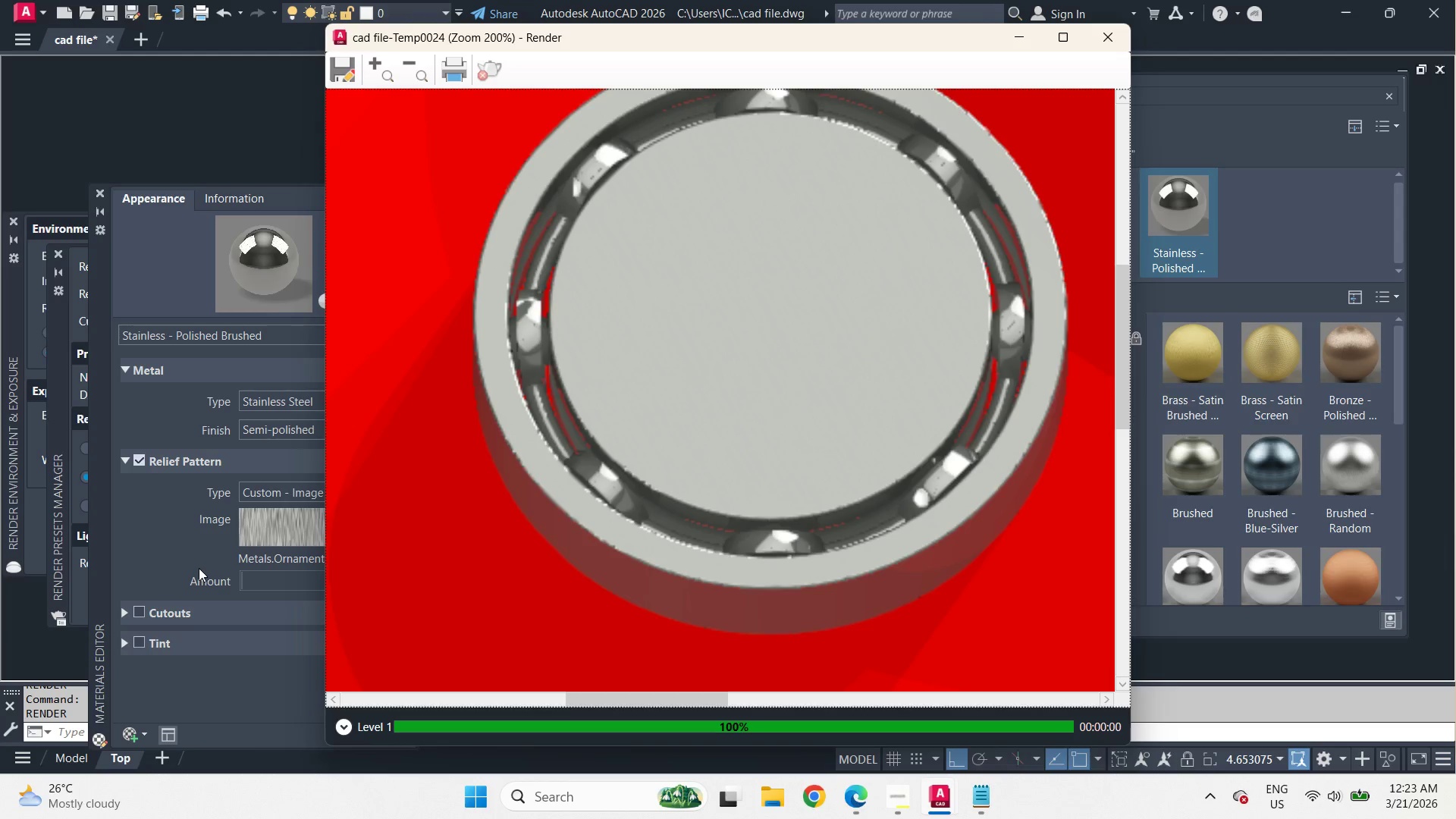 
left_click([199, 555])
 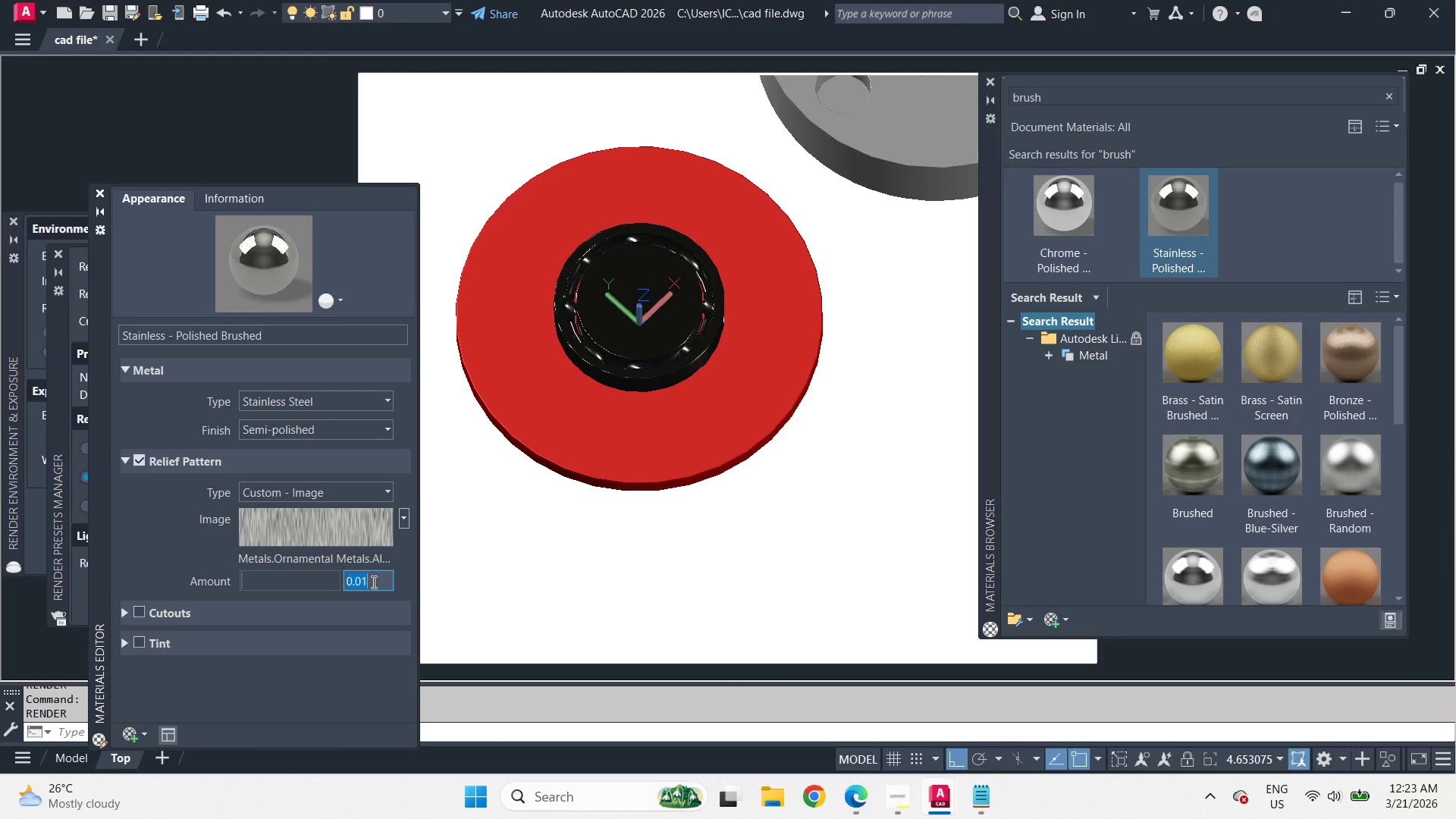 
left_click([372, 582])
 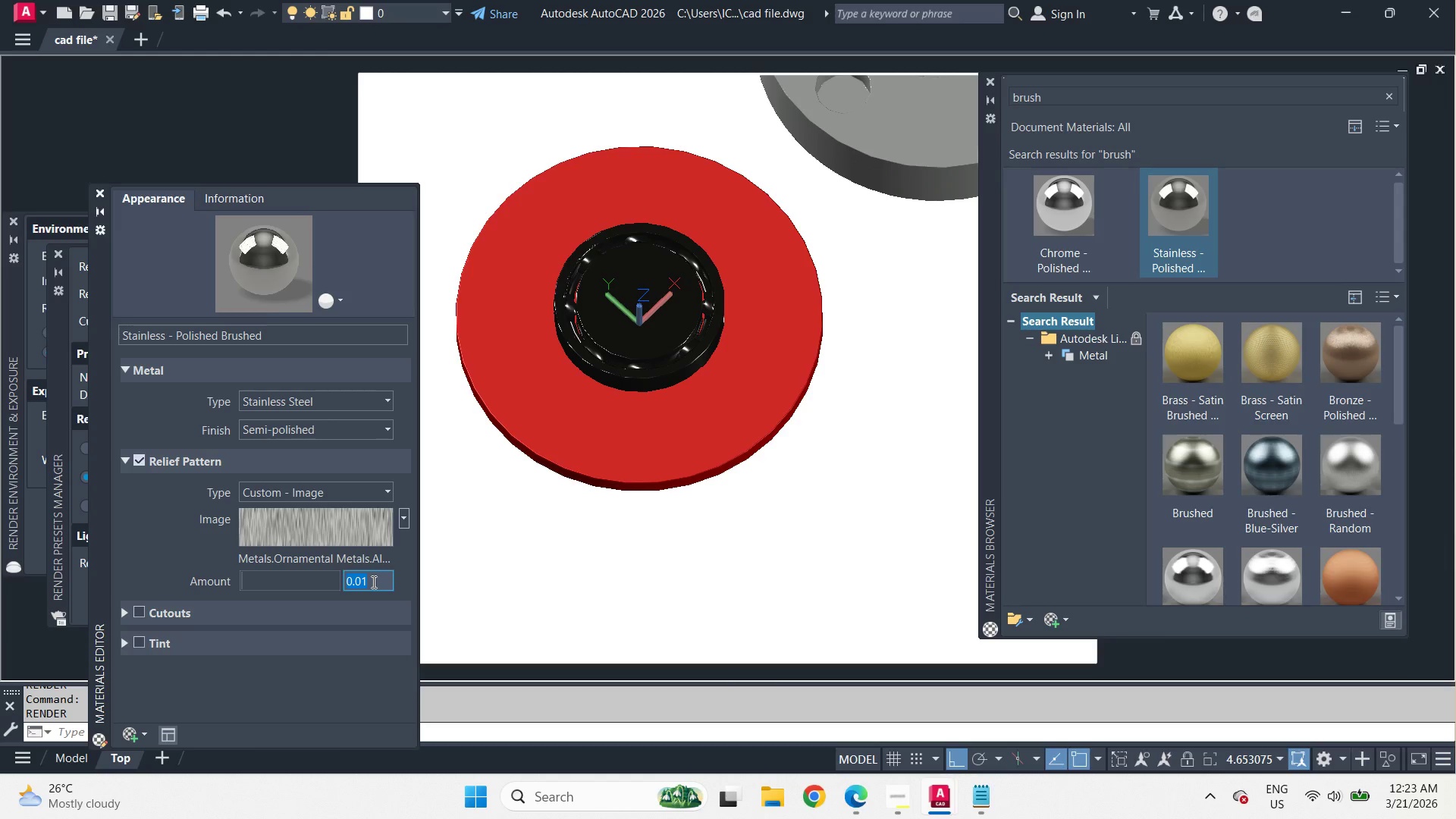 
left_click([372, 582])
 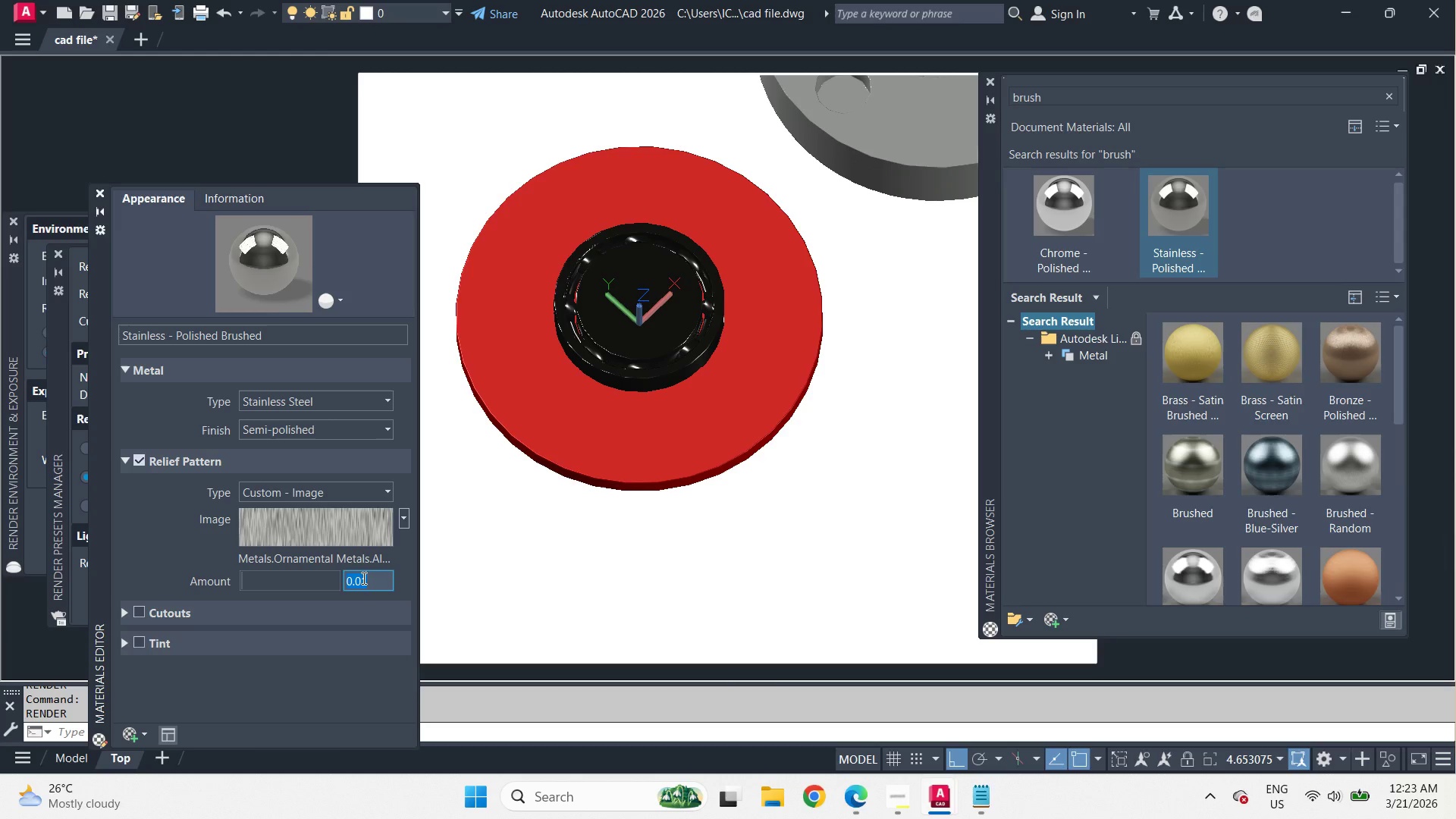 
left_click([362, 578])
 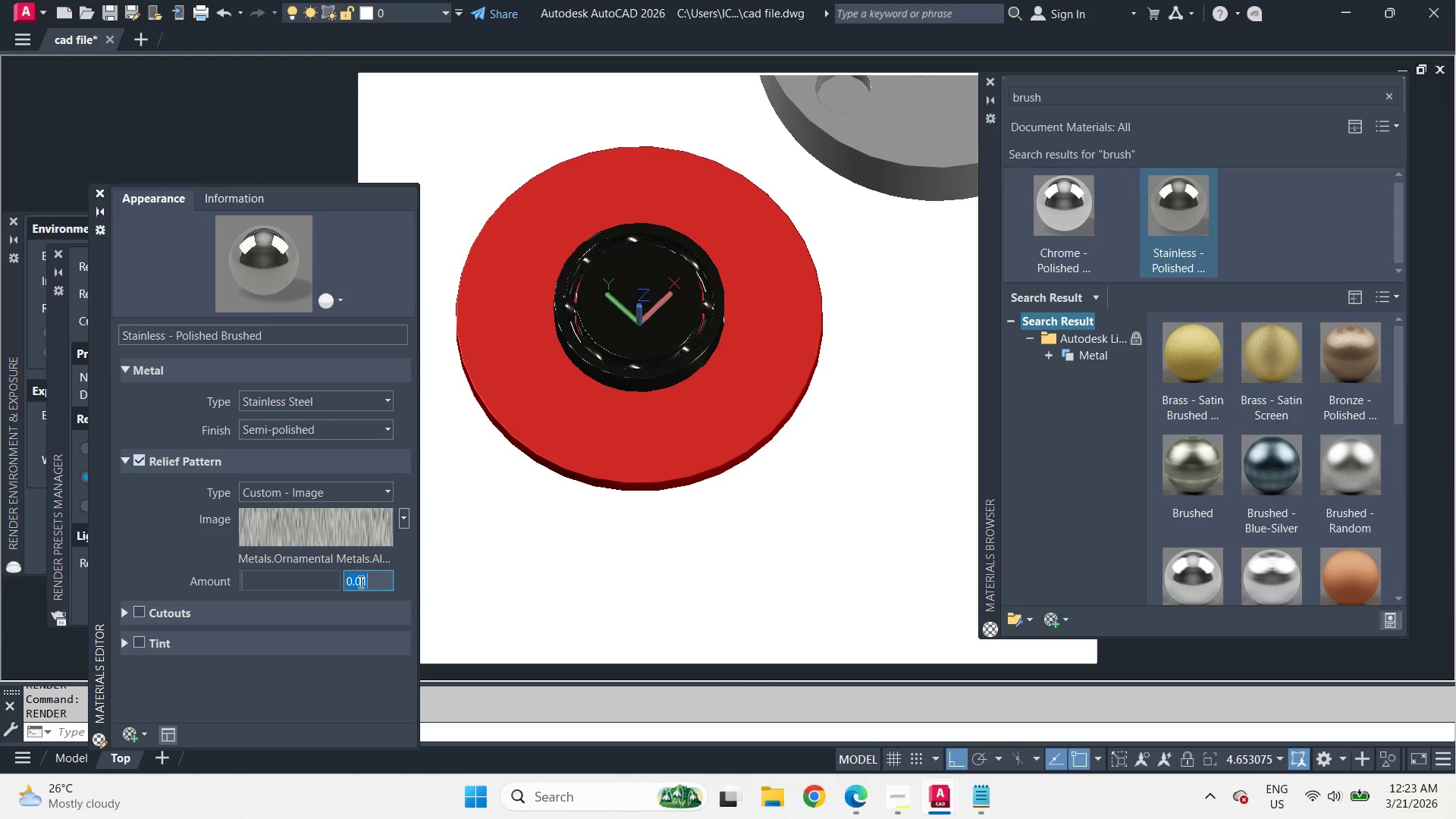 
left_click([359, 582])
 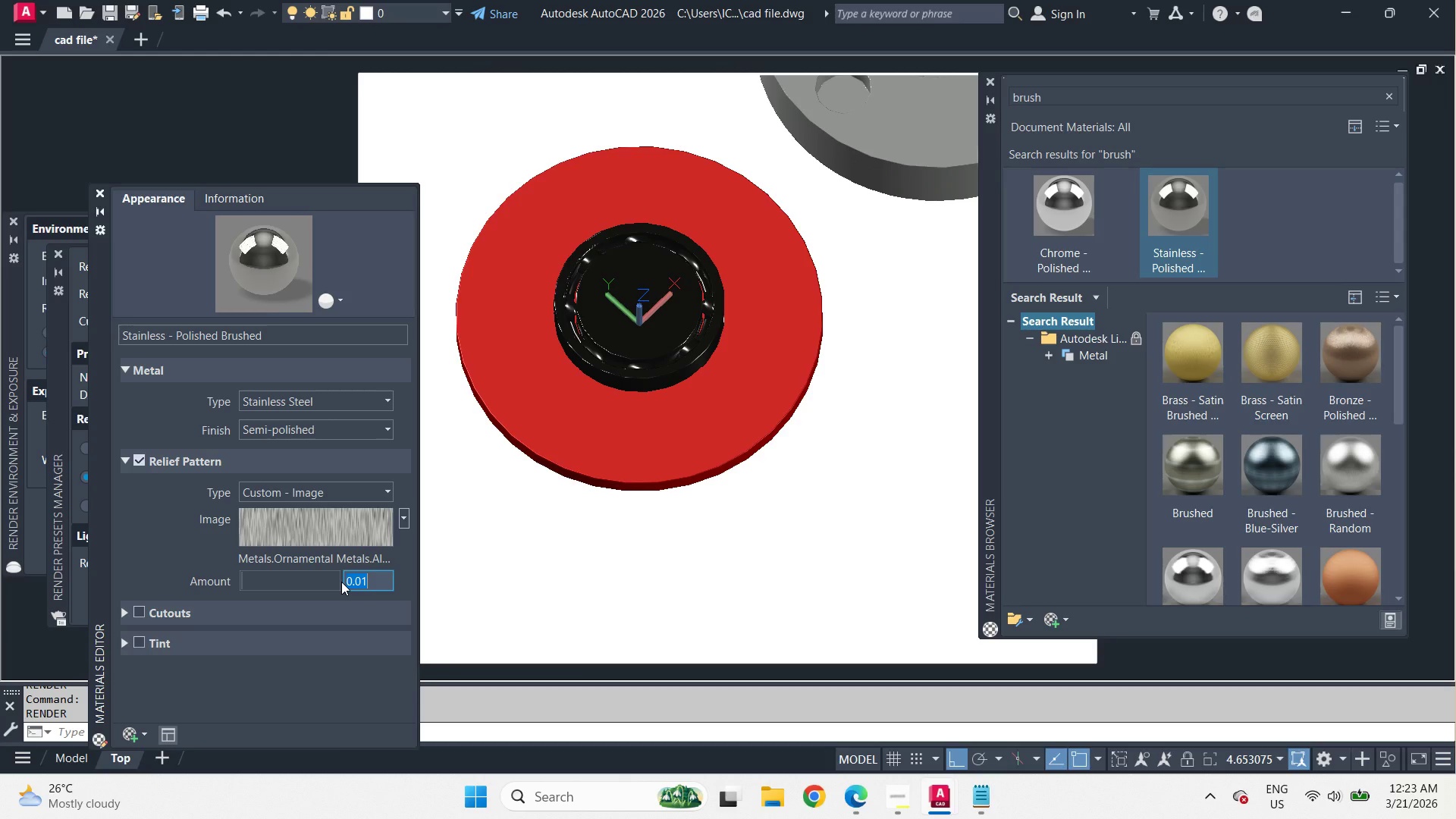 
key(Numpad0)
 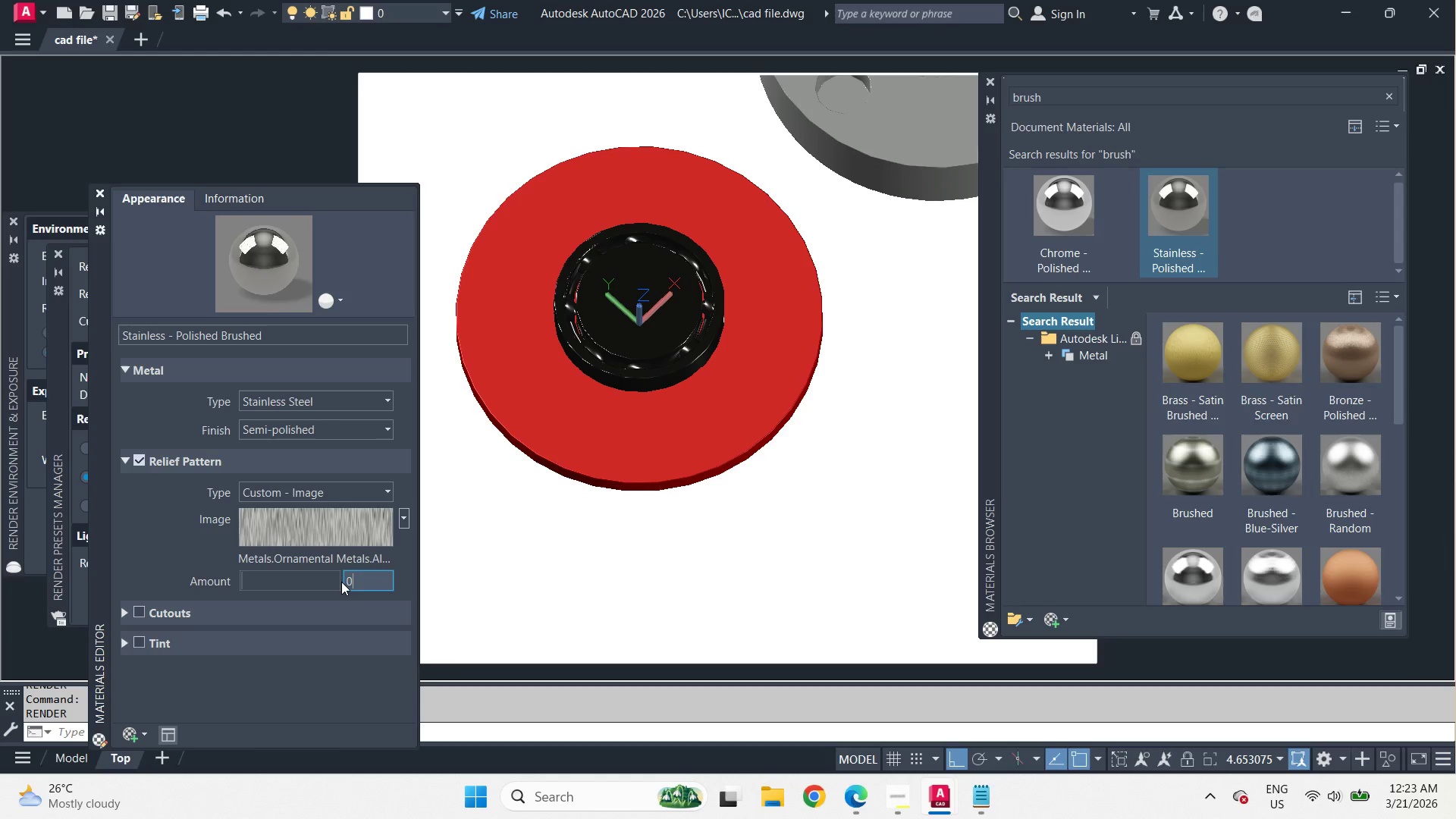 
key(NumpadDecimal)
 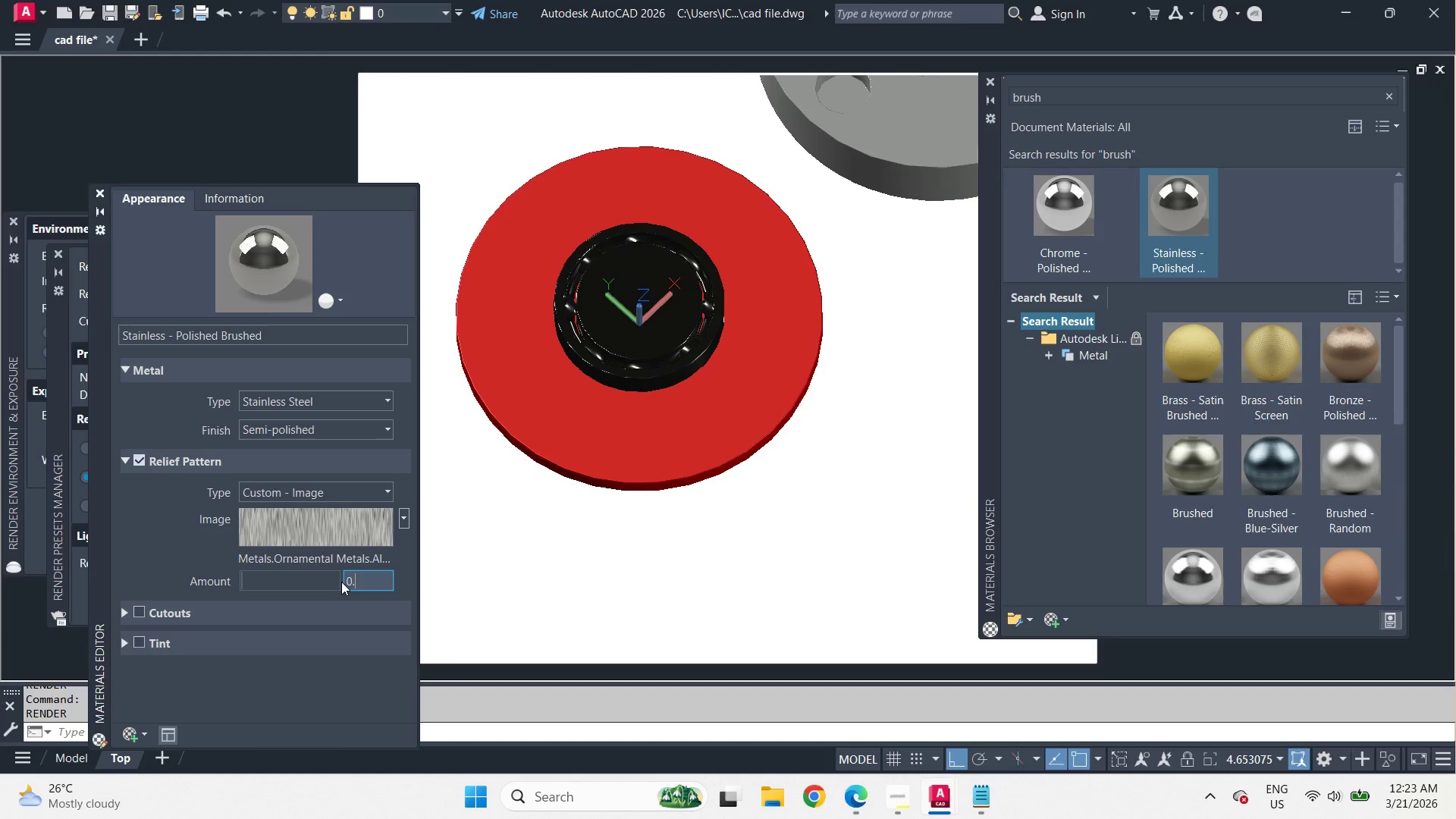 
key(Numpad0)
 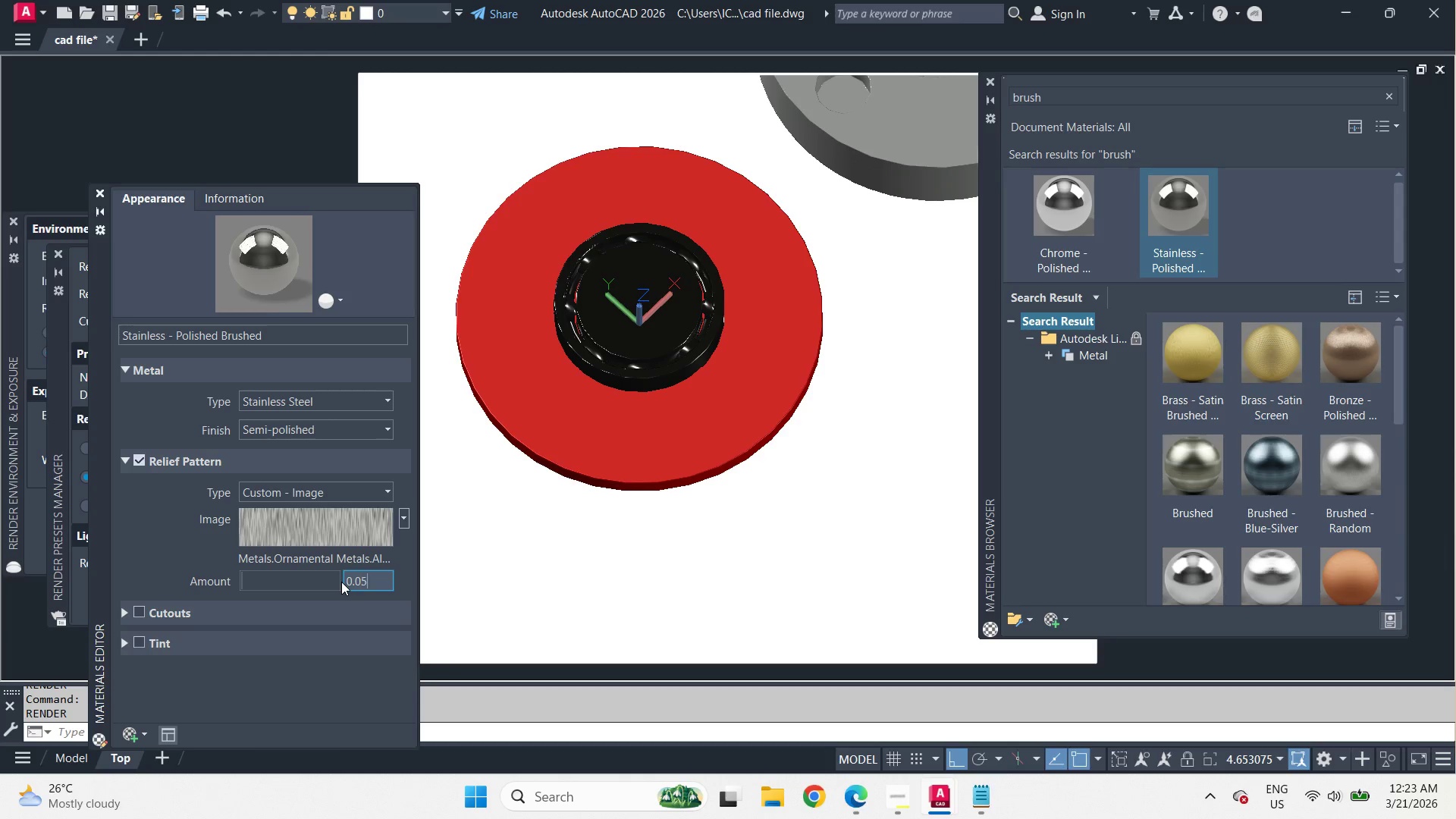 
key(Numpad5)
 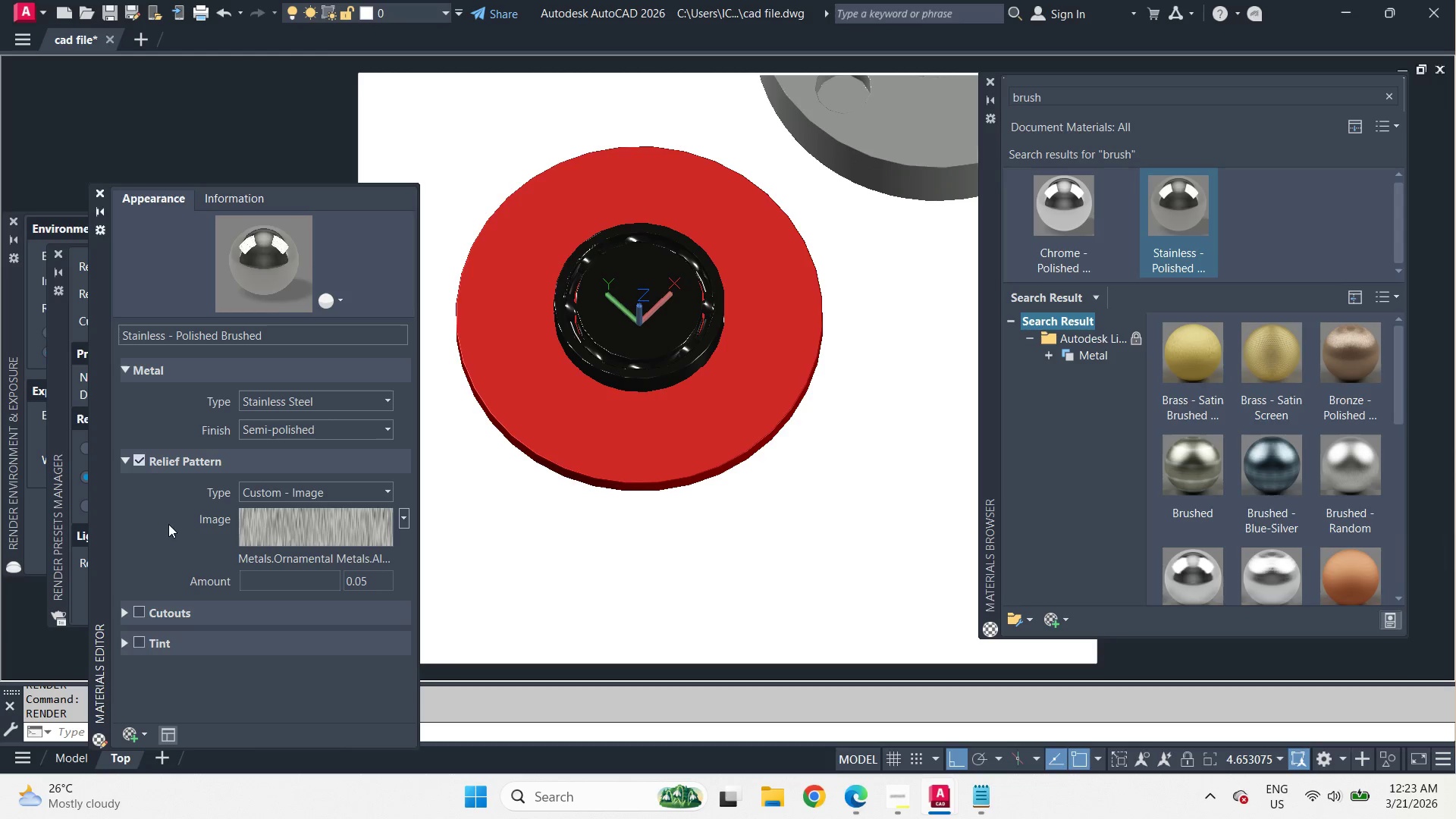 
type(rr )
 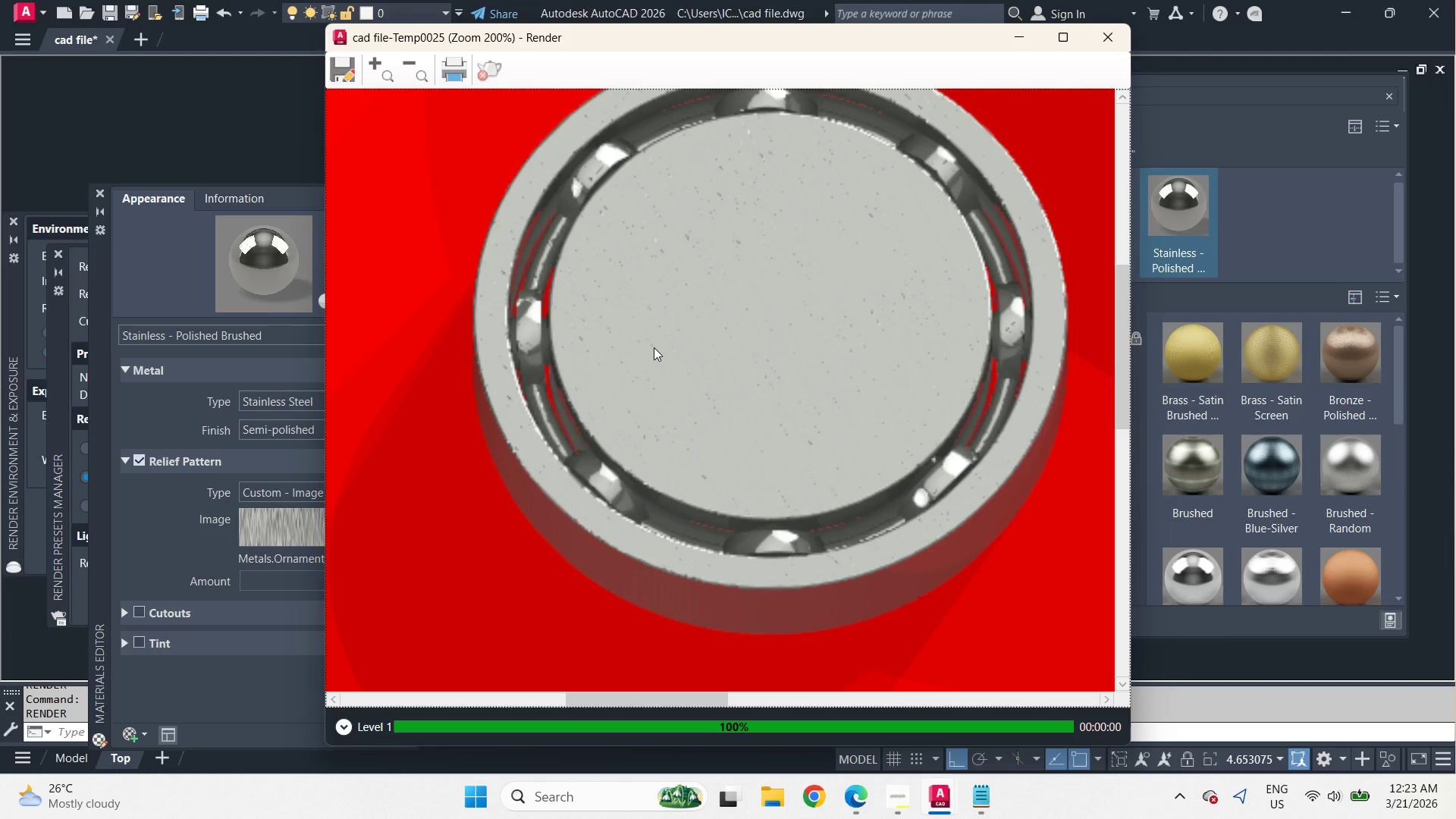 
left_click([174, 557])
 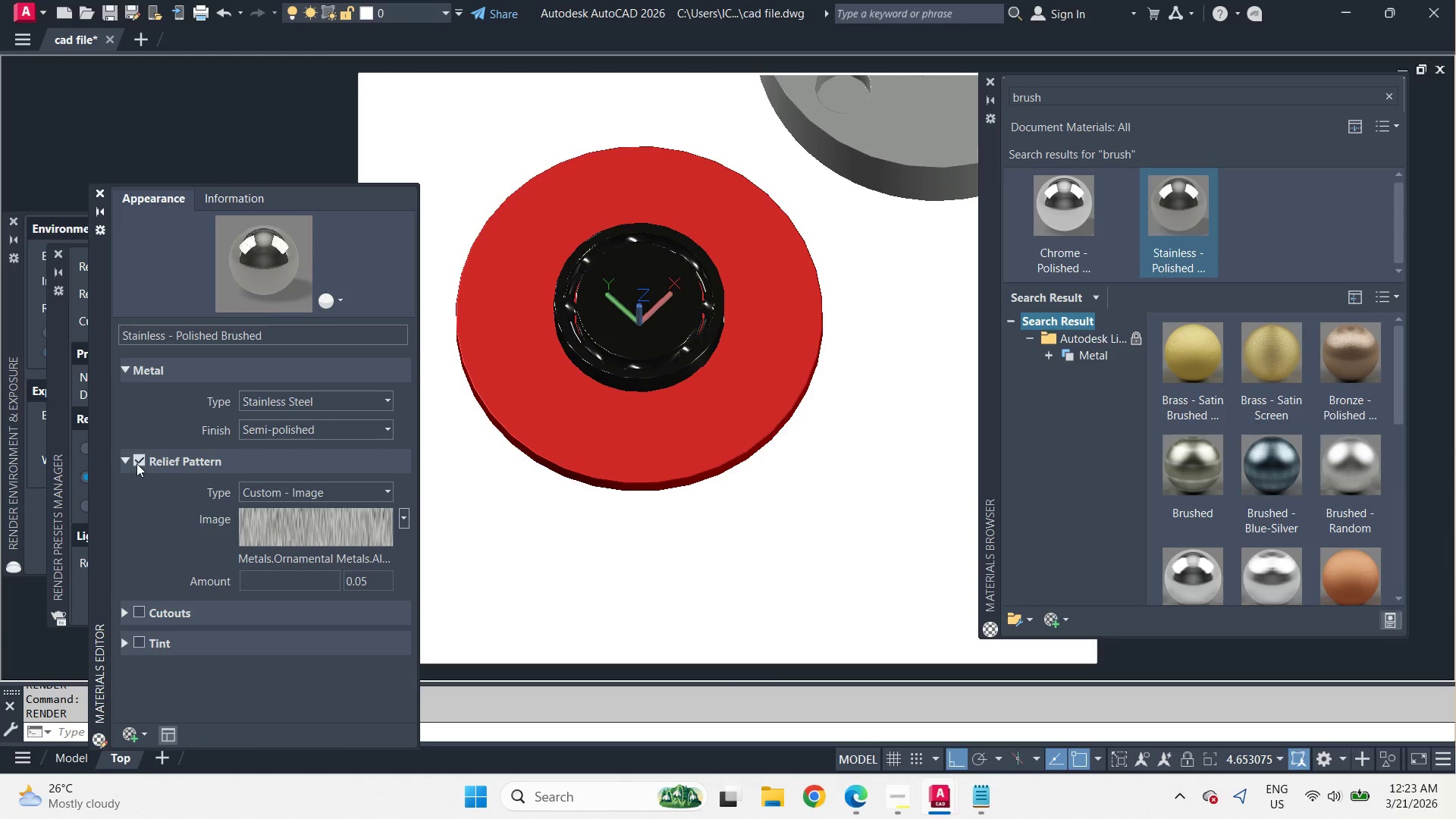 
left_click([136, 460])
 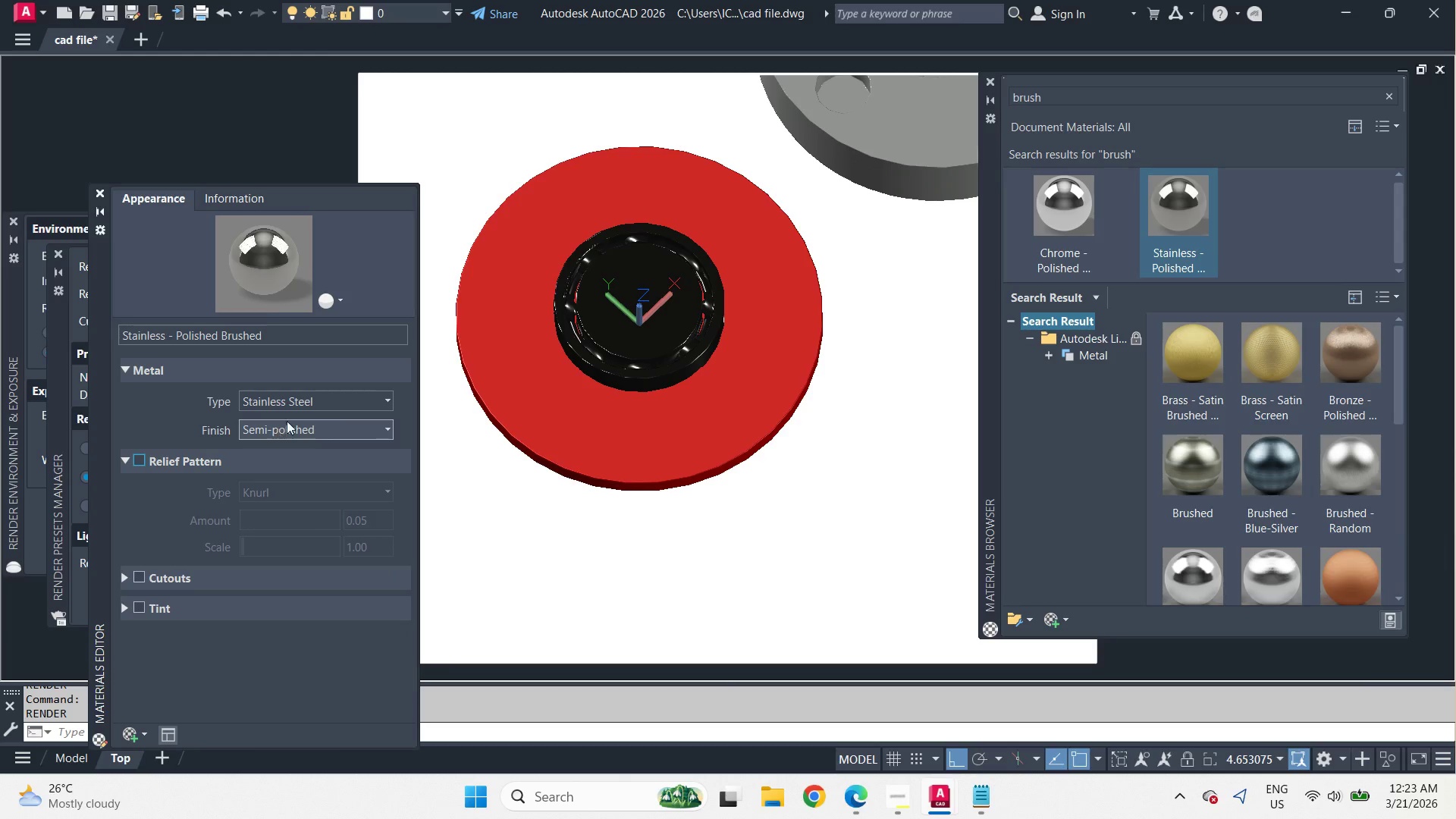 
mouse_move([306, 431])
 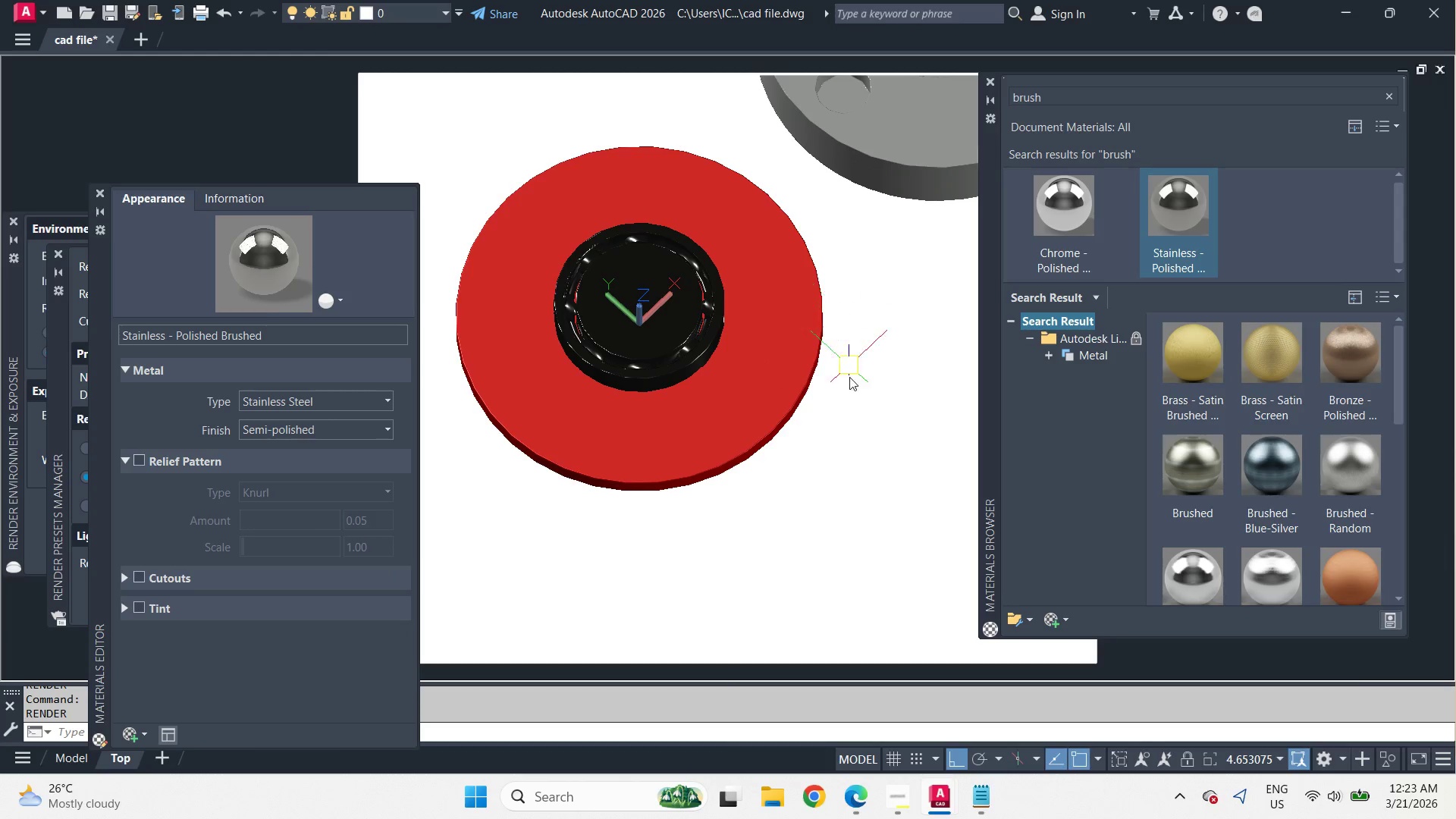 
hold_key(key=ShiftLeft, duration=2.41)
 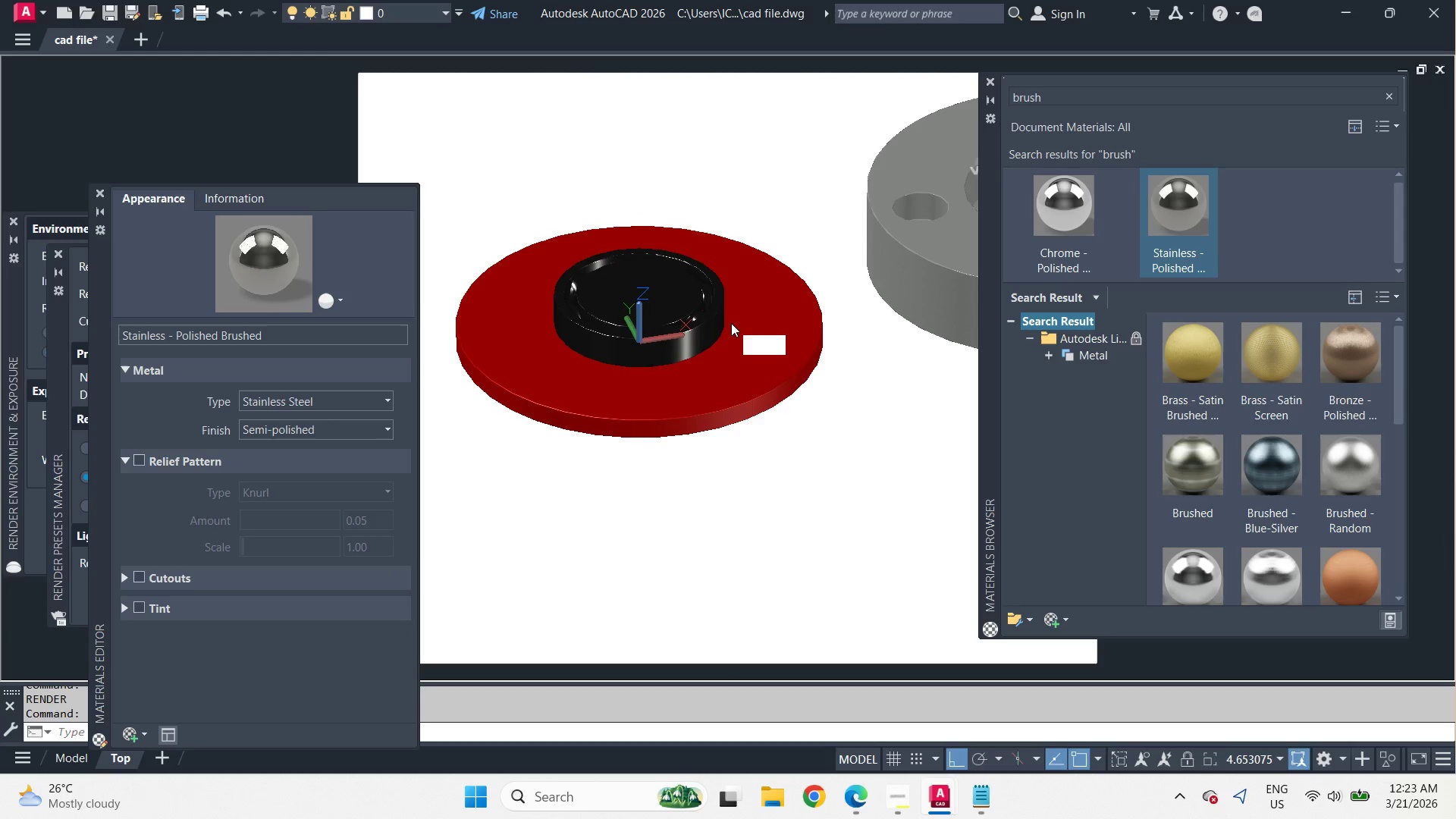 
type(rr )
 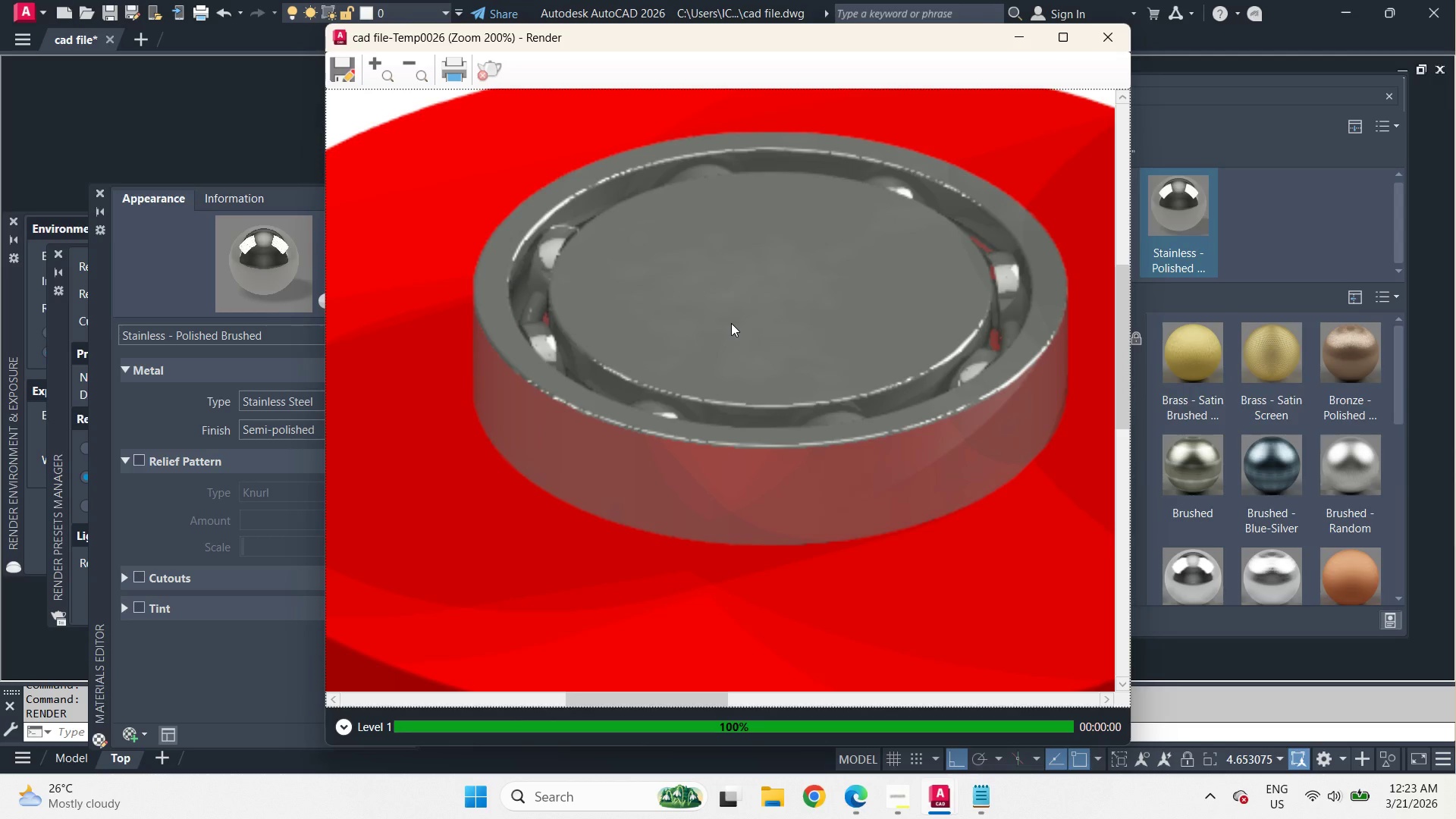 
wait(11.11)
 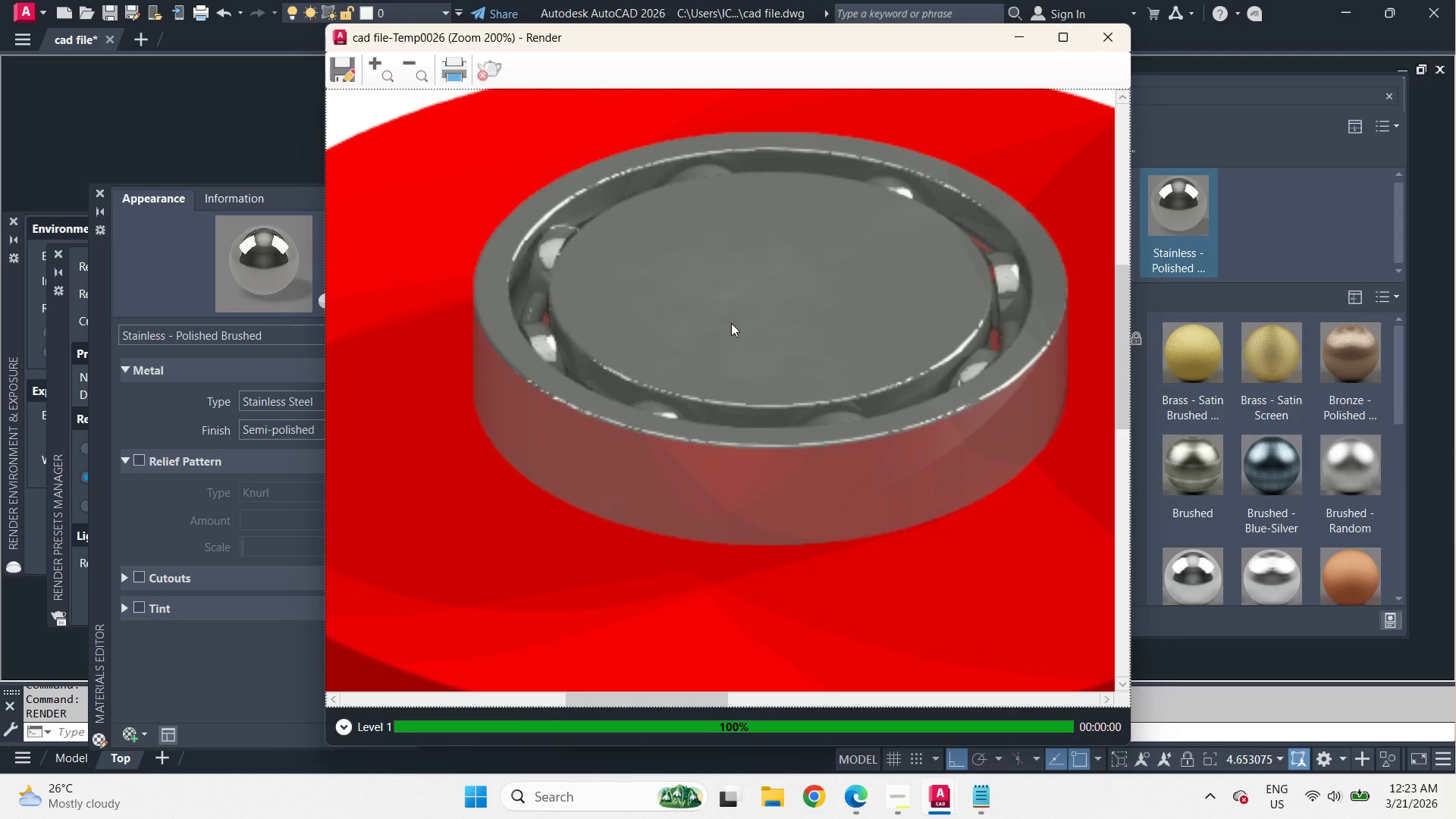 
left_click([823, 355])
 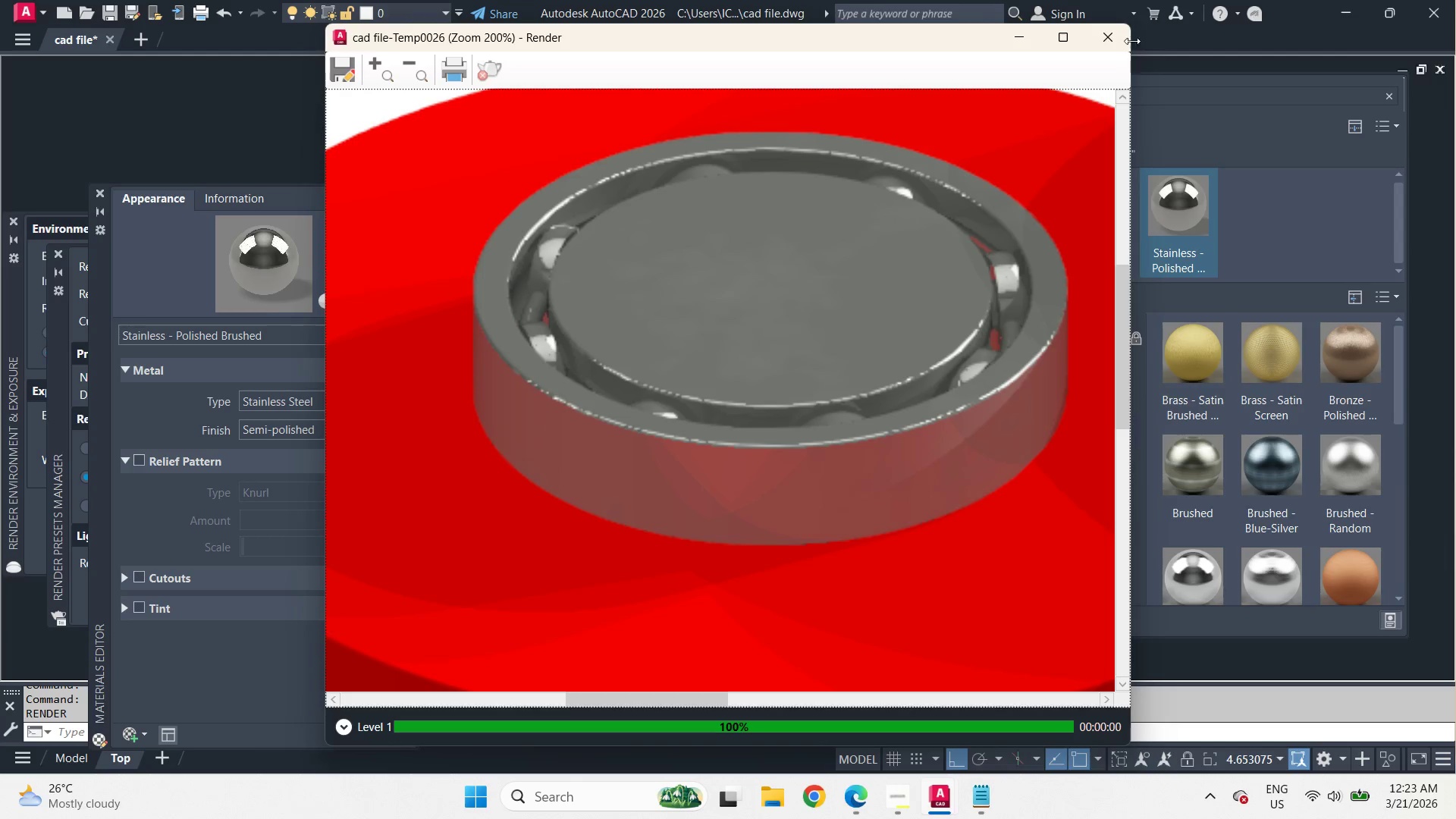 
left_click([1126, 37])
 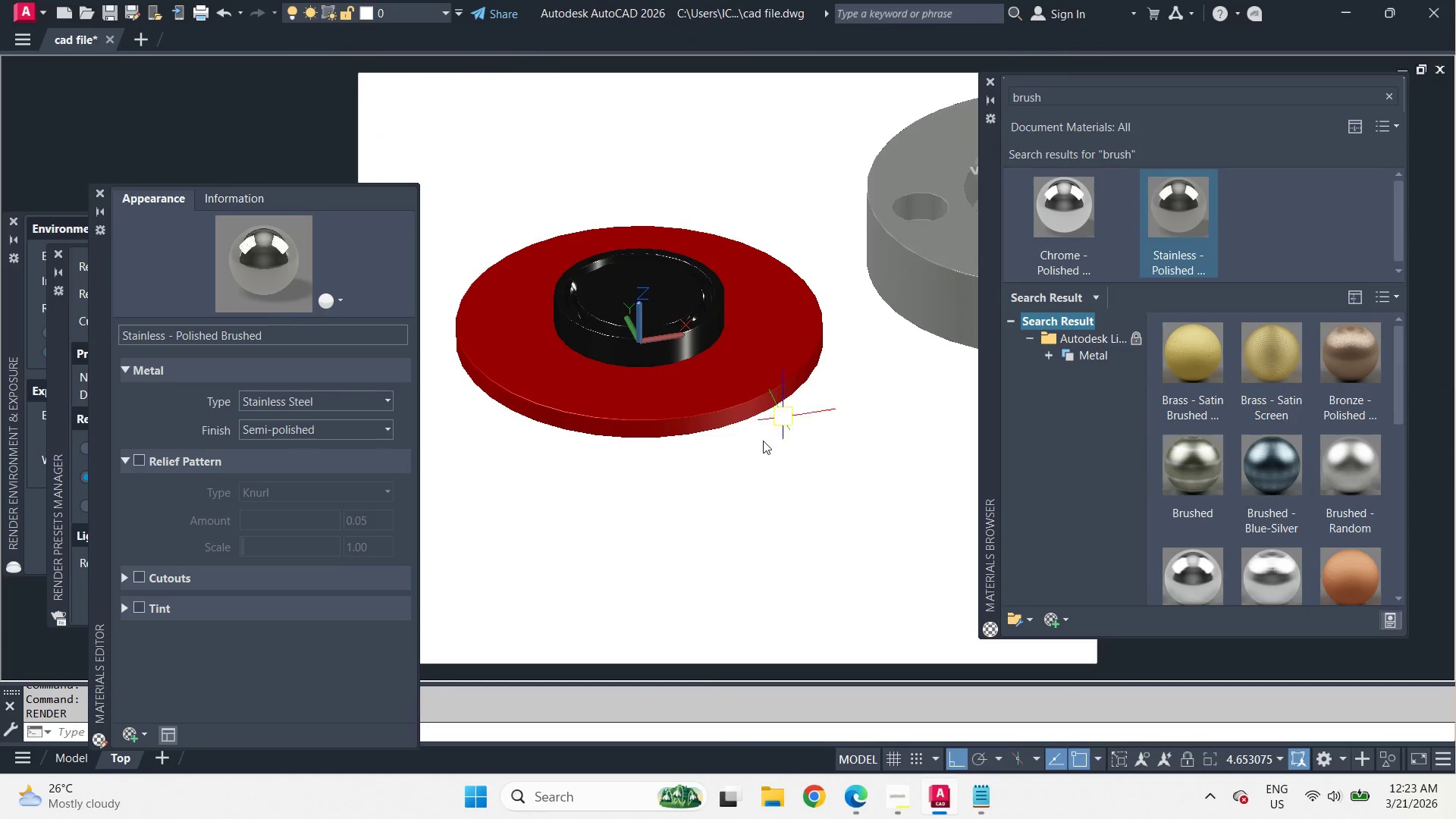 
left_click_drag(start_coordinate=[616, 297], to_coordinate=[695, 463])
 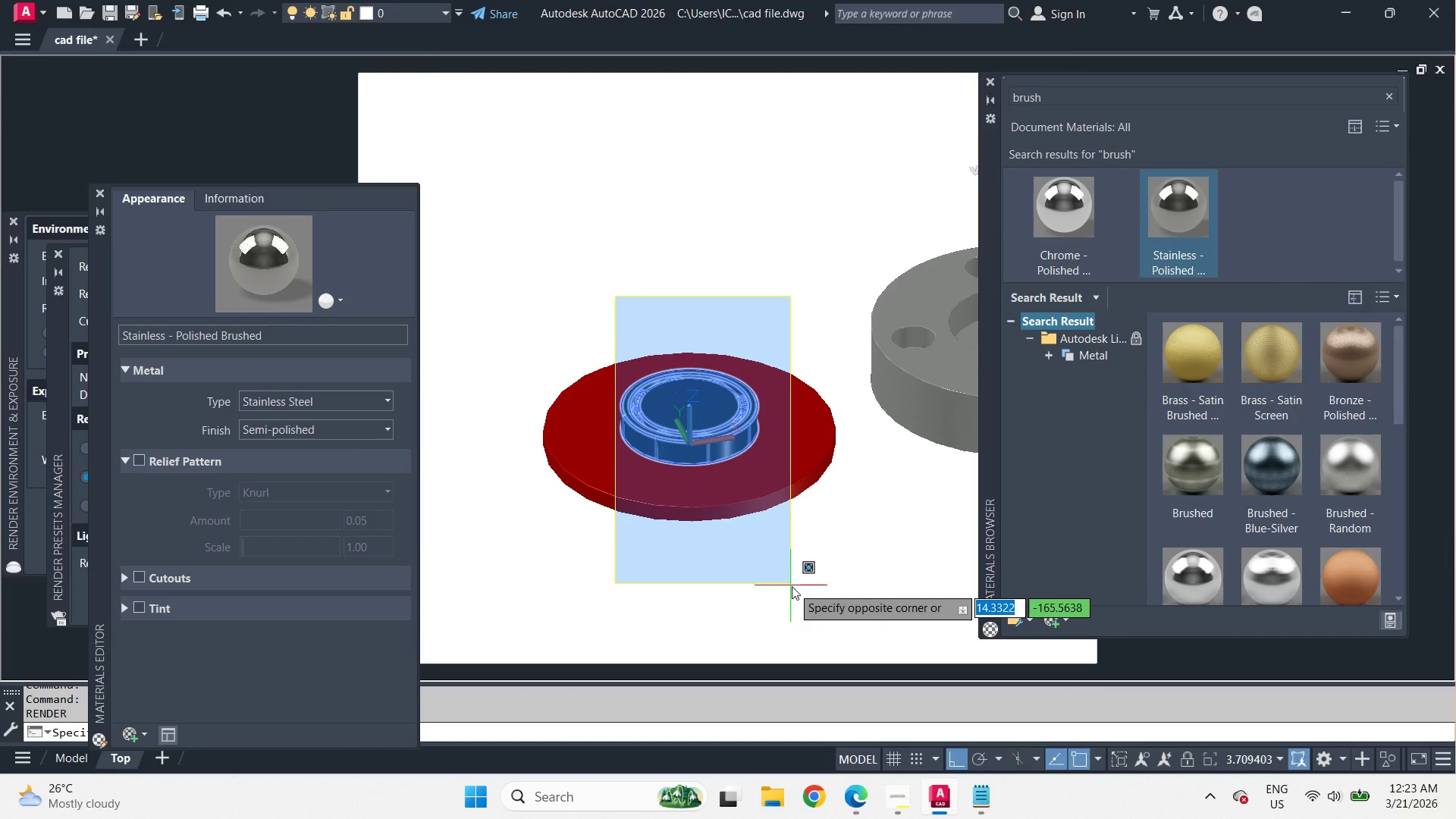 
scroll: coordinate [695, 408], scroll_direction: none, amount: 0.0
 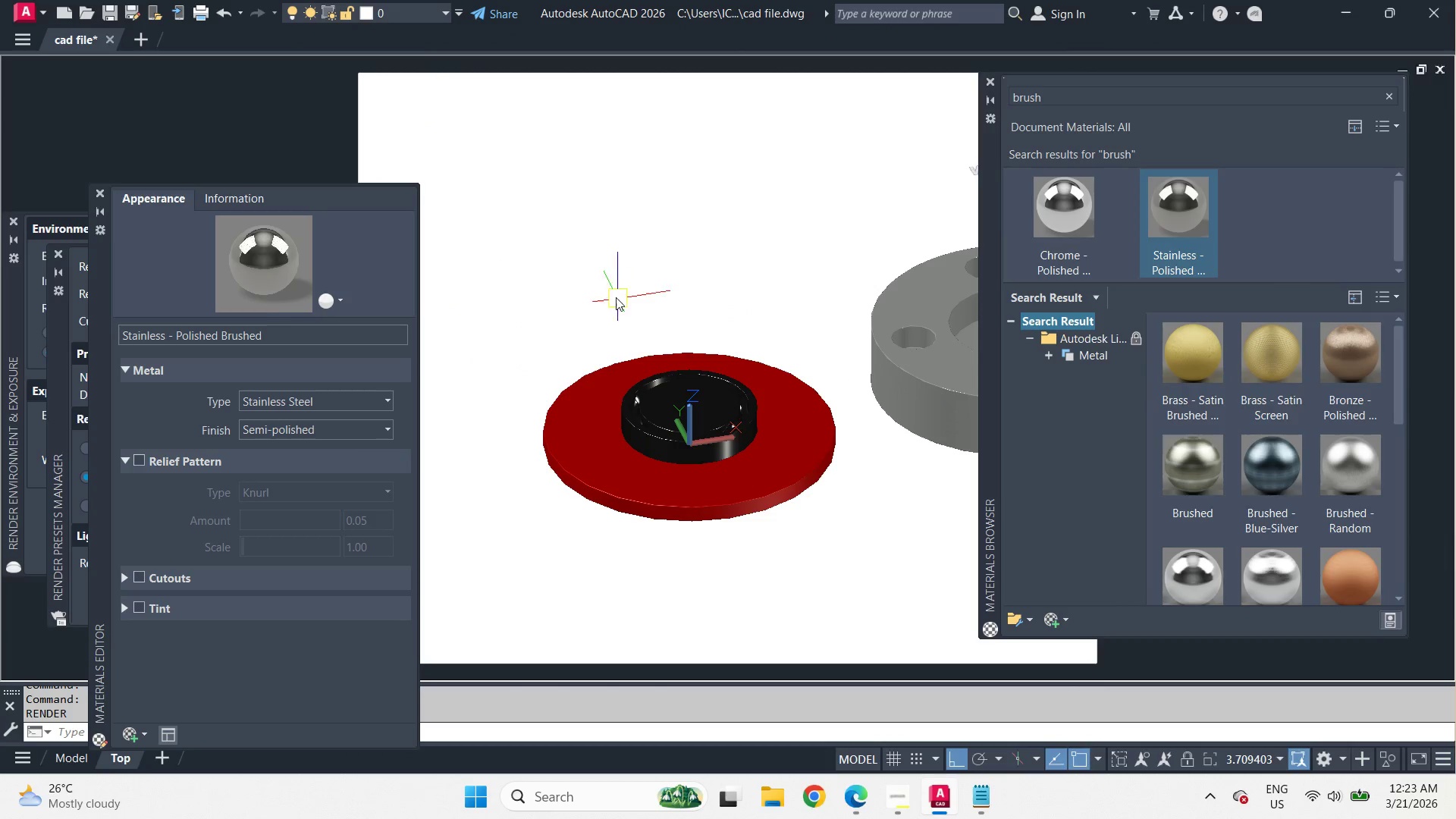 
left_click([792, 586])
 